 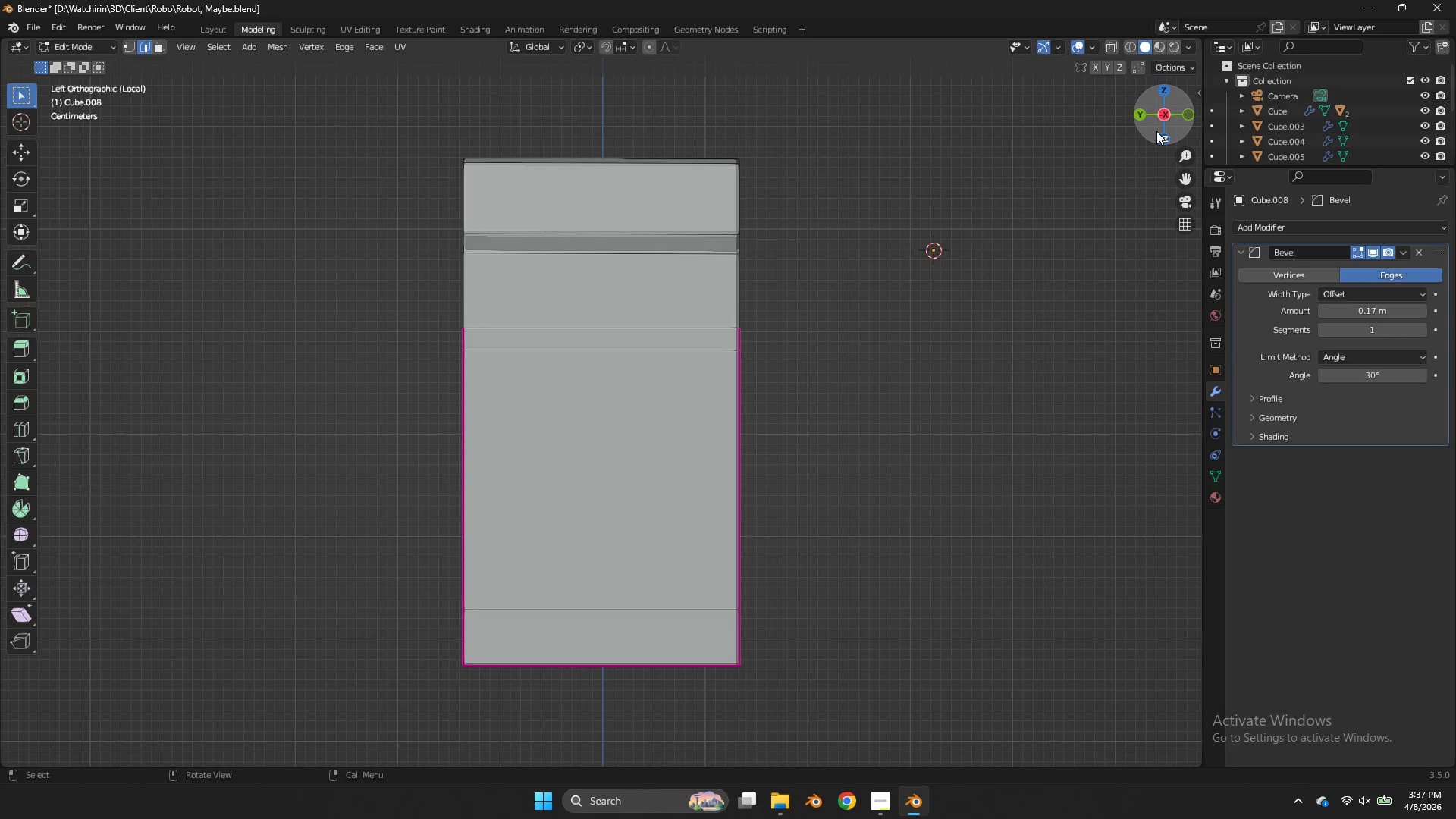 
left_click_drag(start_coordinate=[1156, 131], to_coordinate=[1193, 126])
 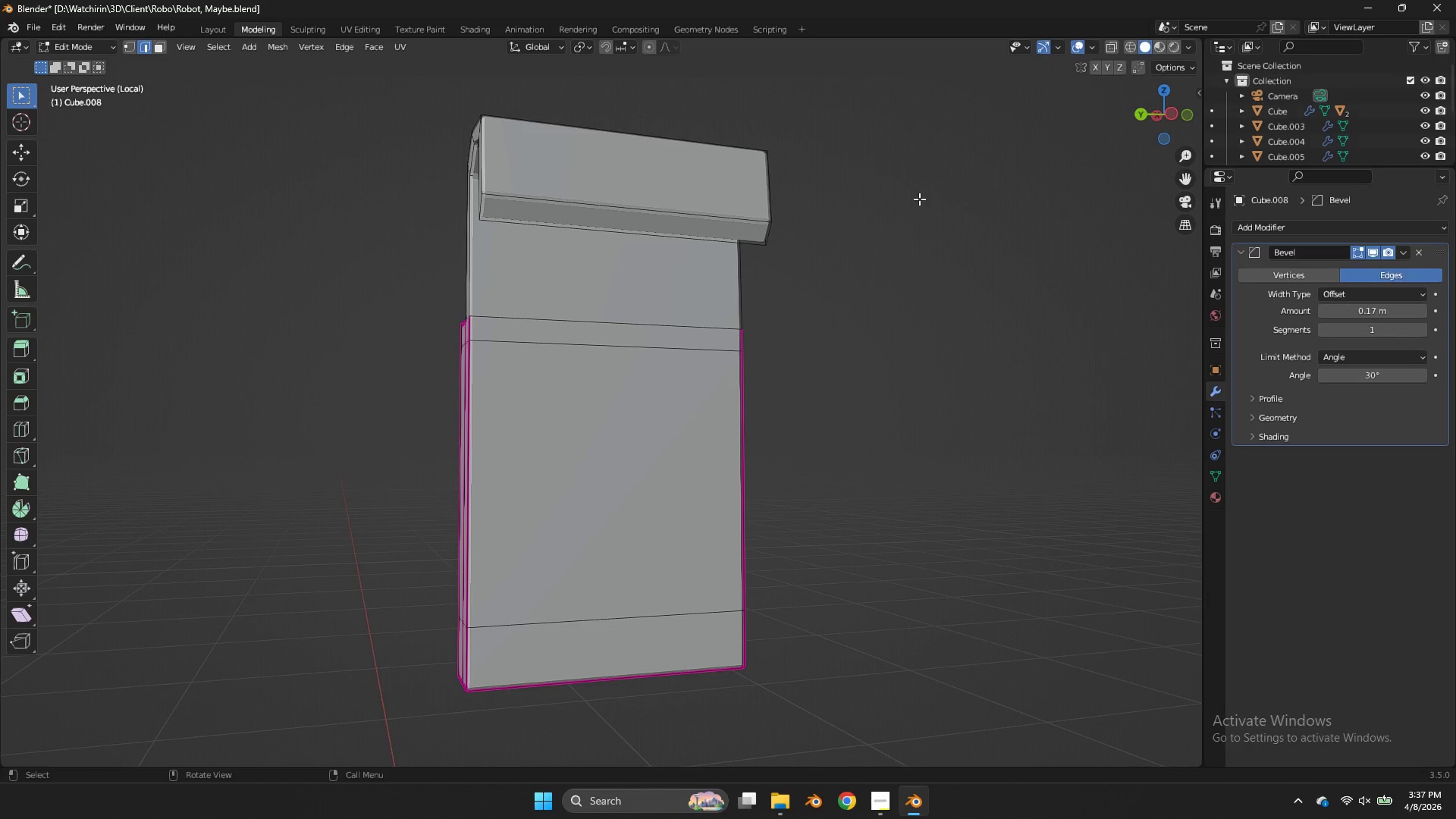 
key(NumpadDivide)
 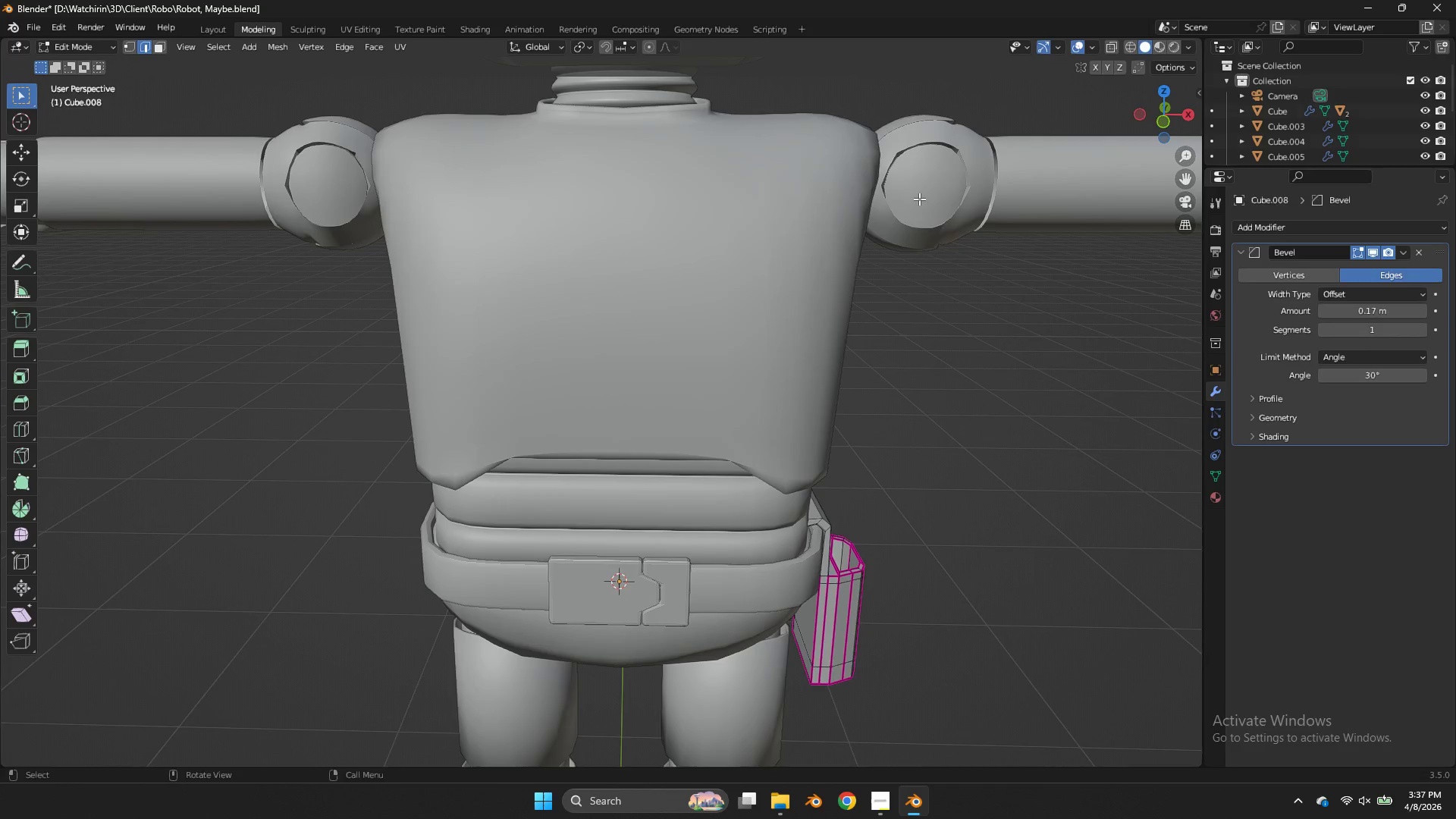 
scroll: coordinate [918, 202], scroll_direction: down, amount: 6.0
 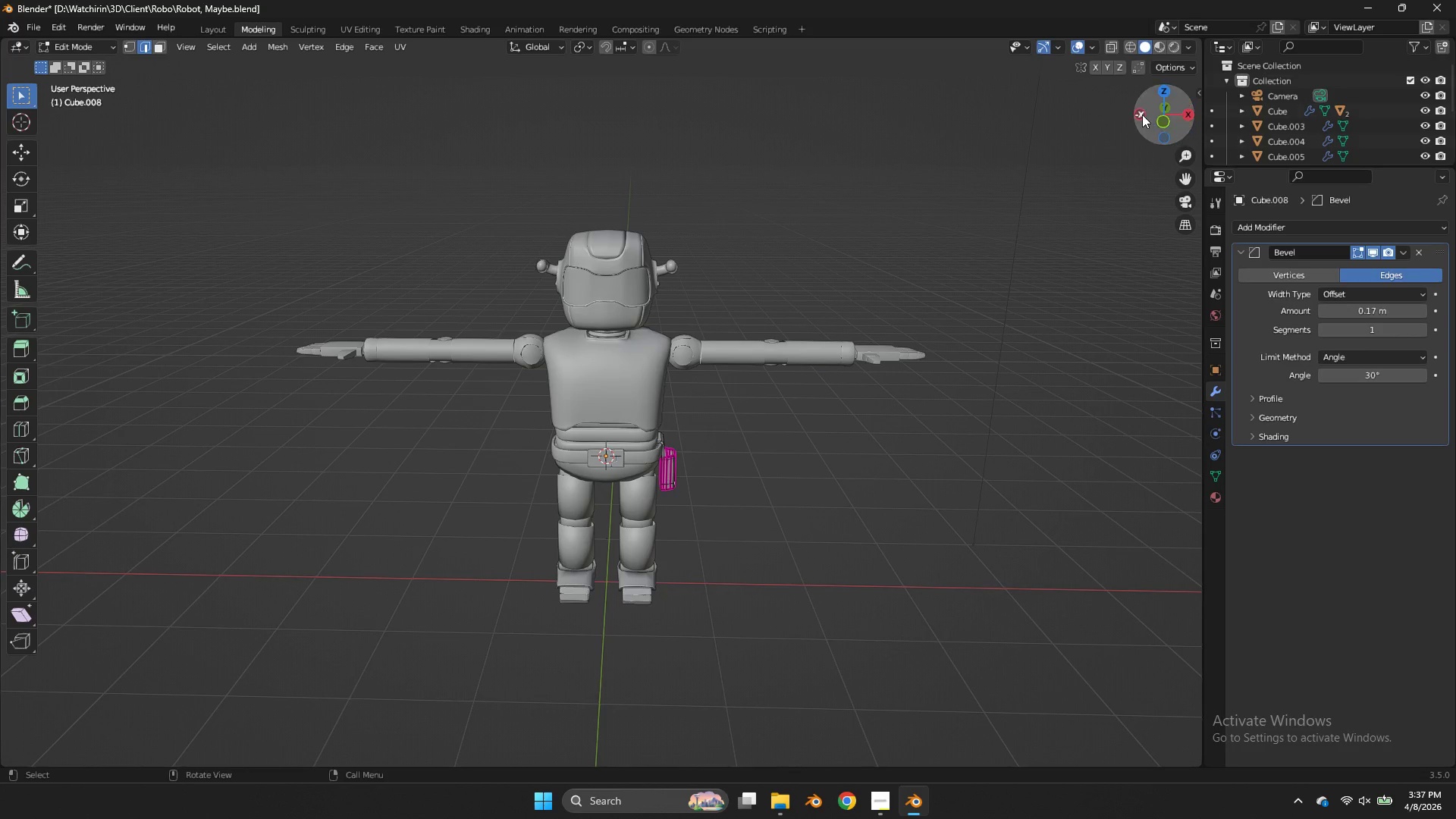 
left_click_drag(start_coordinate=[1144, 115], to_coordinate=[1156, 105])
 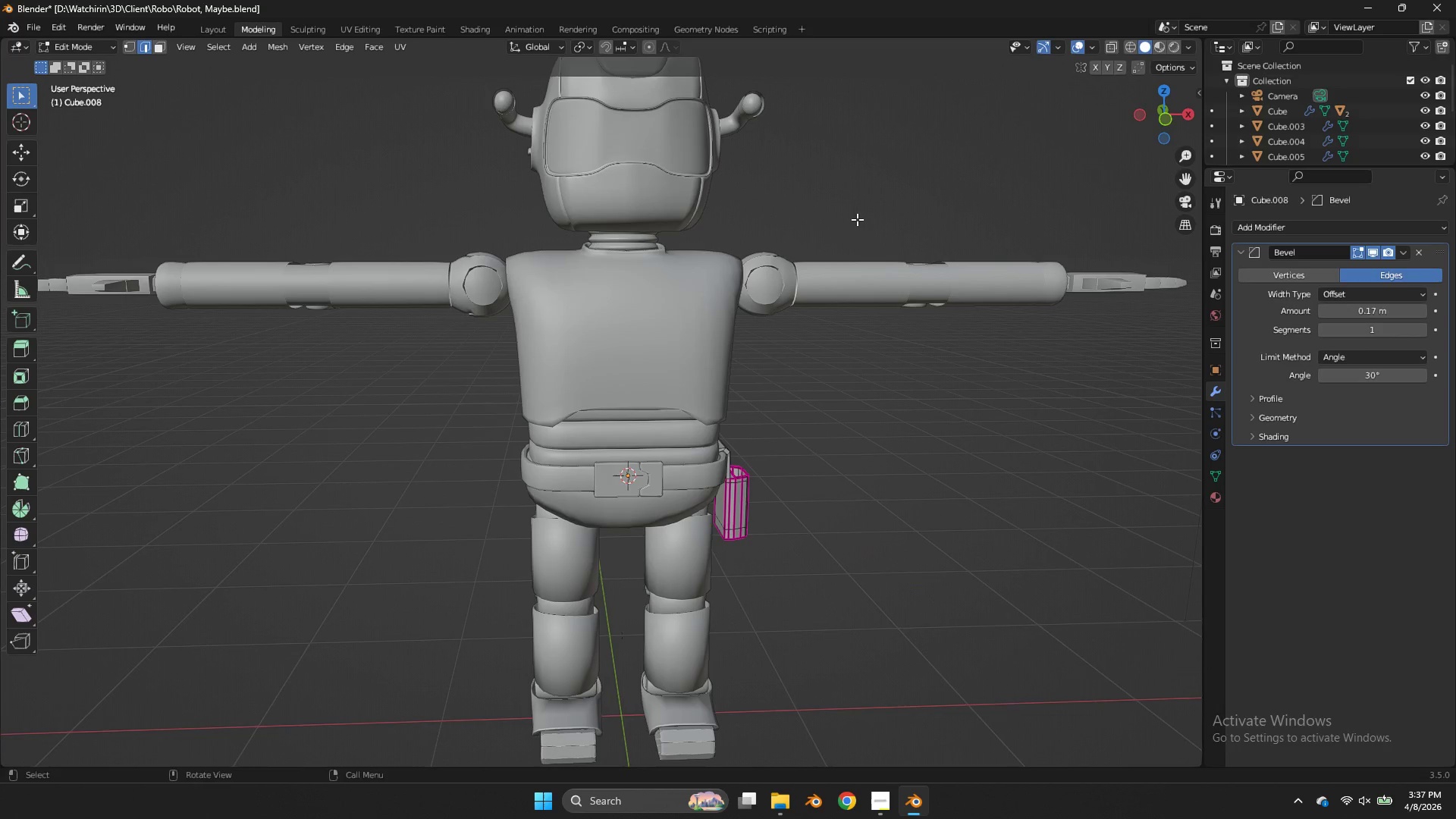 
key(Tab)
 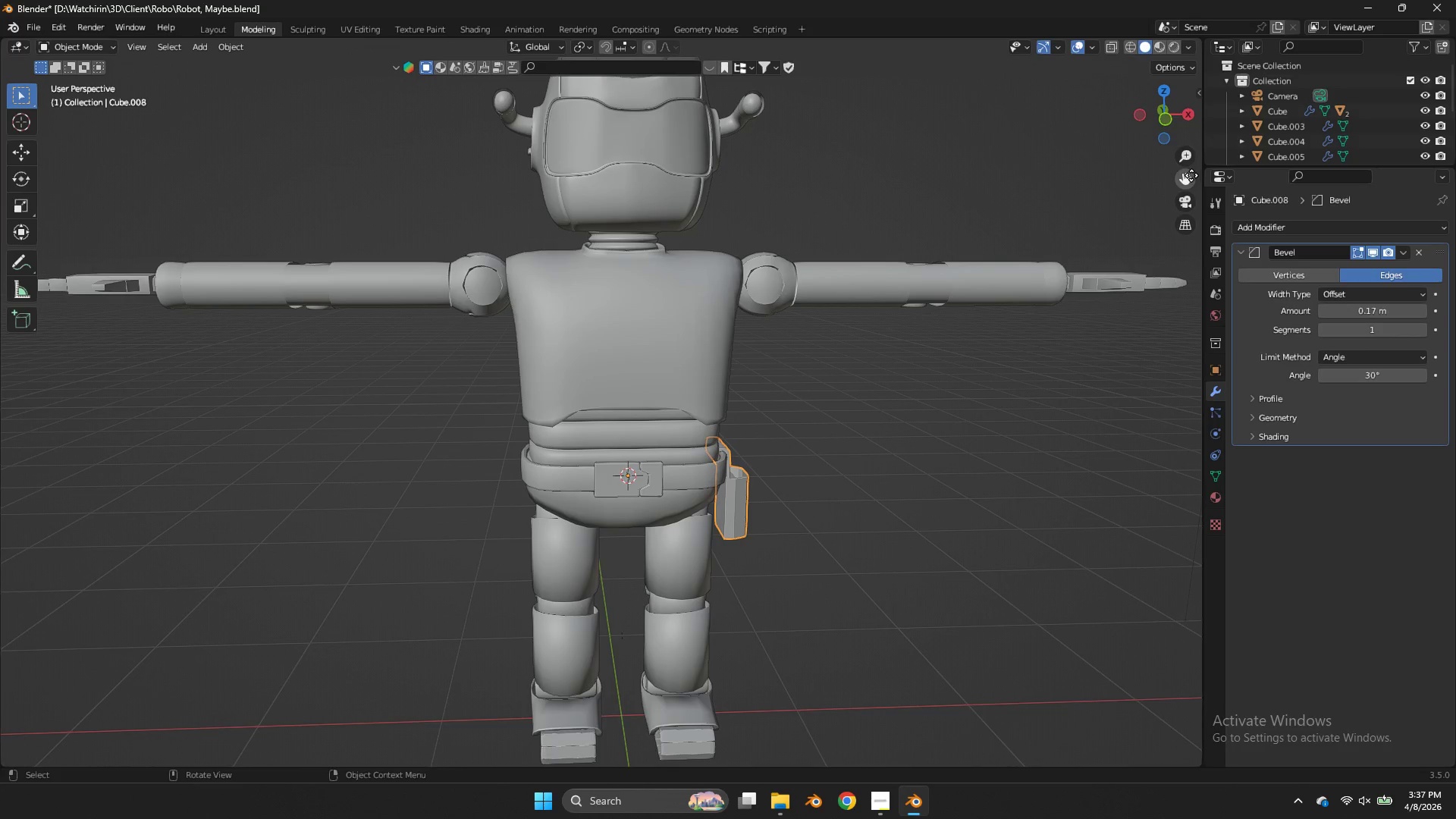 
scroll: coordinate [857, 219], scroll_direction: up, amount: 3.0
 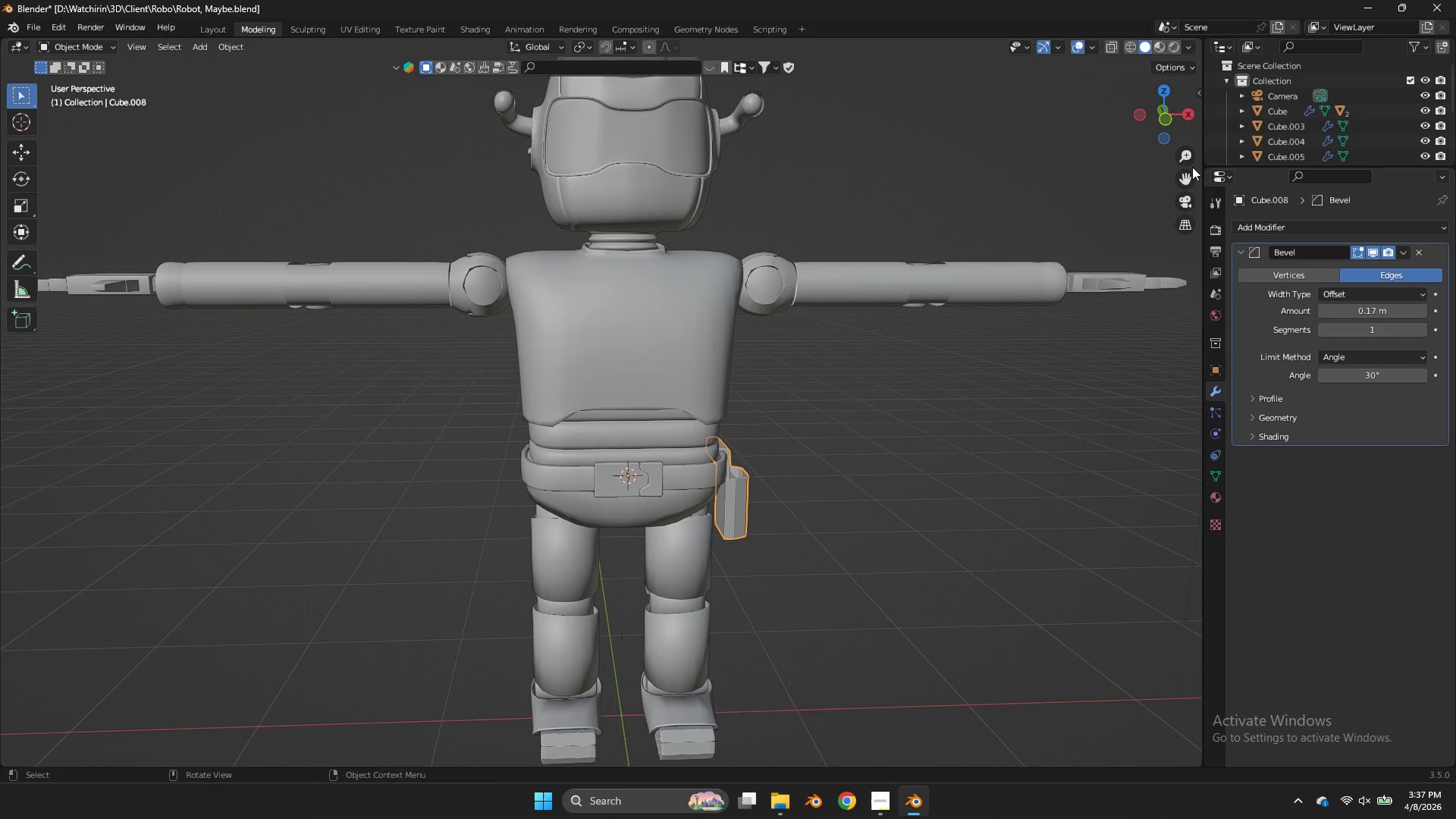 
left_click_drag(start_coordinate=[1191, 175], to_coordinate=[1188, 209])
 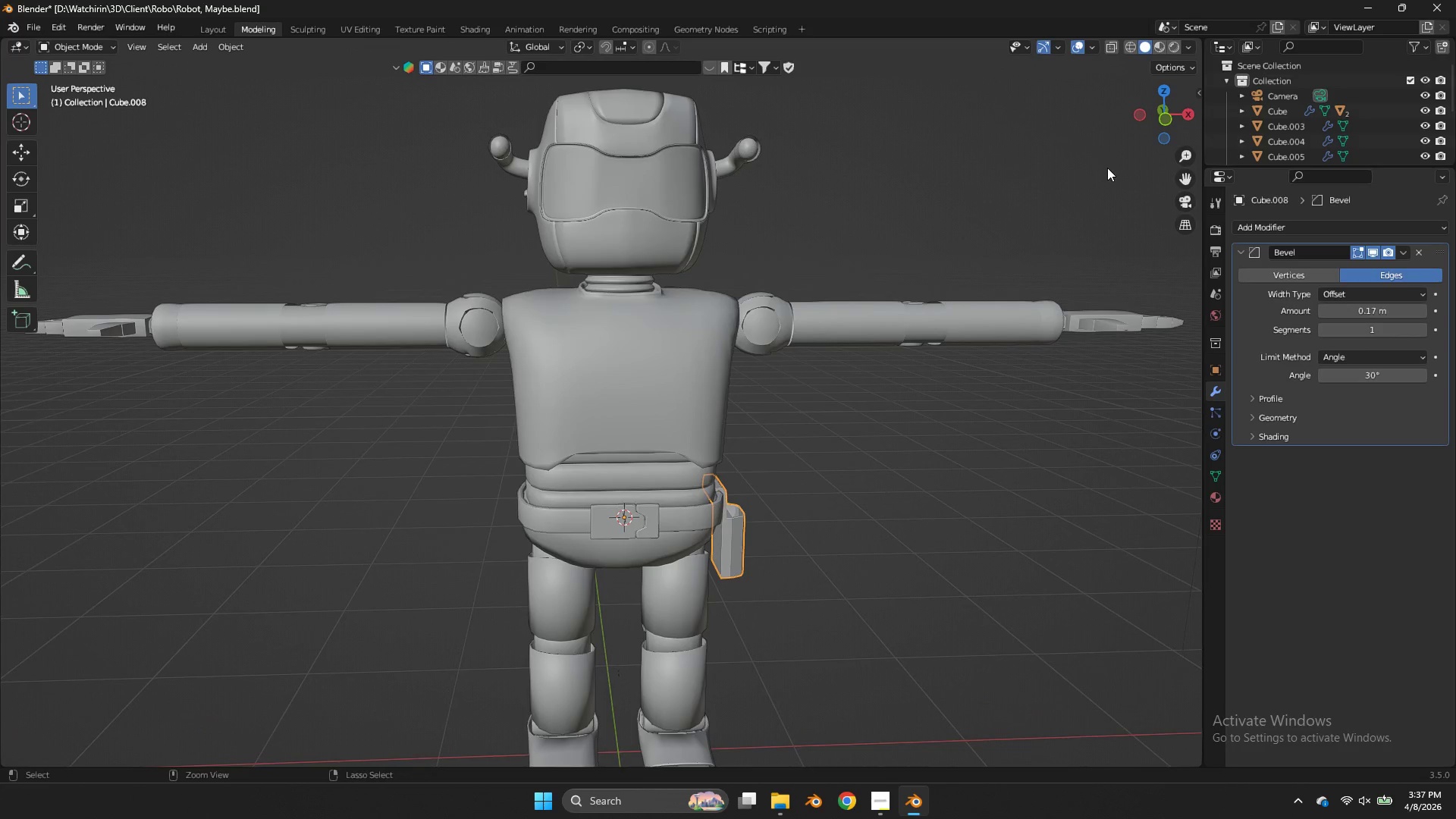 
key(Control+S)
 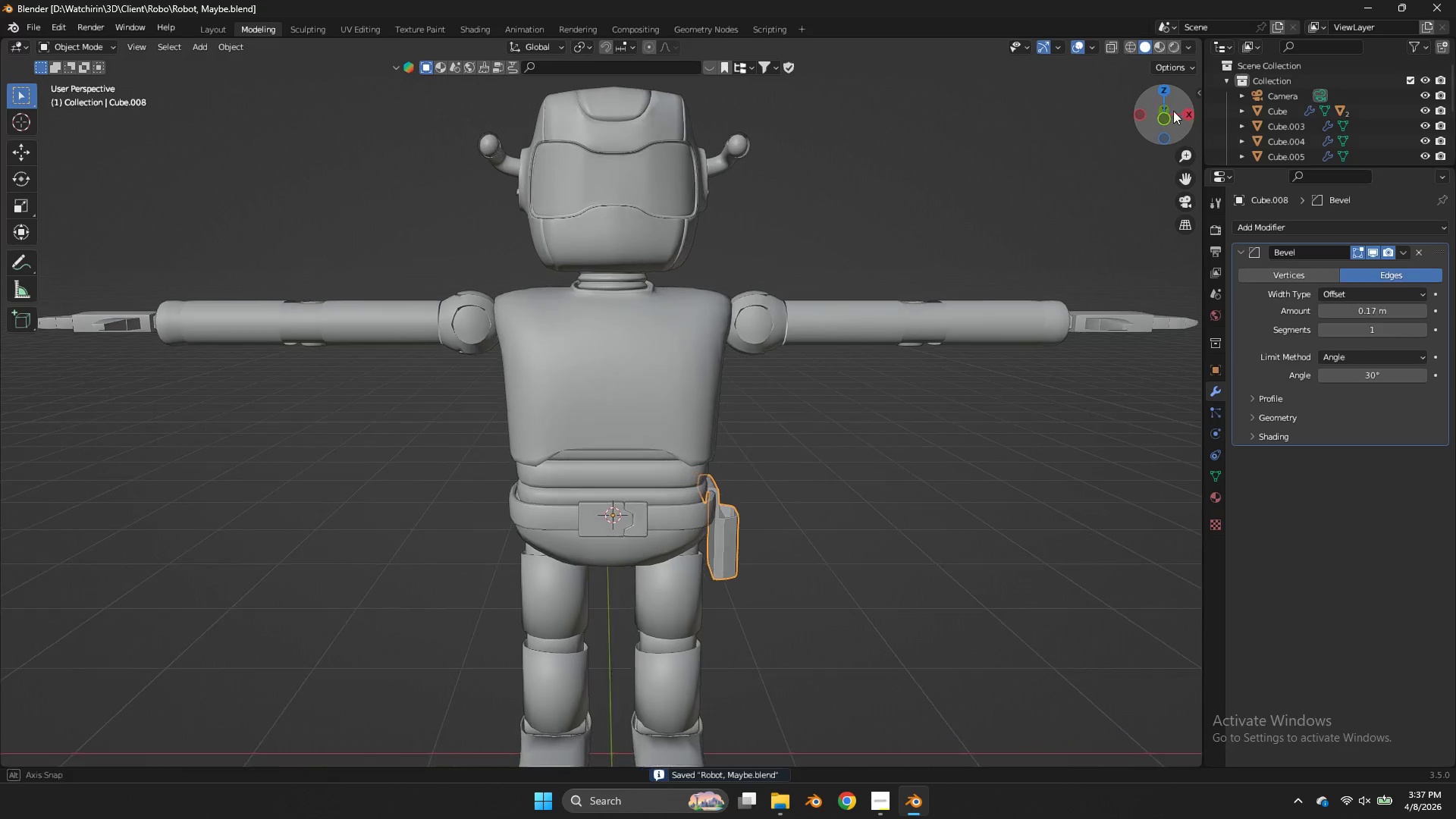 
left_click_drag(start_coordinate=[1183, 115], to_coordinate=[1141, 102])
 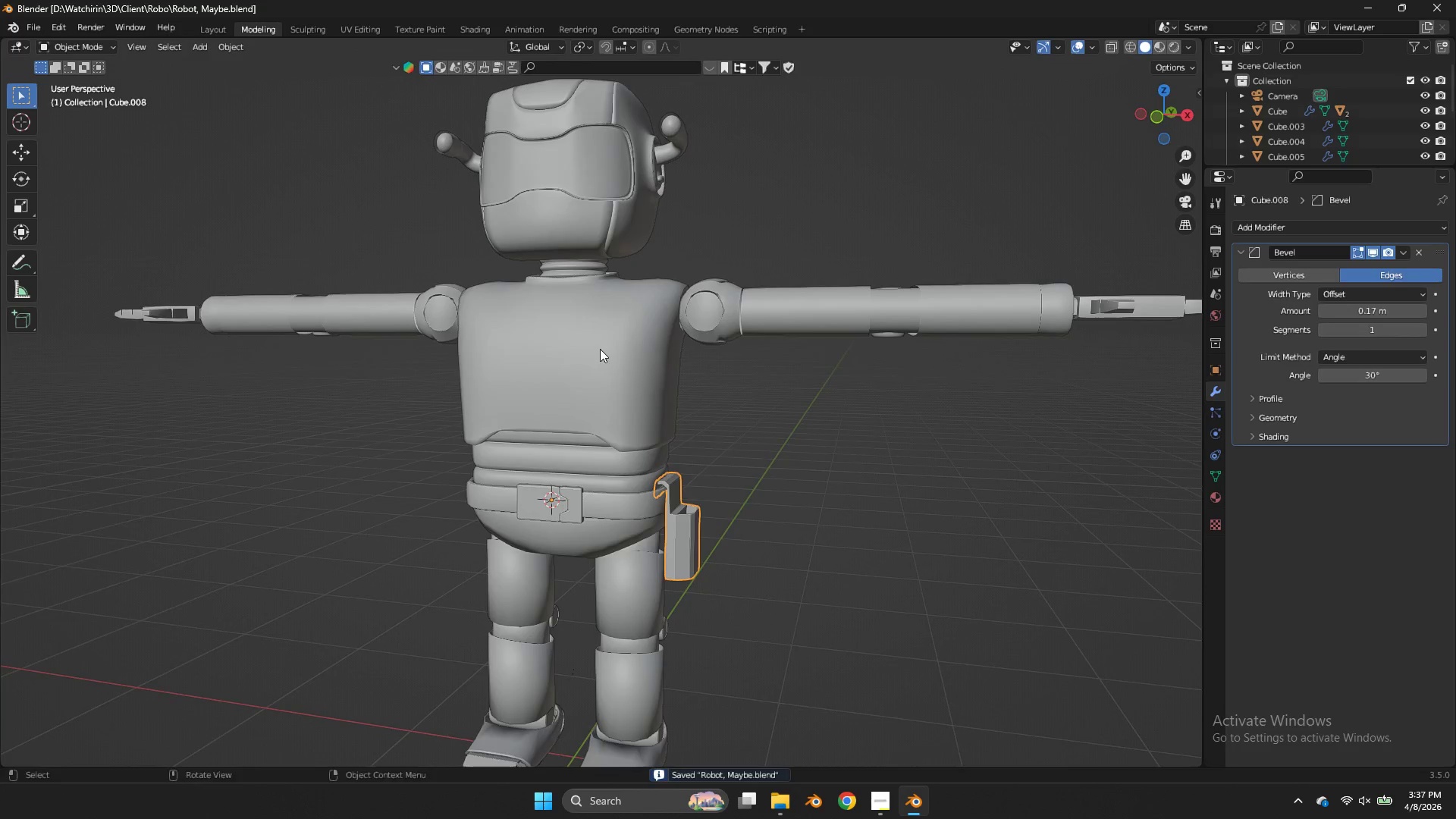 
key(Tab)
 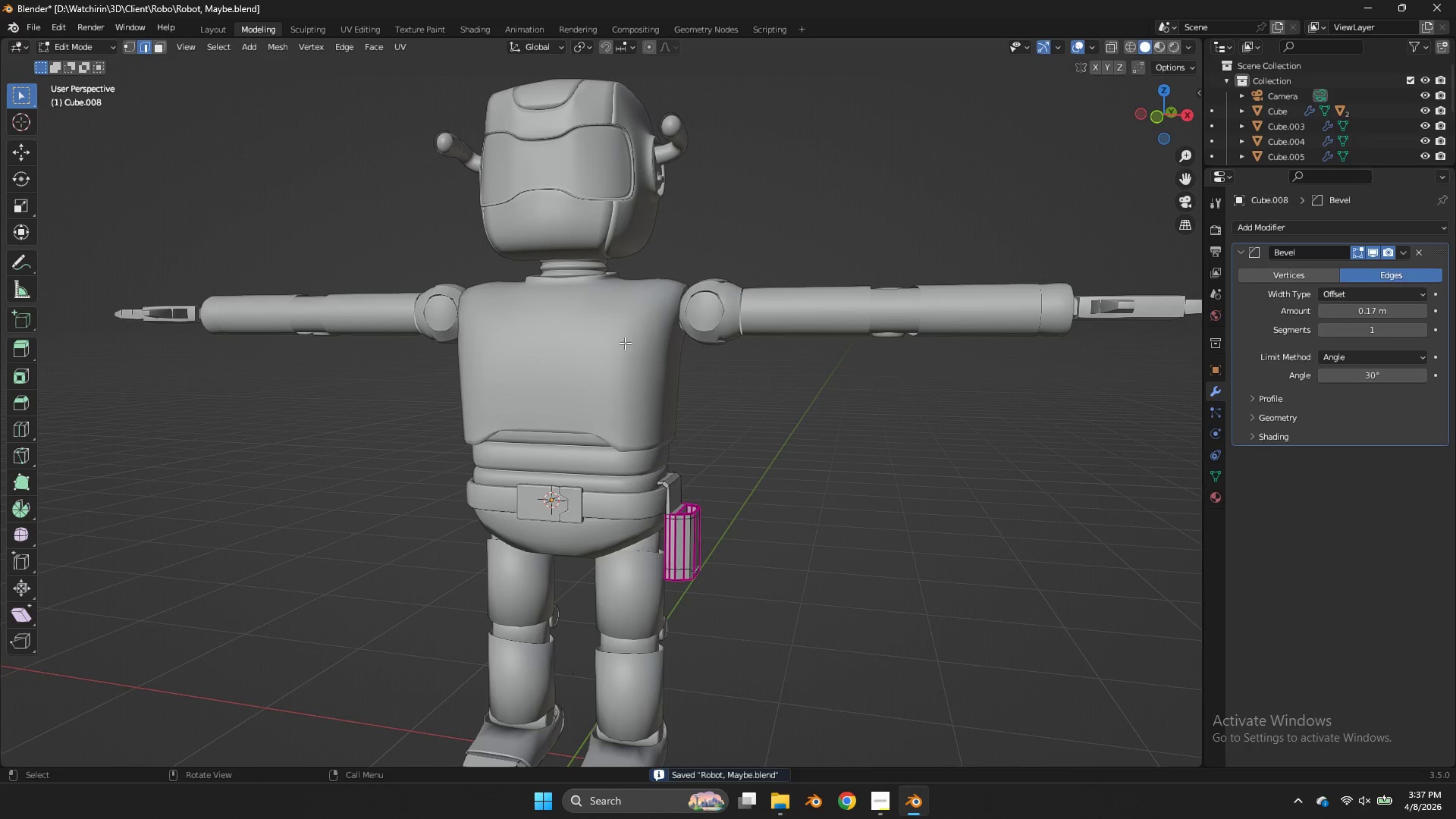 
key(Z)
 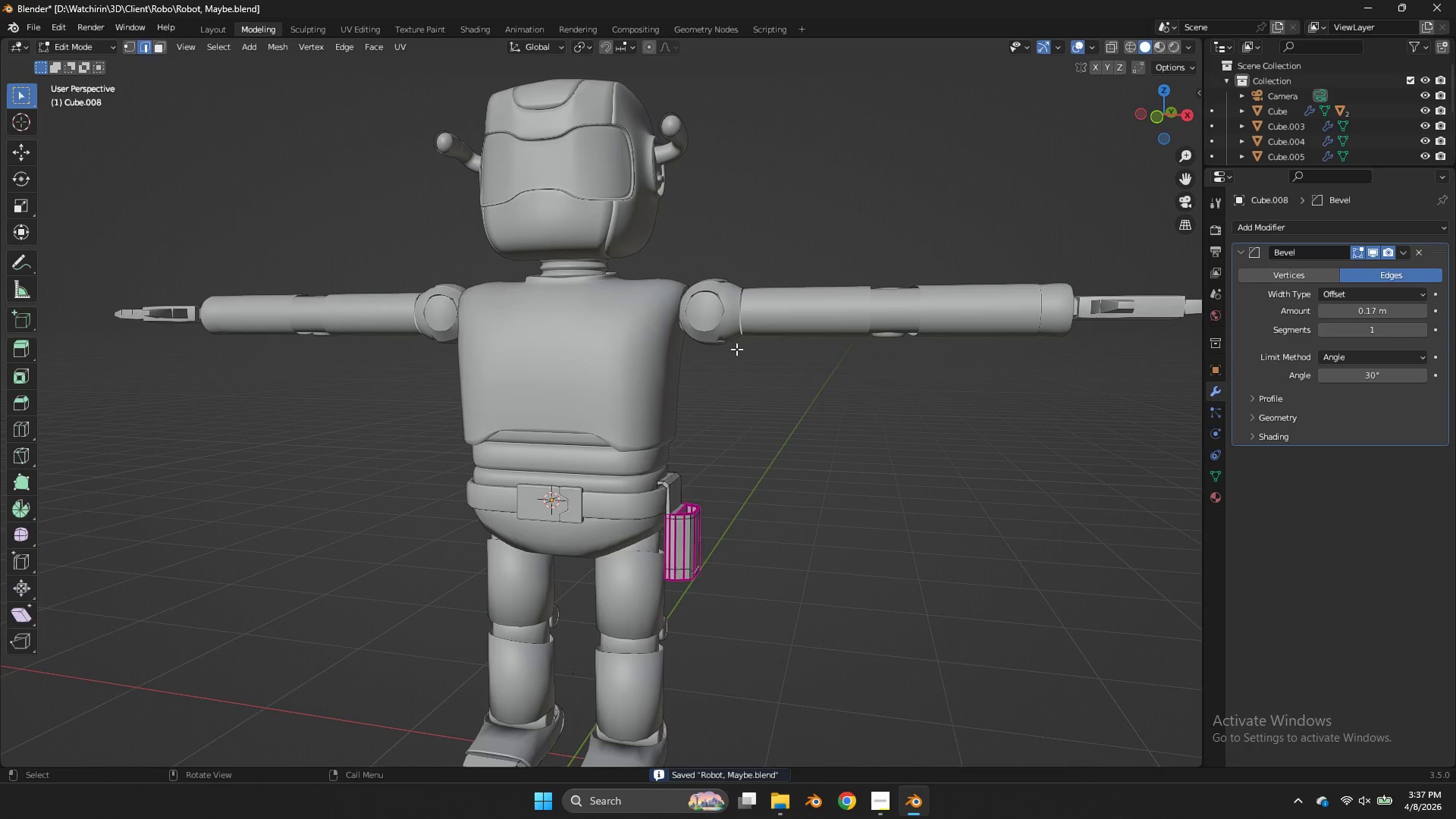 
key(Tab)
 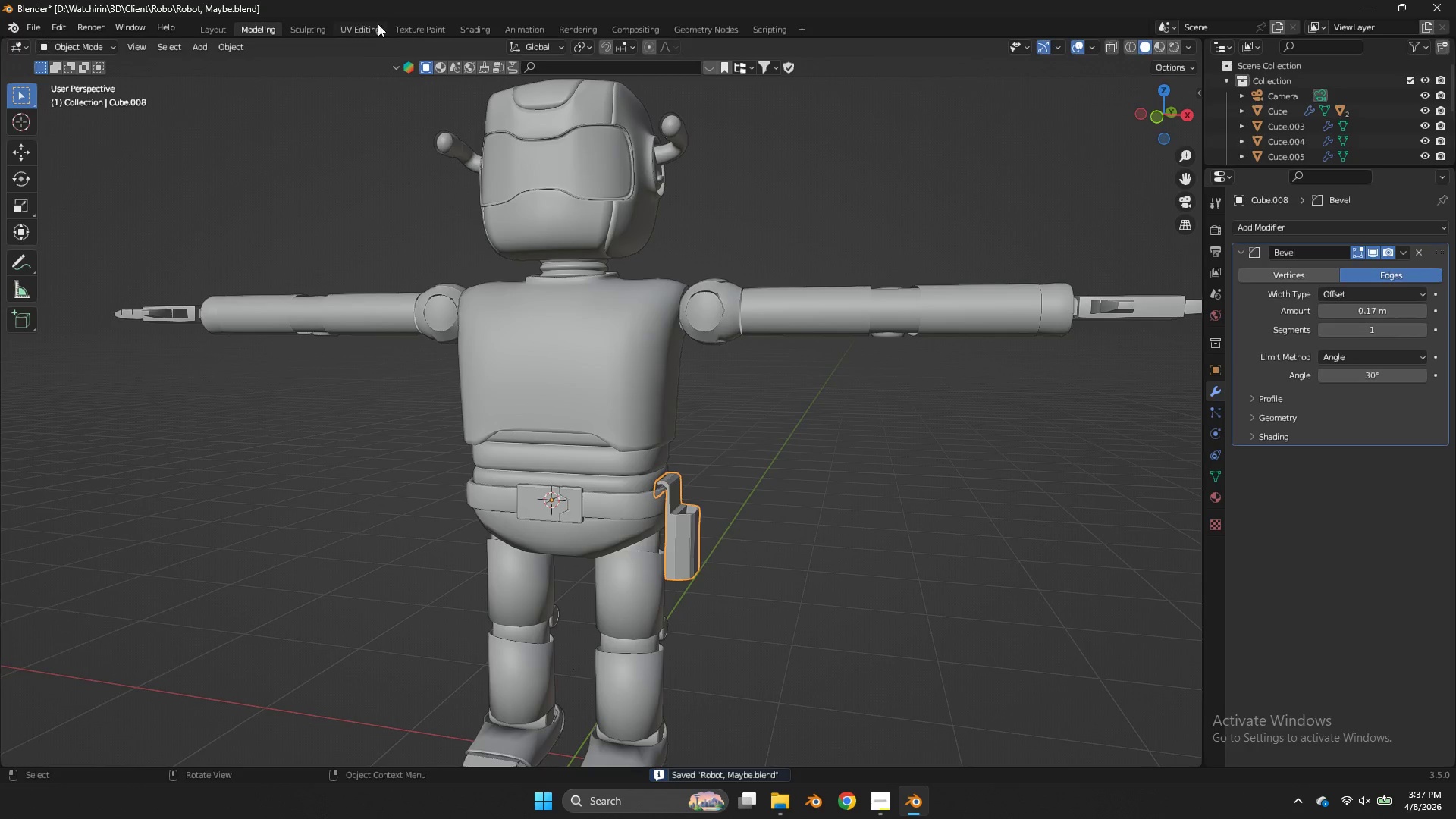 
left_click([428, 34])
 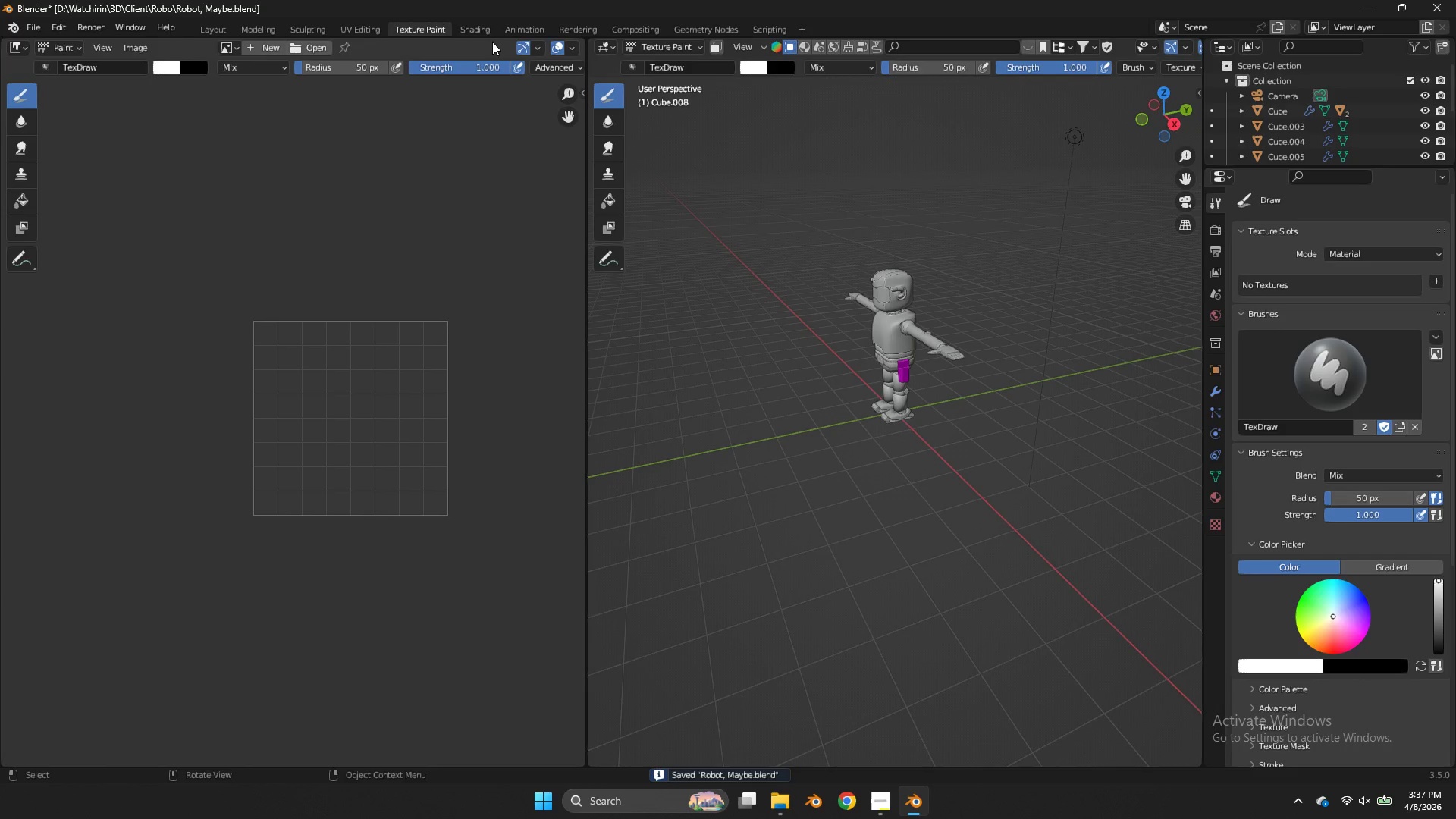 
left_click([482, 19])
 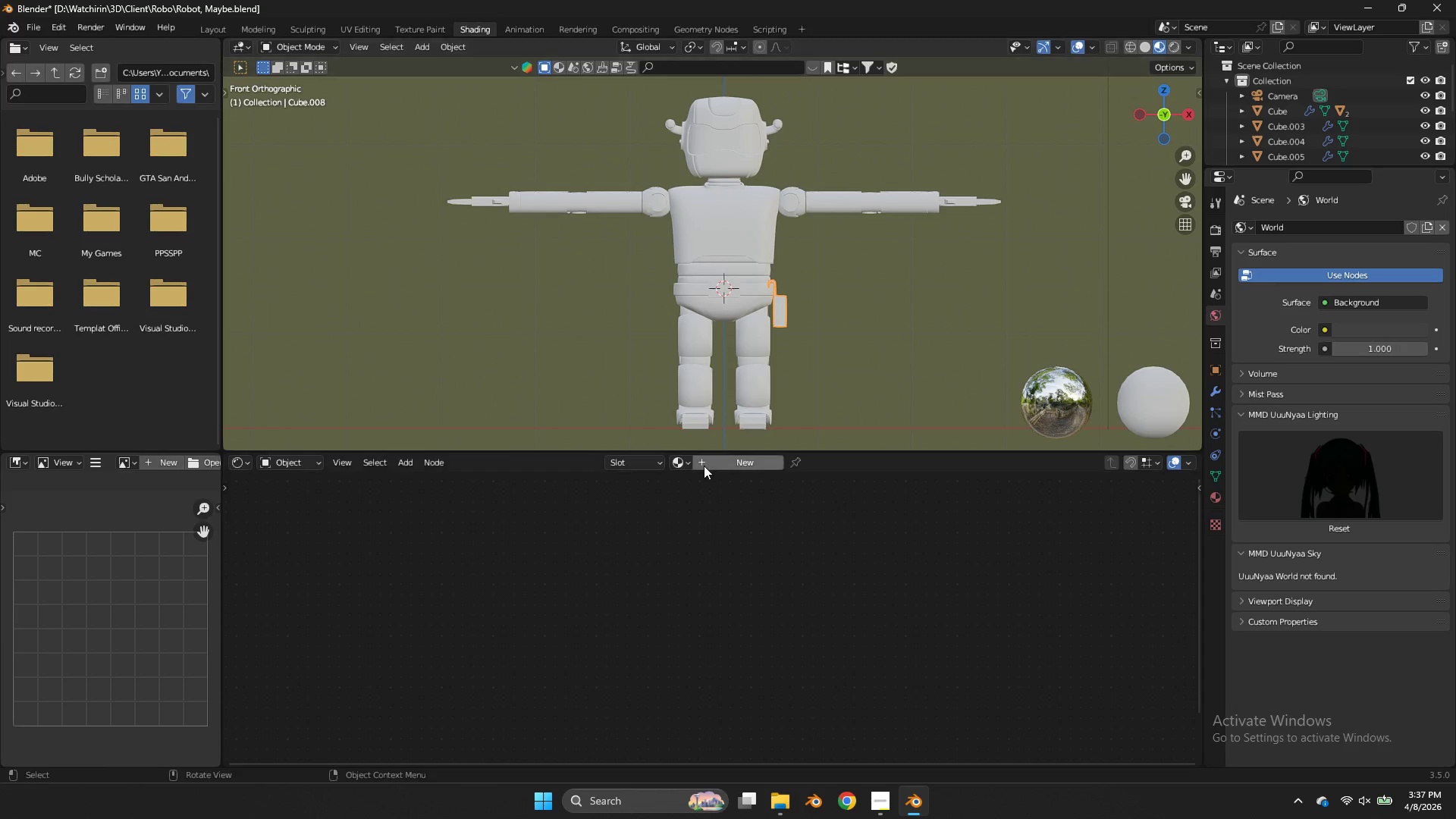 
left_click([683, 459])
 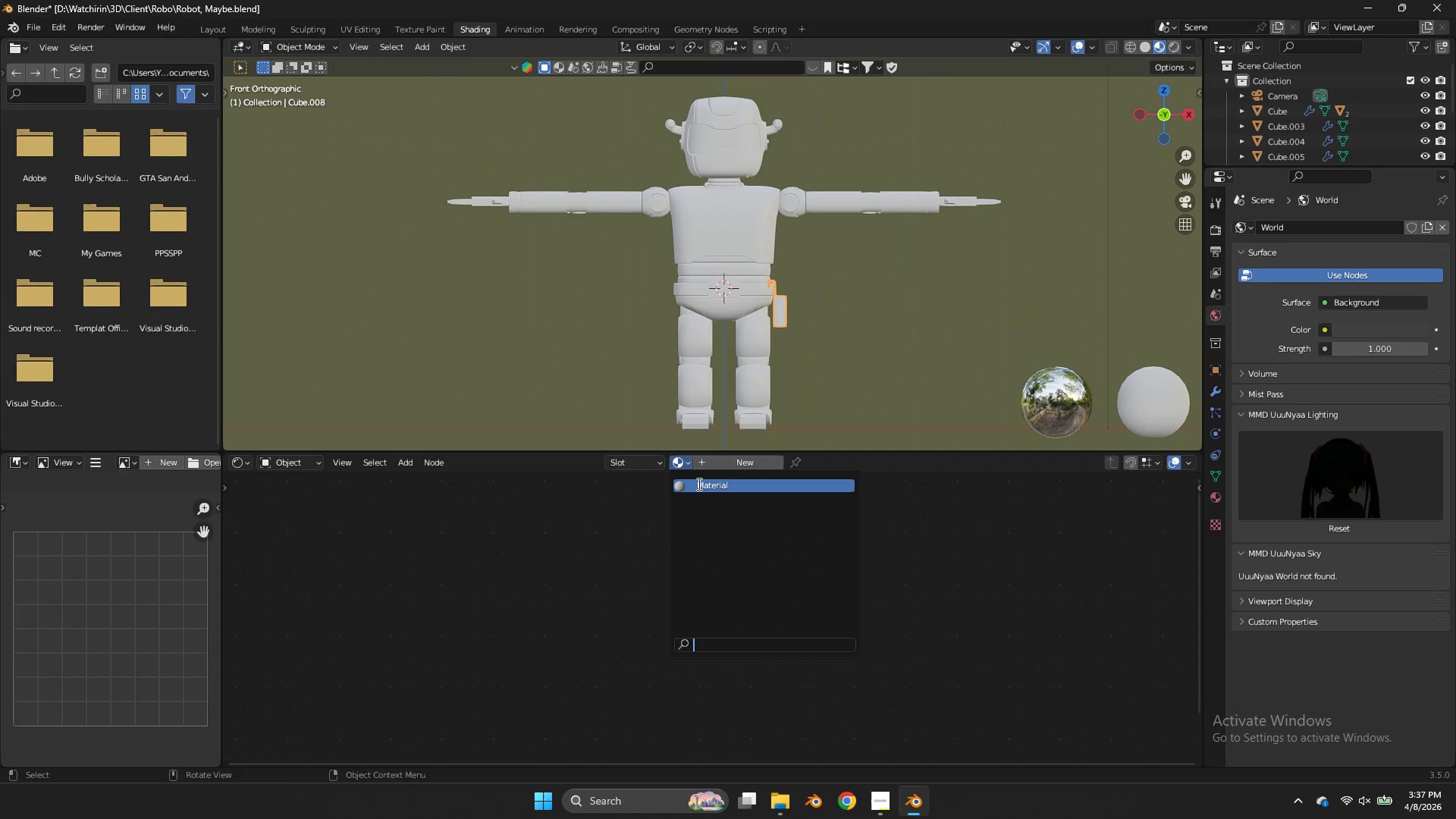 
left_click([698, 485])
 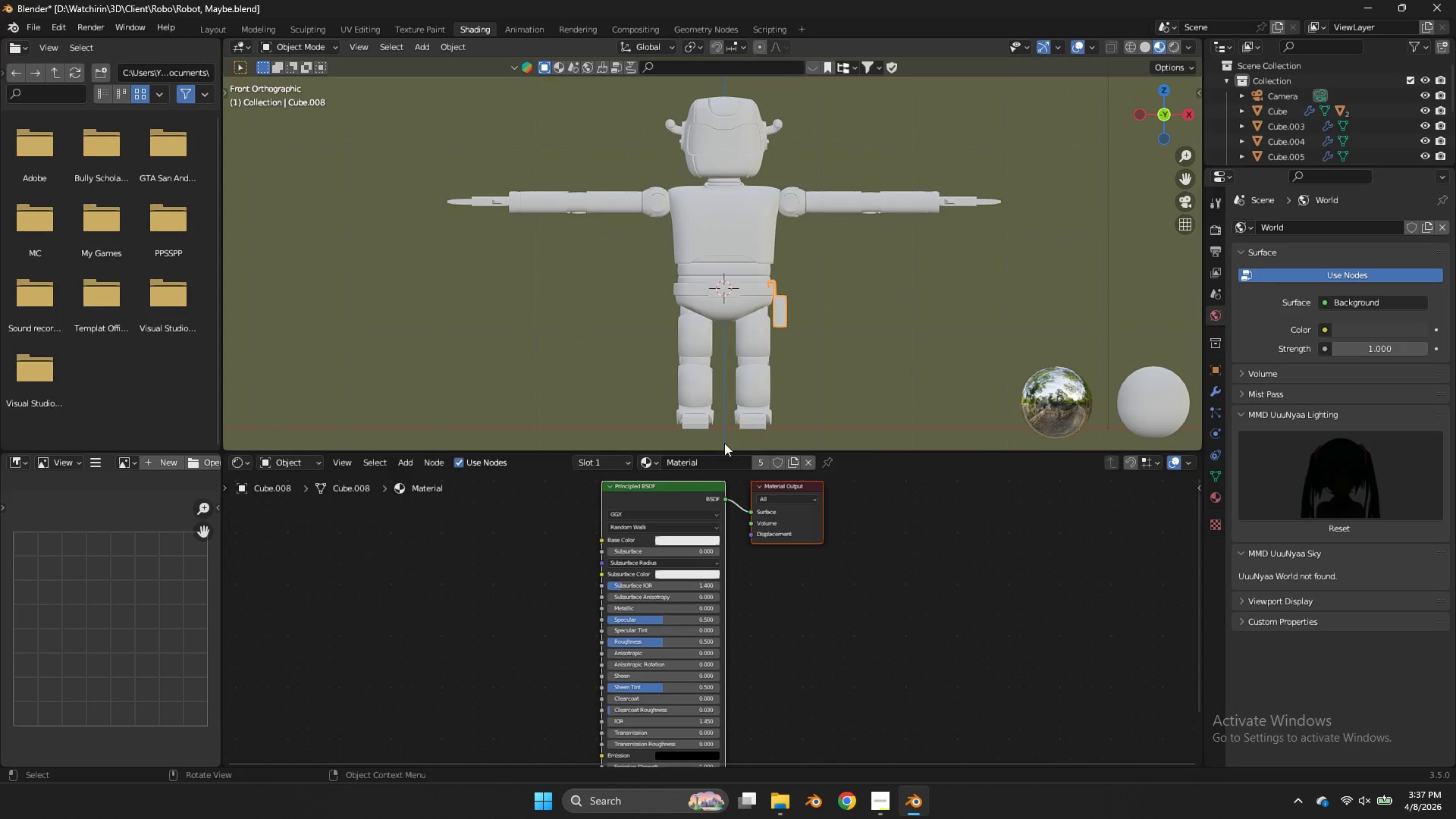 
left_click([424, 553])
 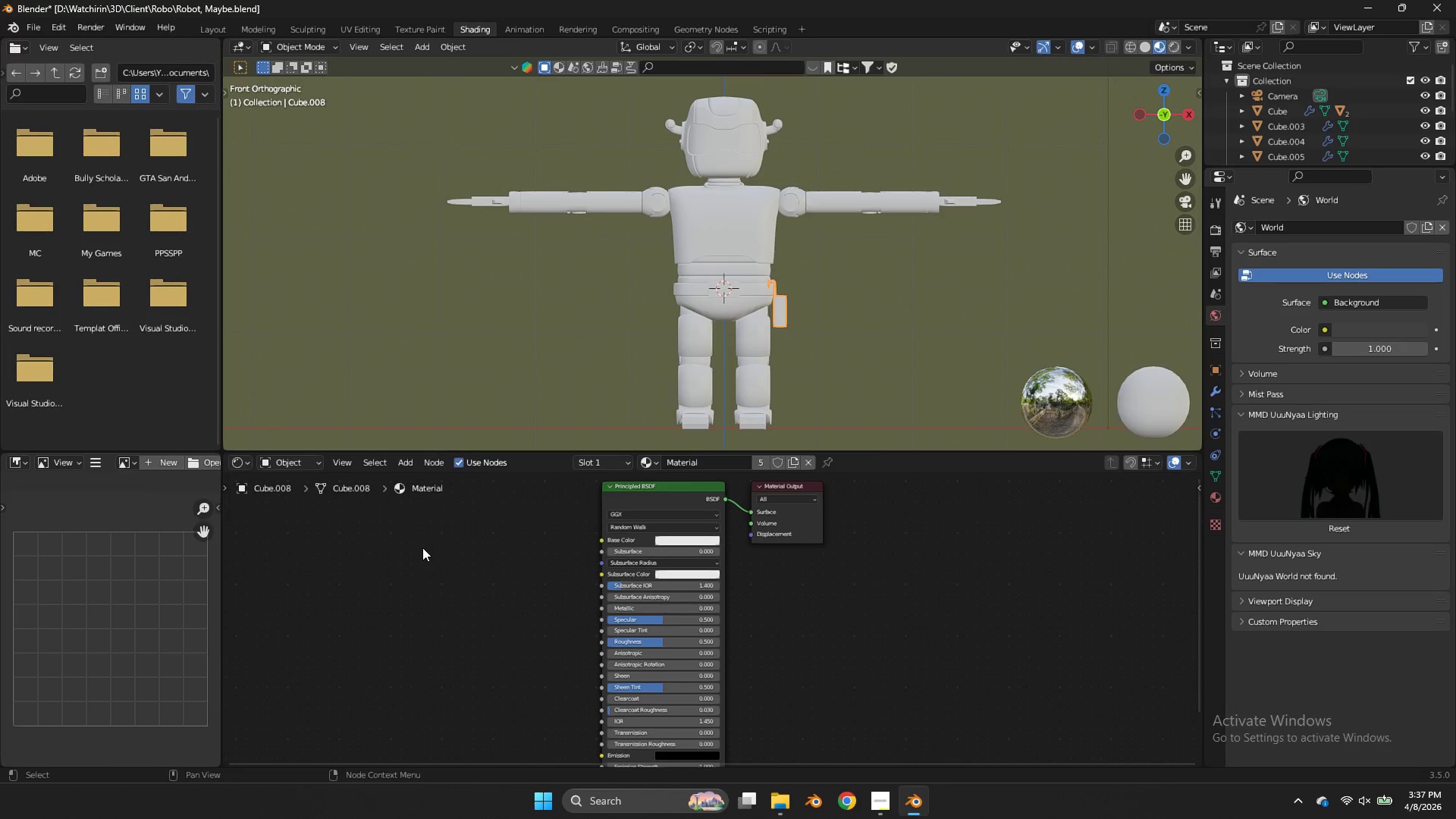 
key(Shift+ShiftLeft)
 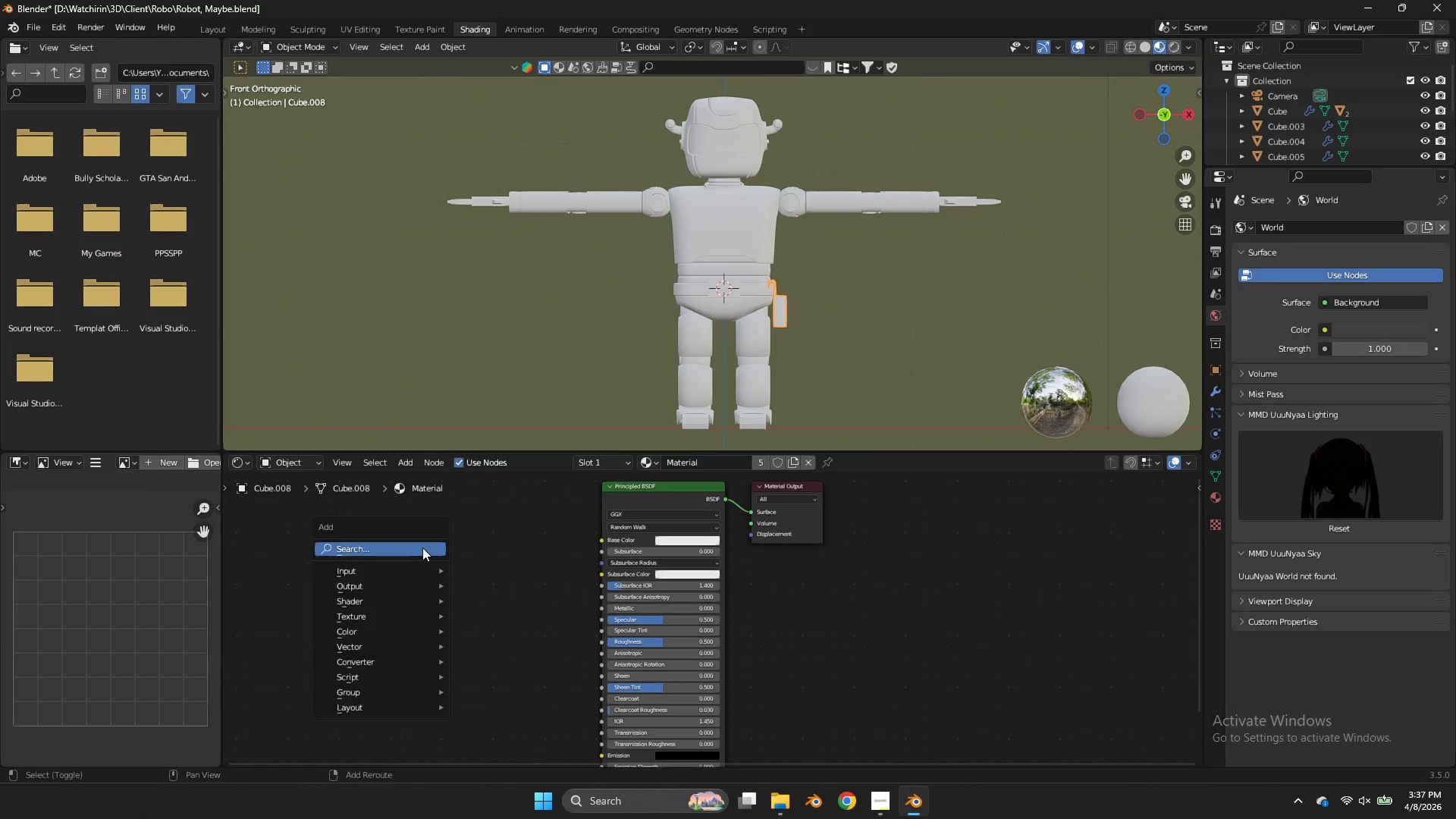 
key(Shift+A)
 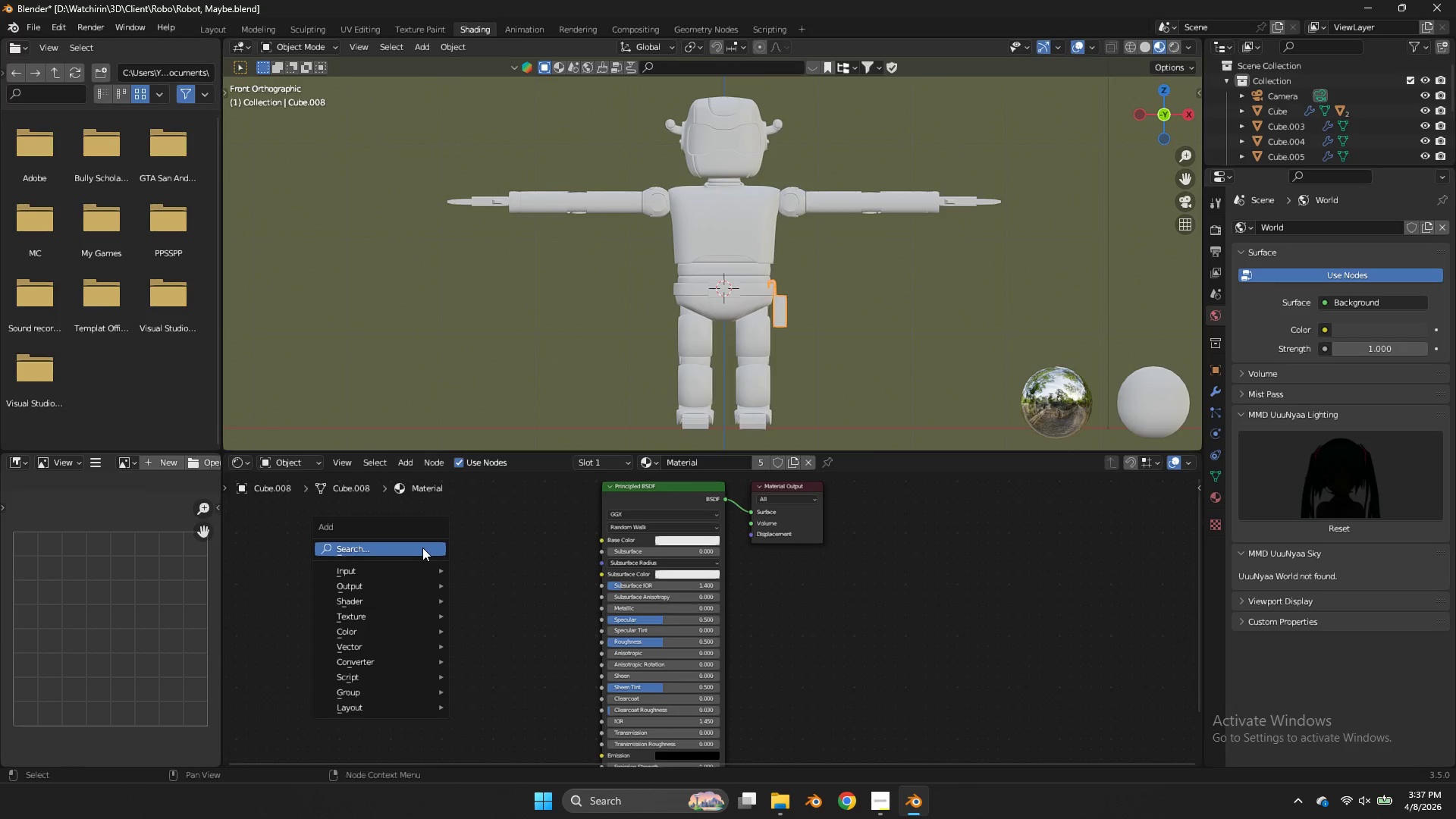 
left_click([422, 548])
 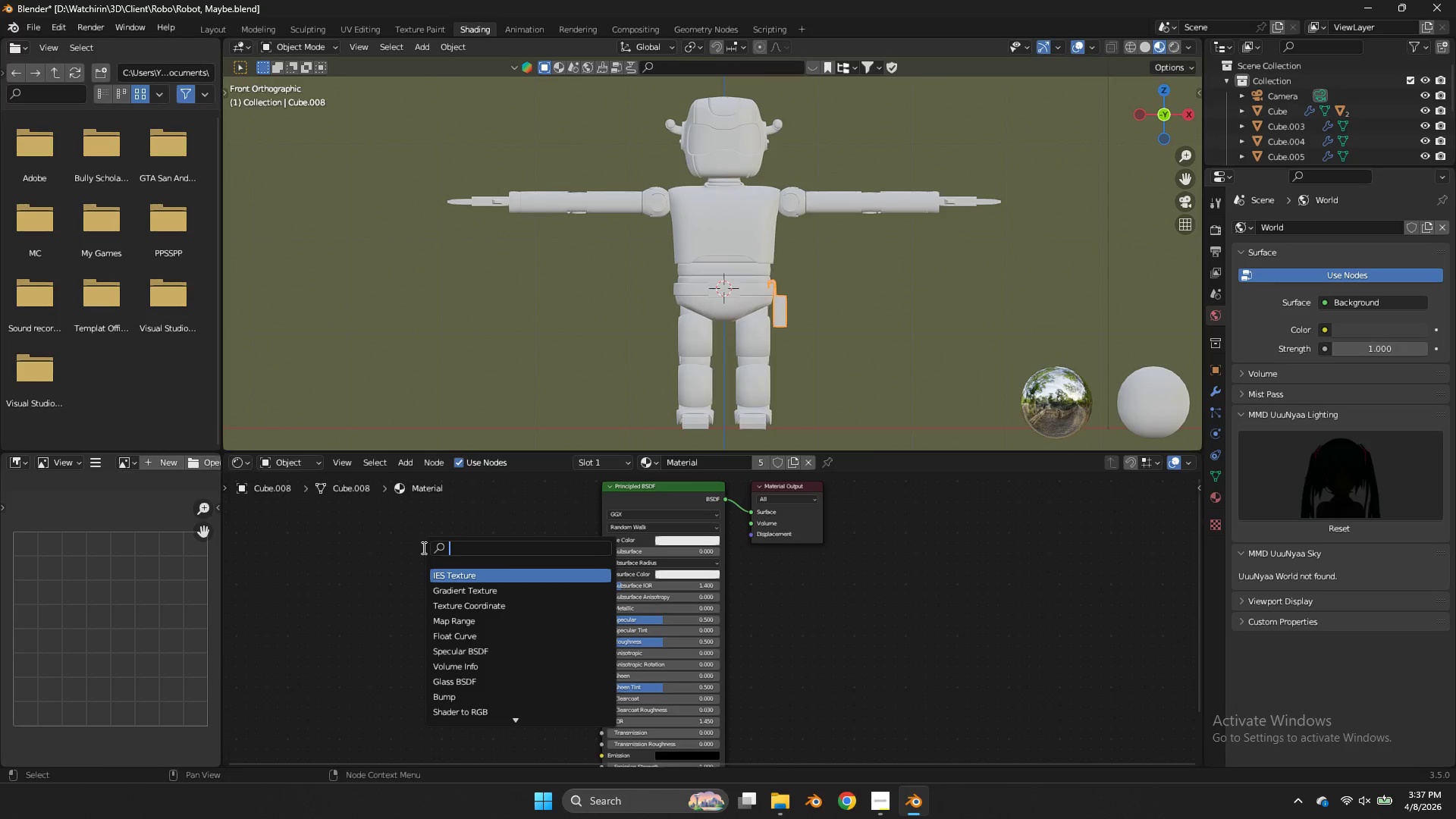 
type(texte)
key(Backspace)
key(Backspace)
key(Backspace)
key(Backspace)
key(Backspace)
type(coor)
 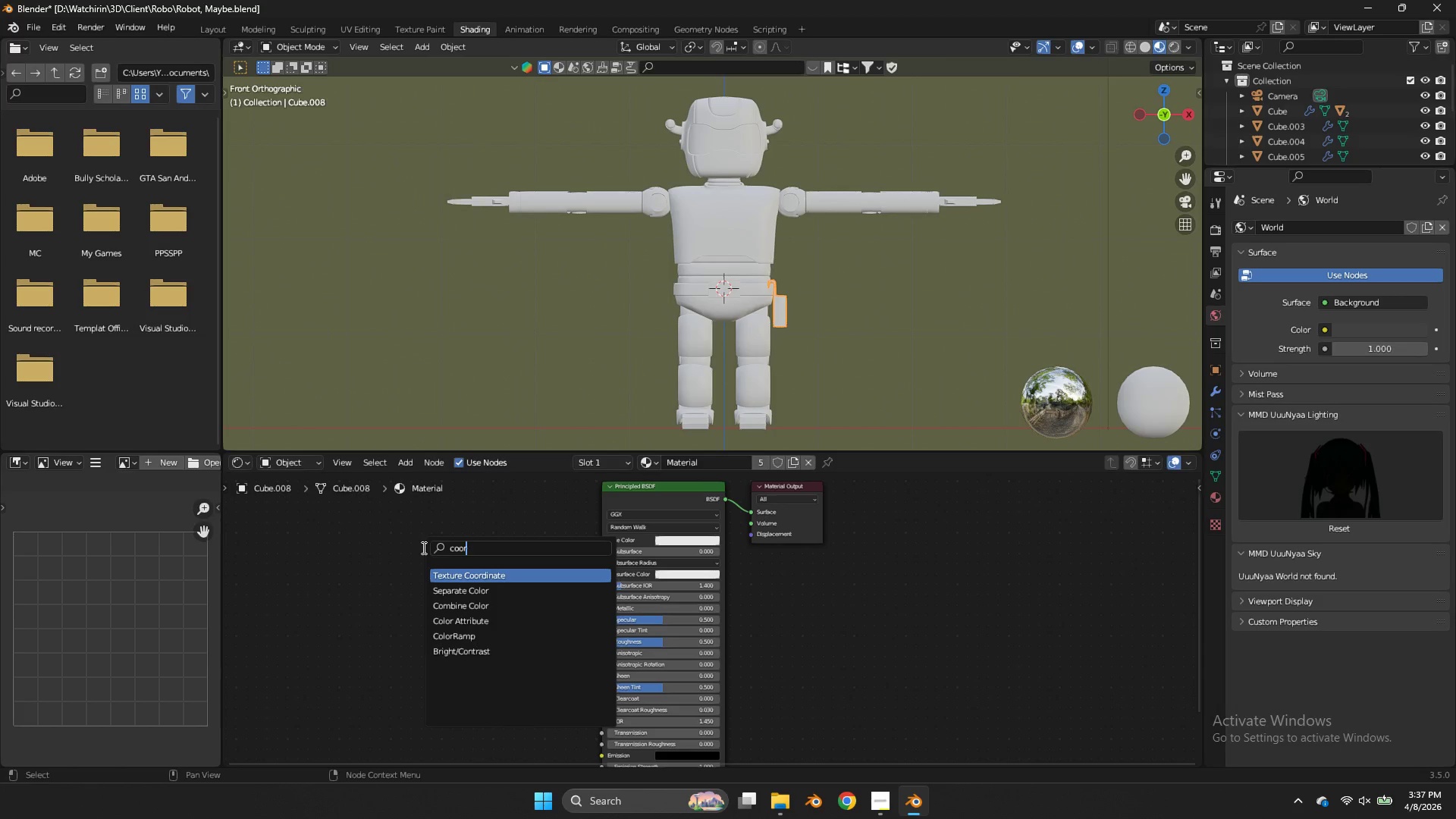 
key(Enter)
 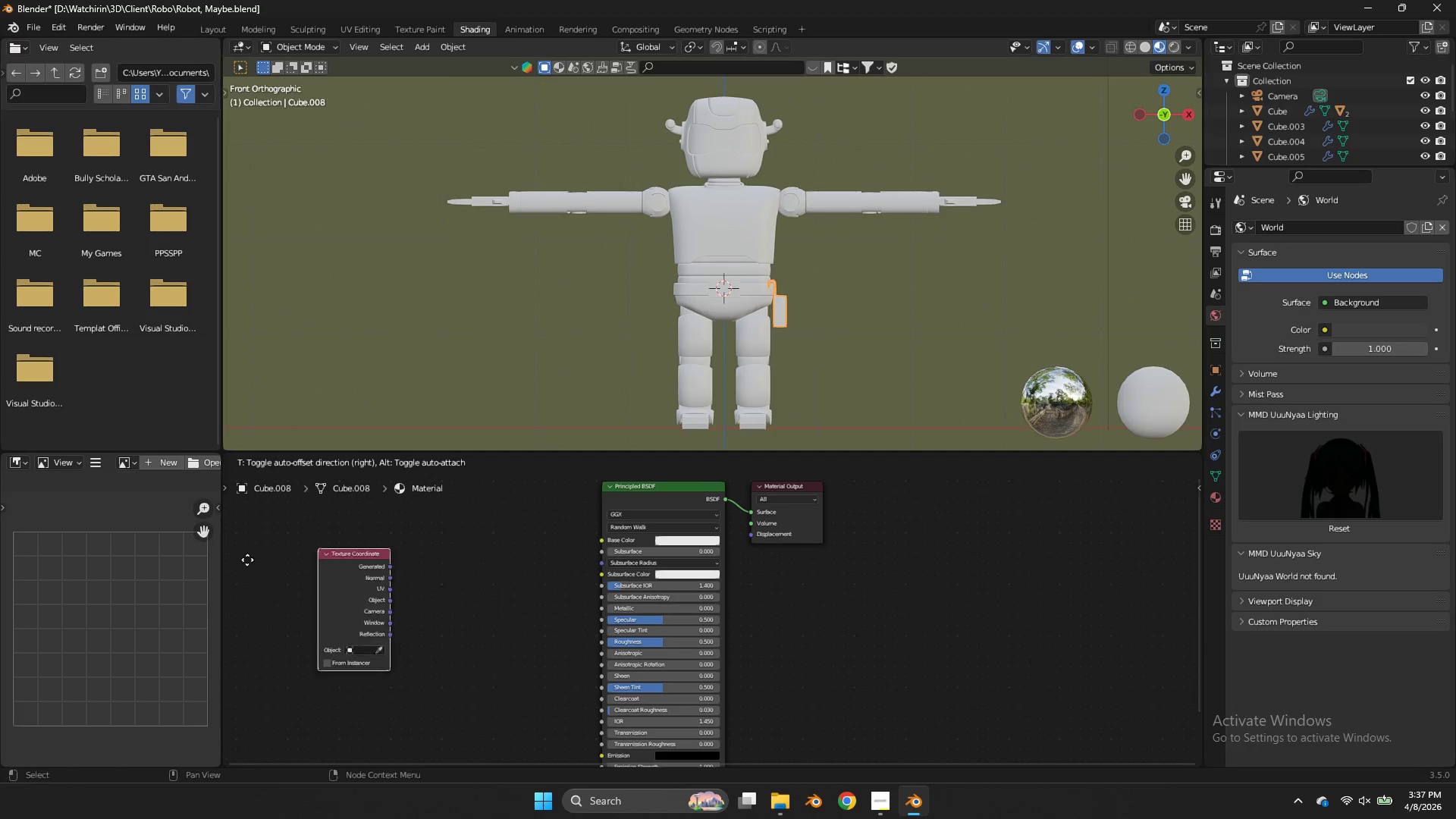 
left_click([204, 560])
 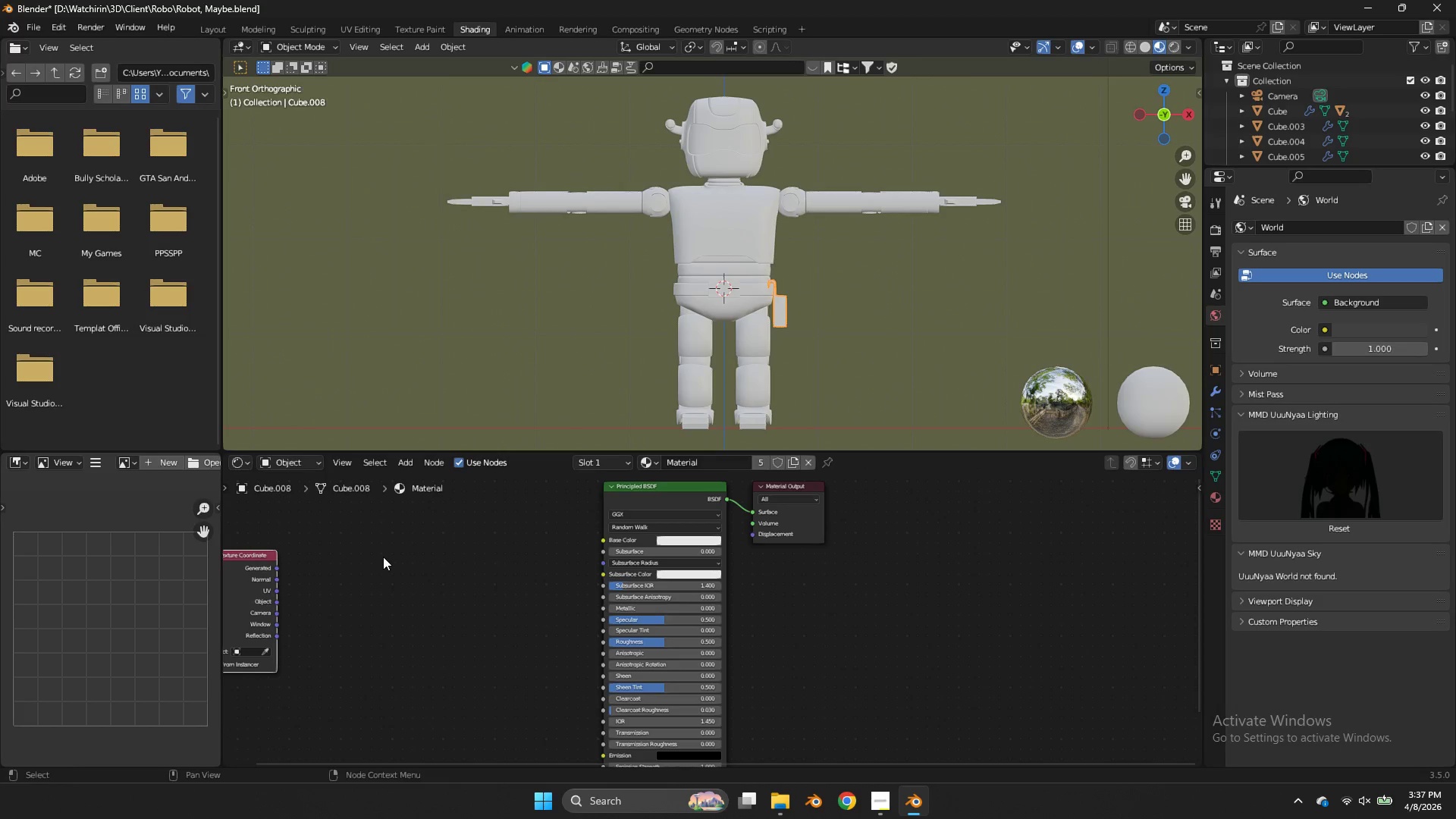 
key(Shift+ShiftLeft)
 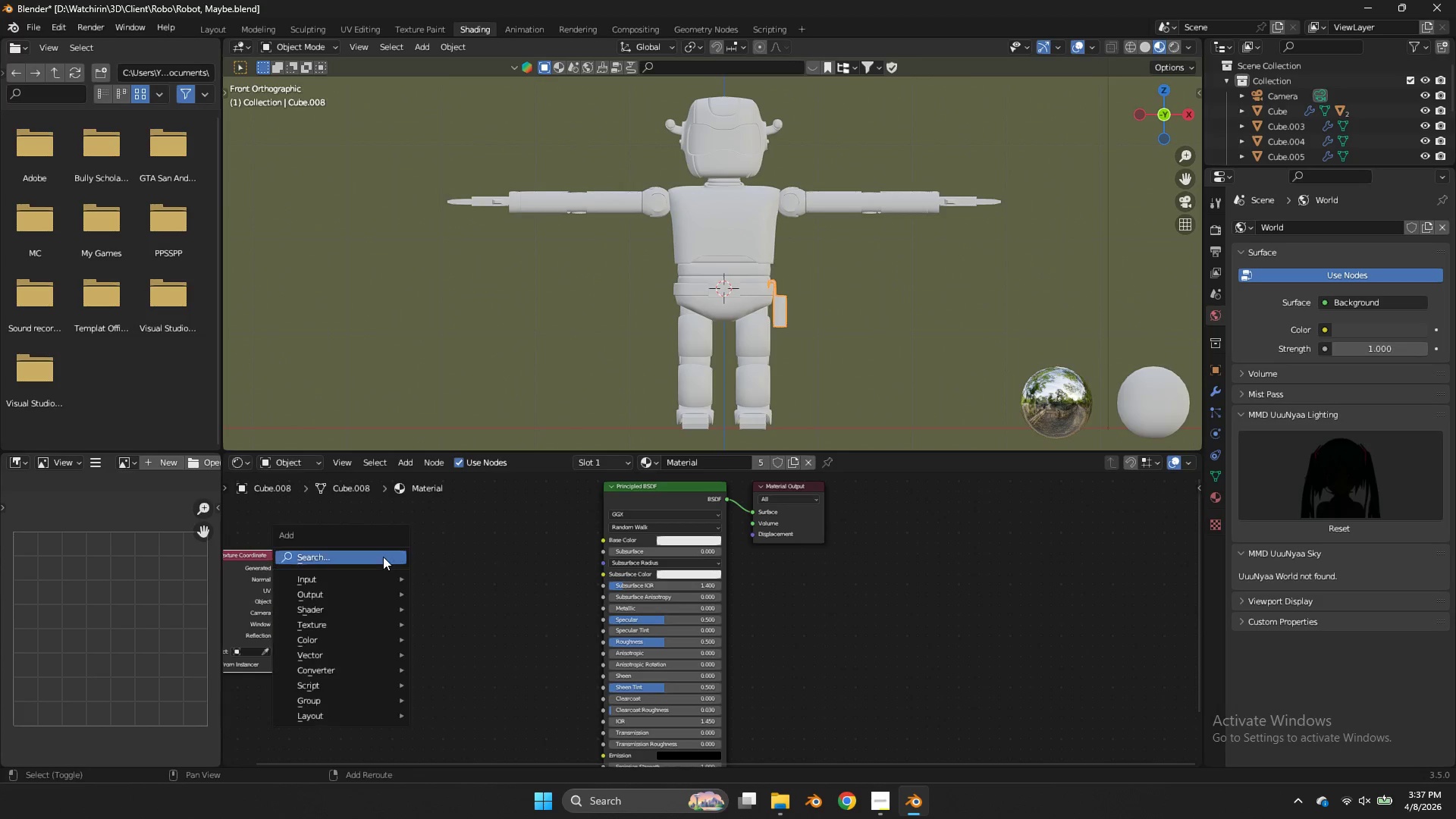 
key(Shift+A)
 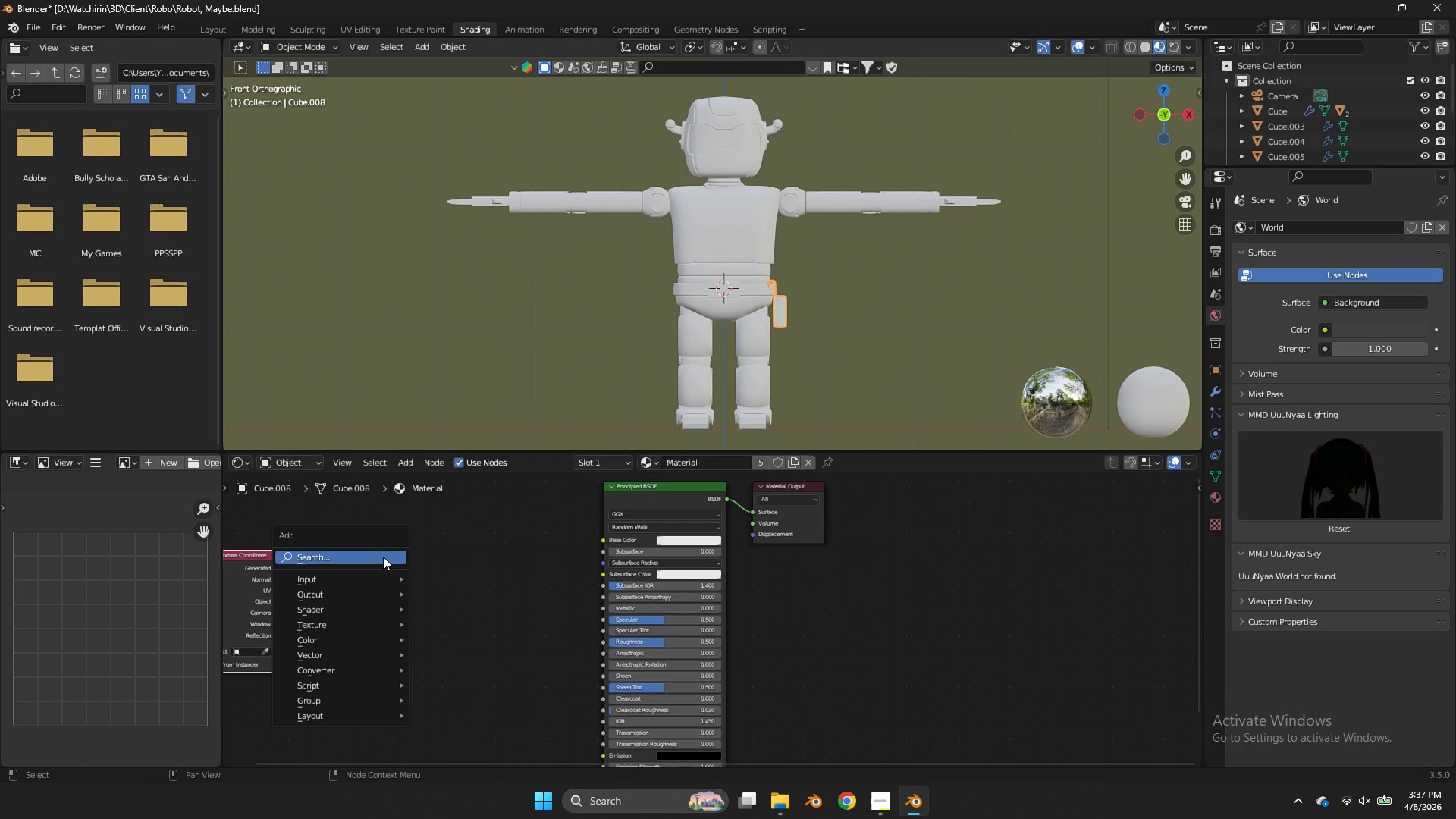 
left_click([383, 557])
 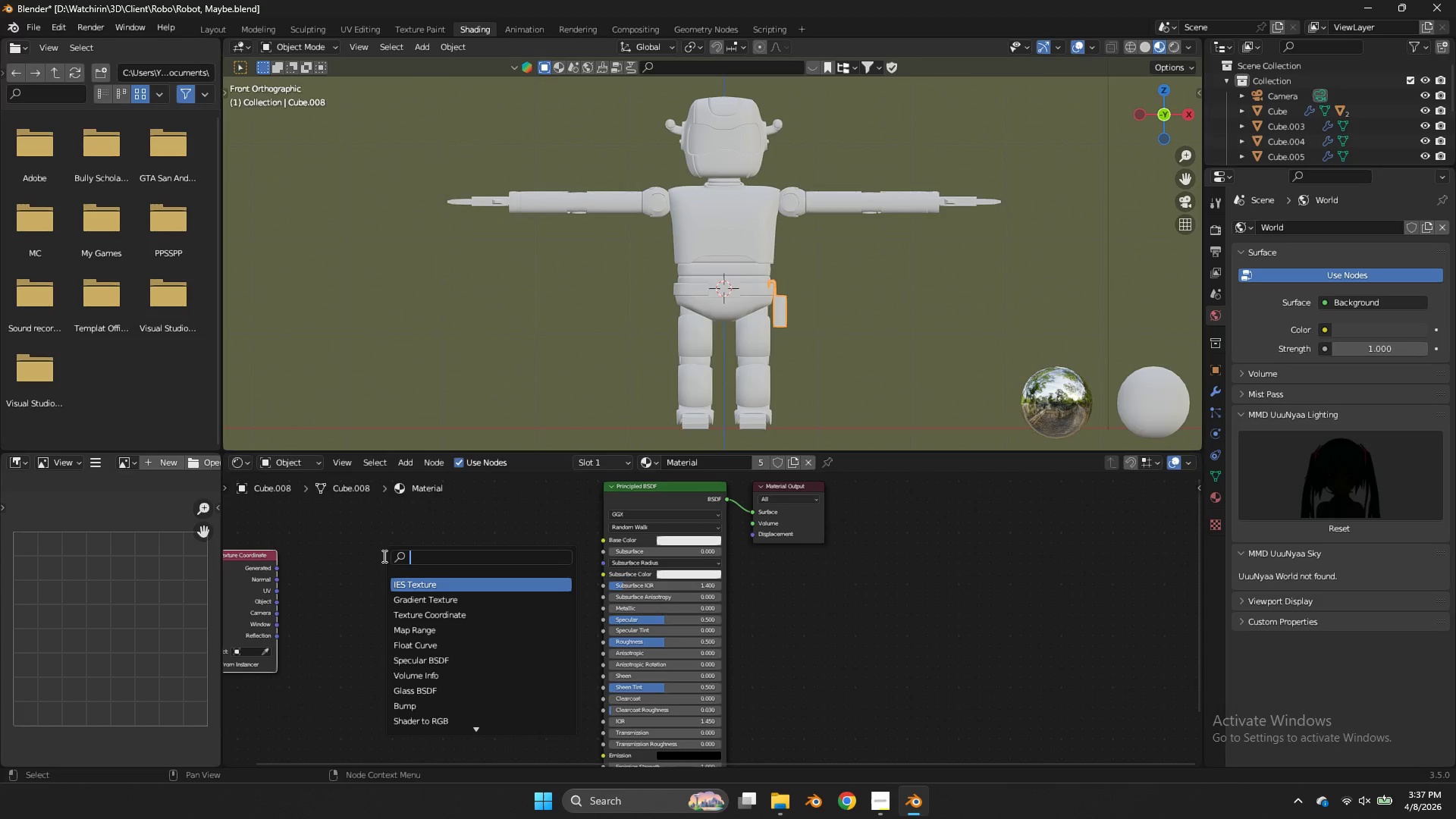 
type(mapp)
 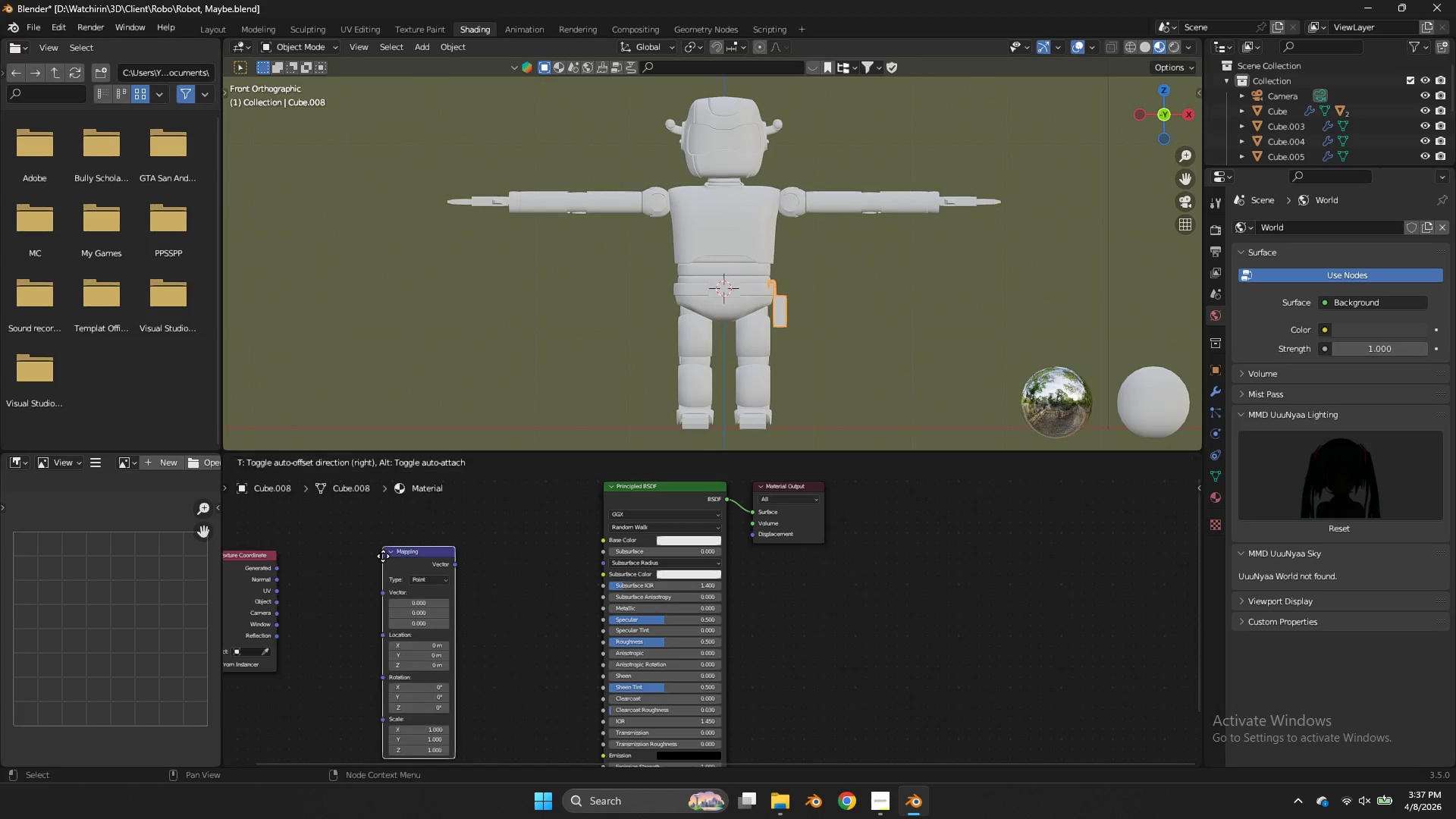 
key(Enter)
 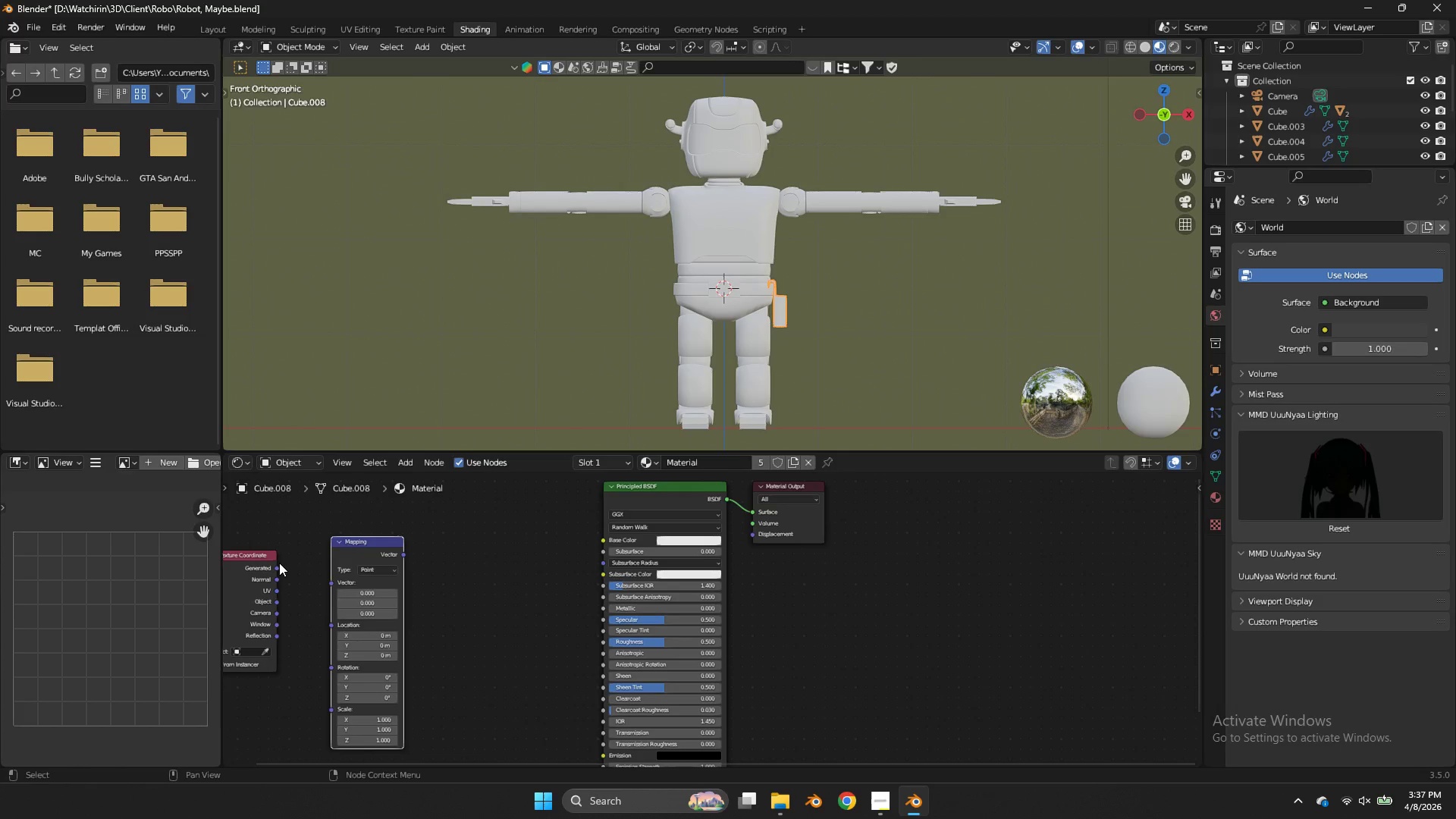 
left_click_drag(start_coordinate=[278, 563], to_coordinate=[337, 585])
 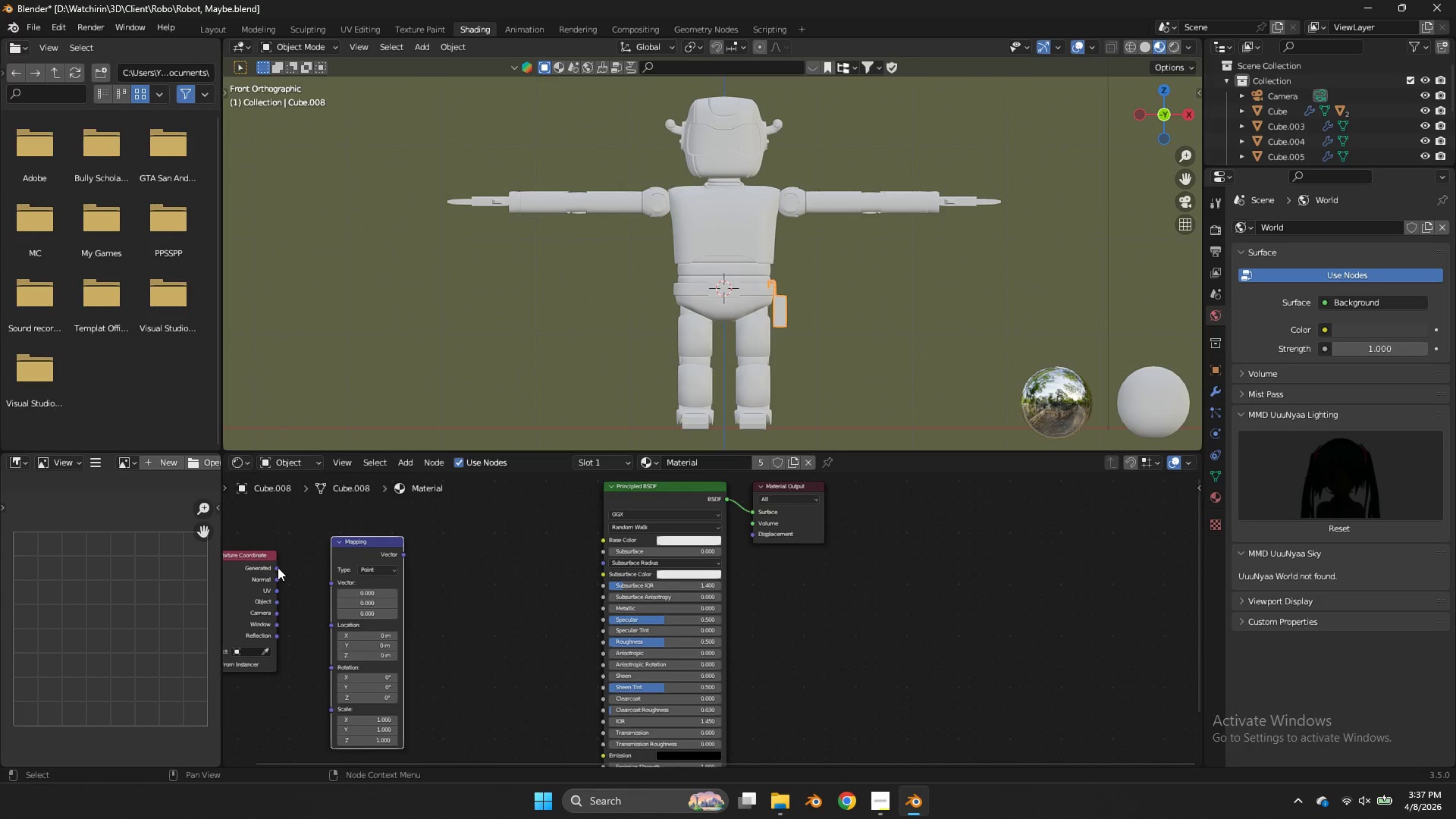 
left_click_drag(start_coordinate=[278, 567], to_coordinate=[338, 587])
 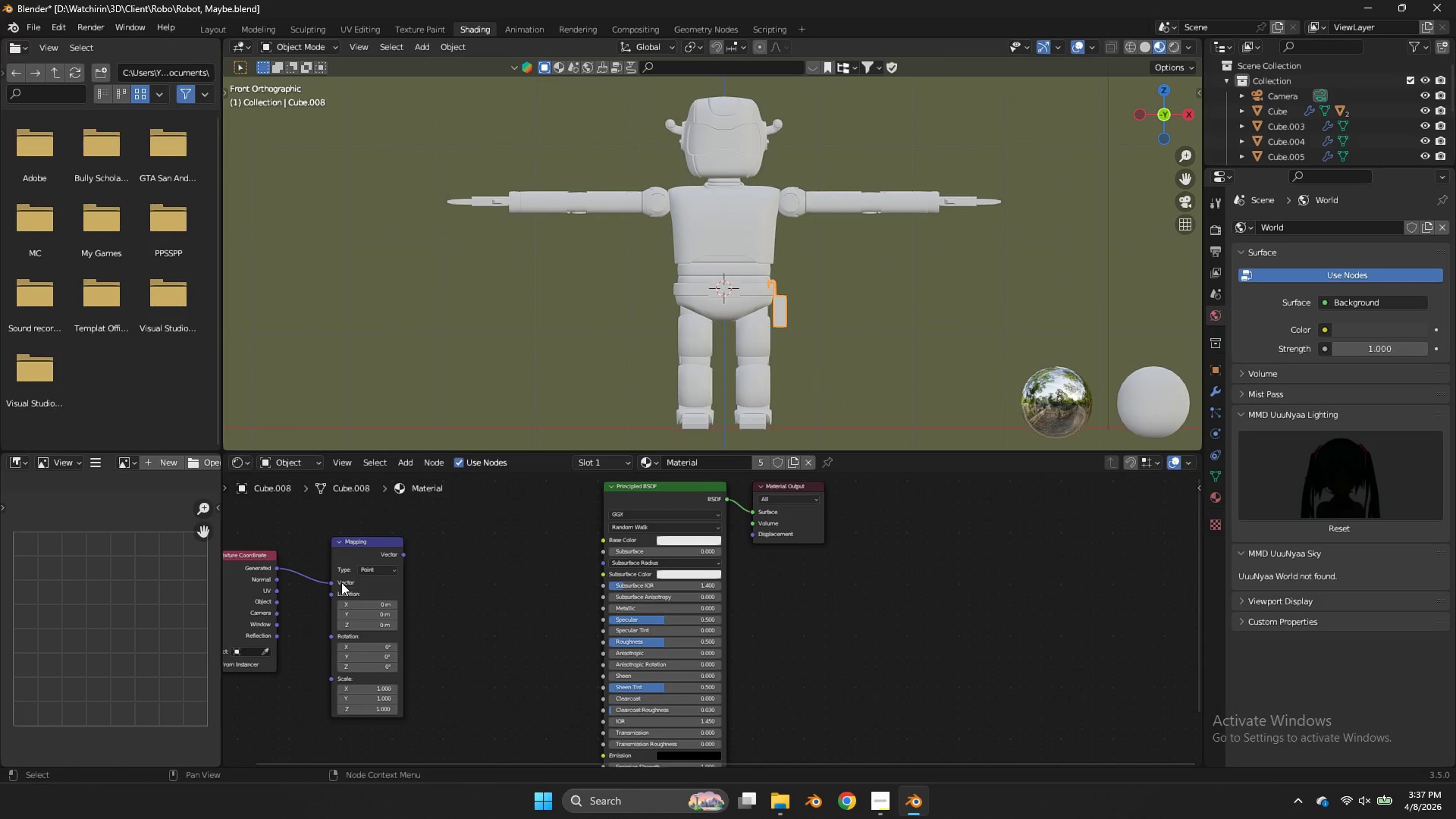 
wait(16.72)
 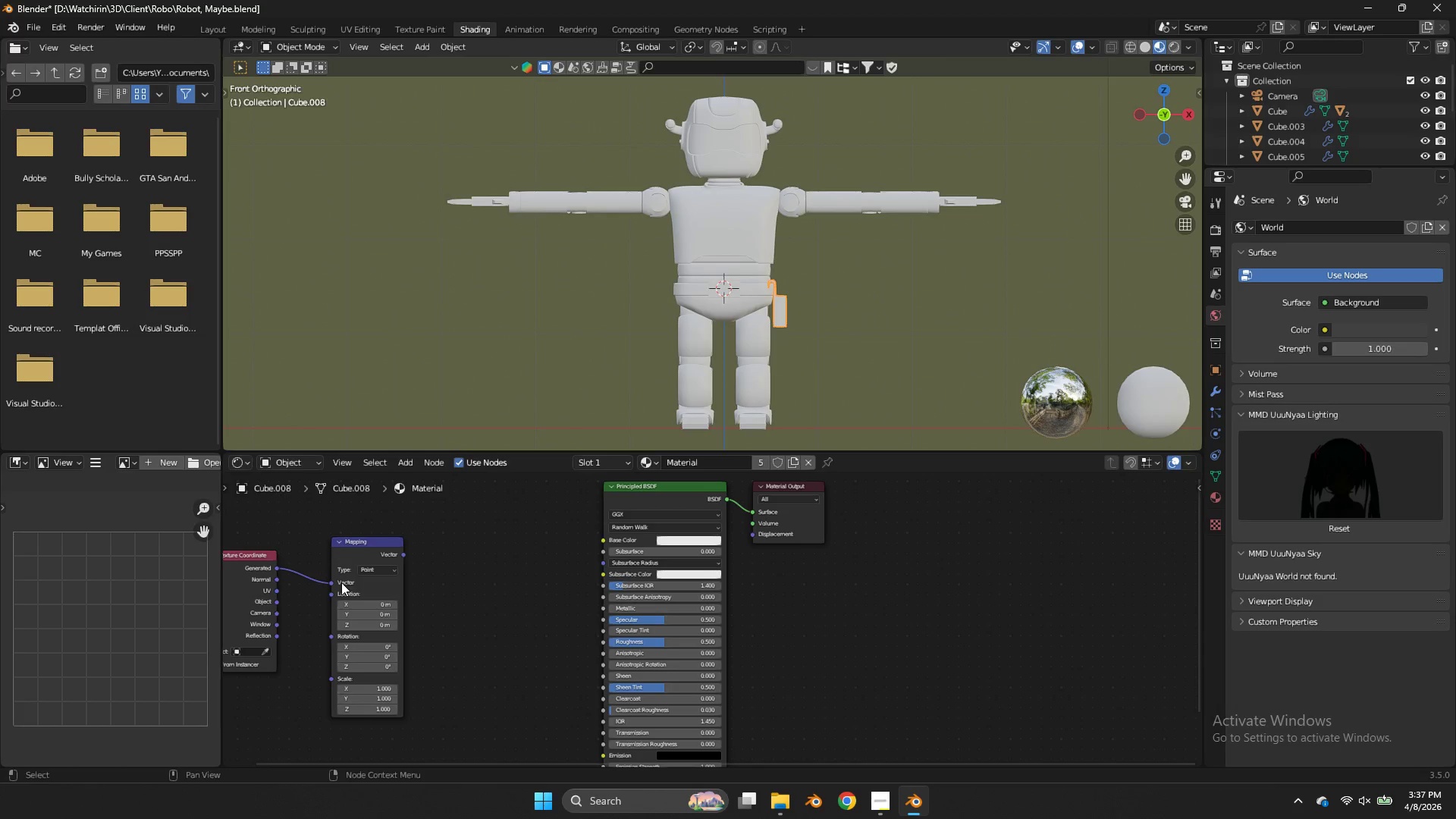 
left_click([551, 584])
 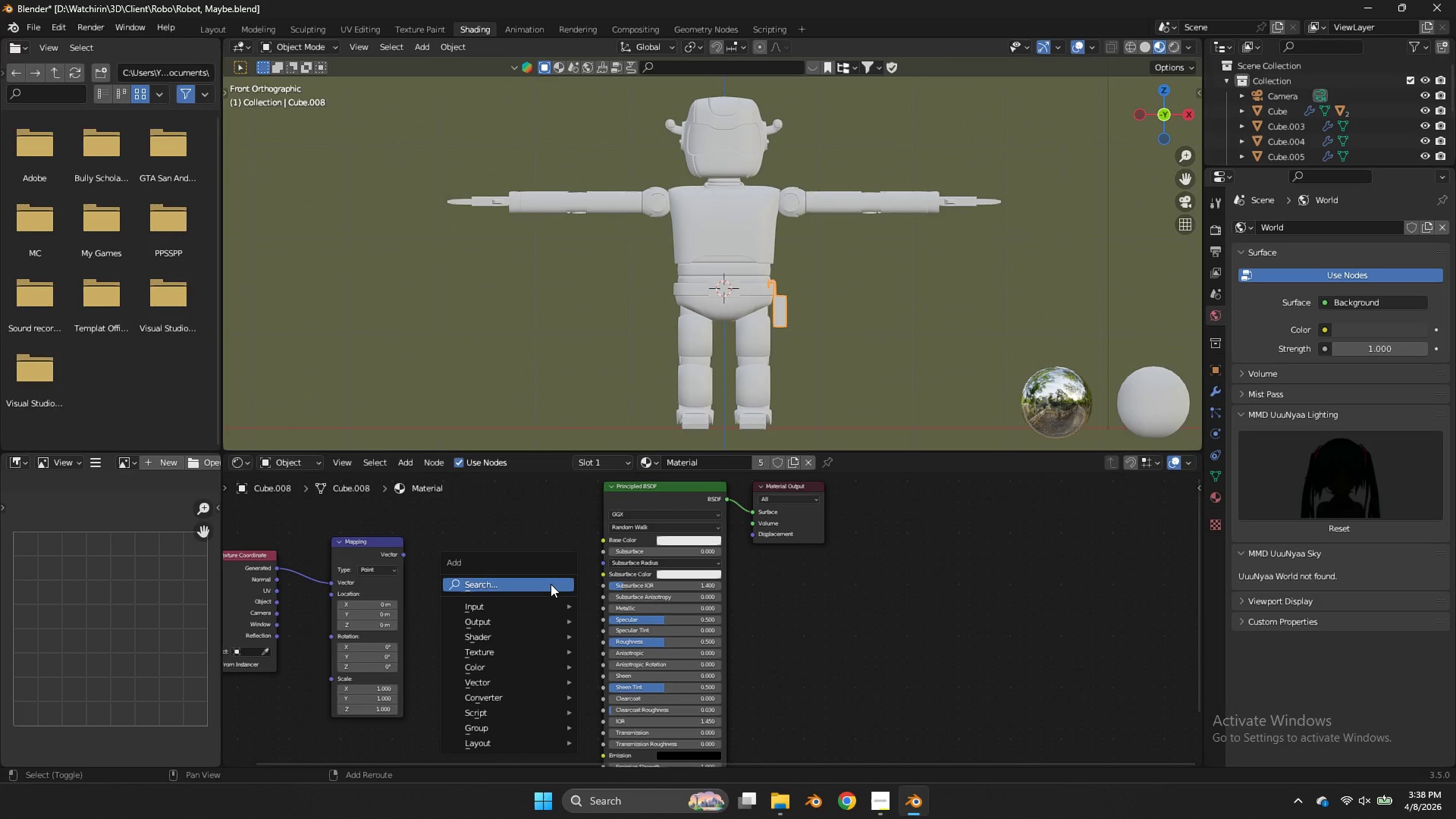 
type(Asnoise)
 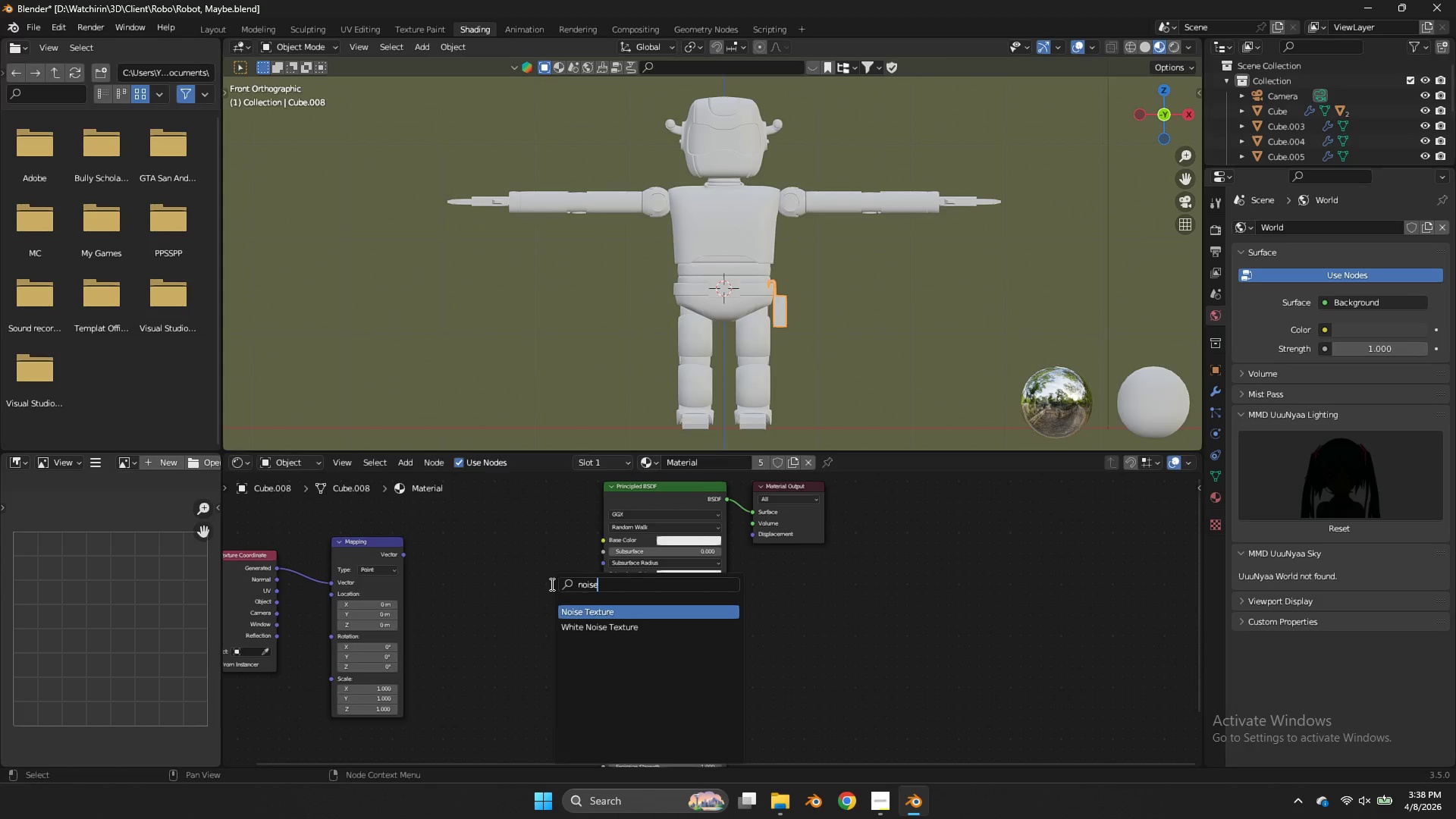 
key(Enter)
 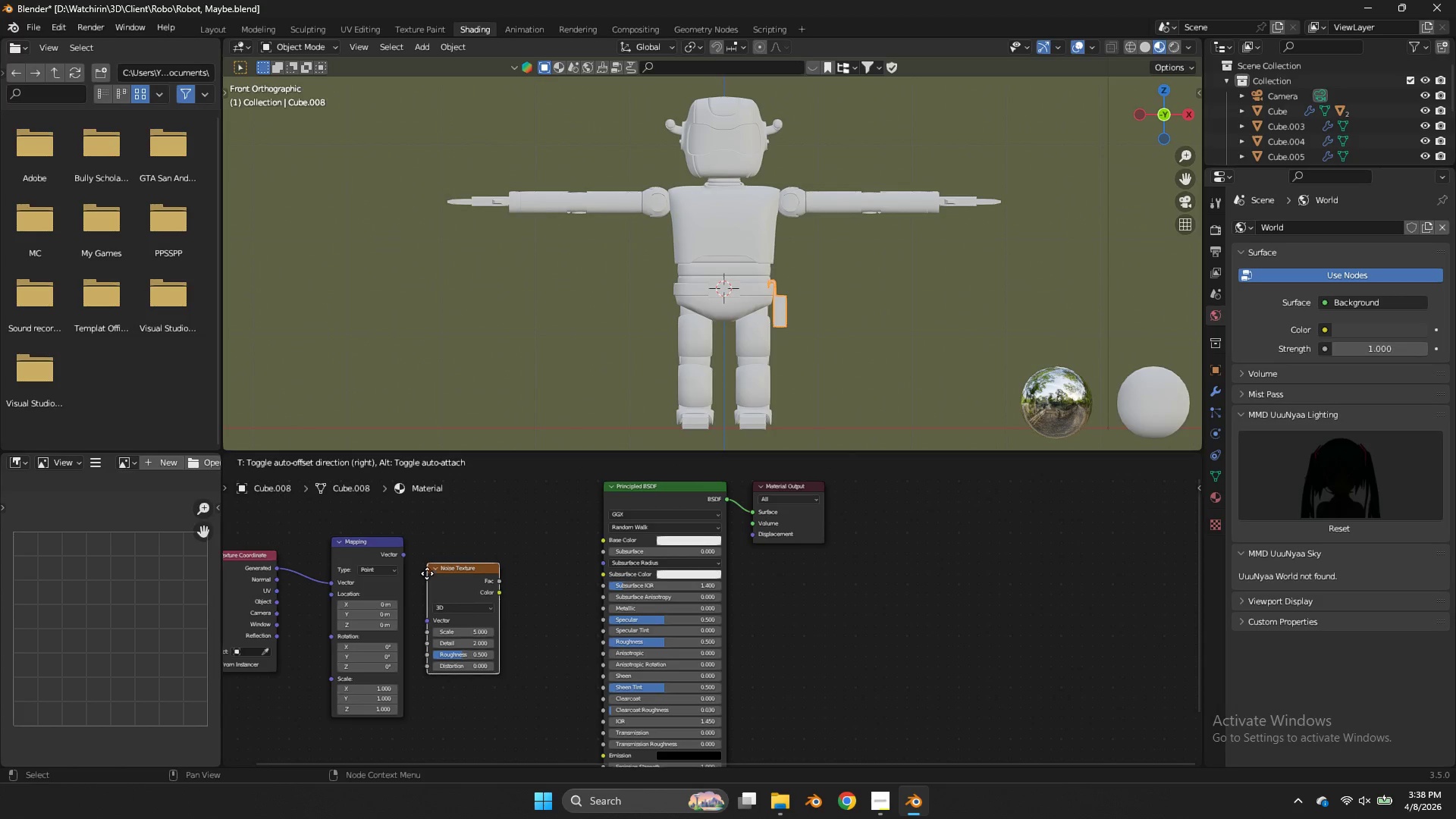 
left_click([427, 573])
 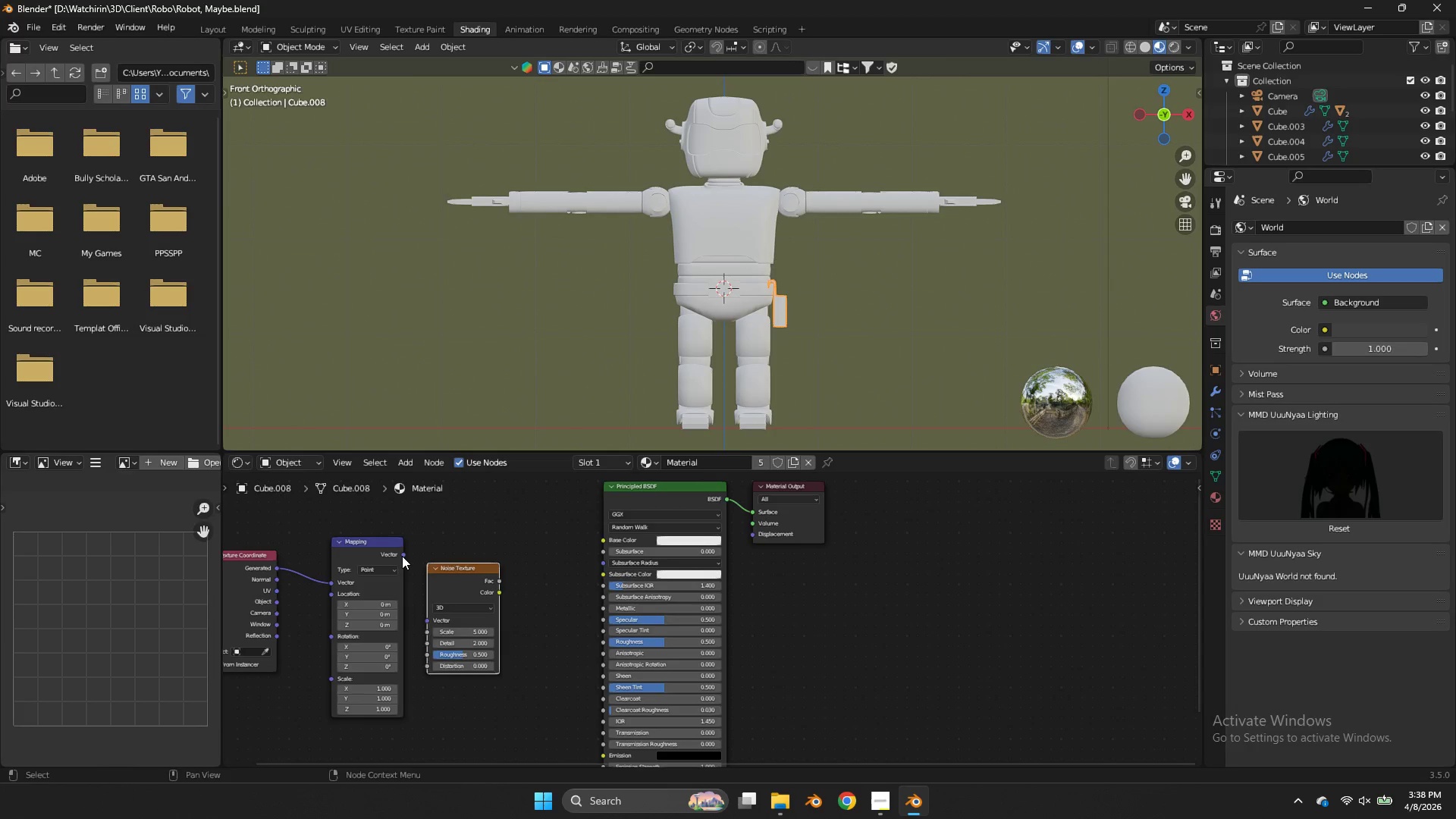 
left_click_drag(start_coordinate=[402, 556], to_coordinate=[428, 623])
 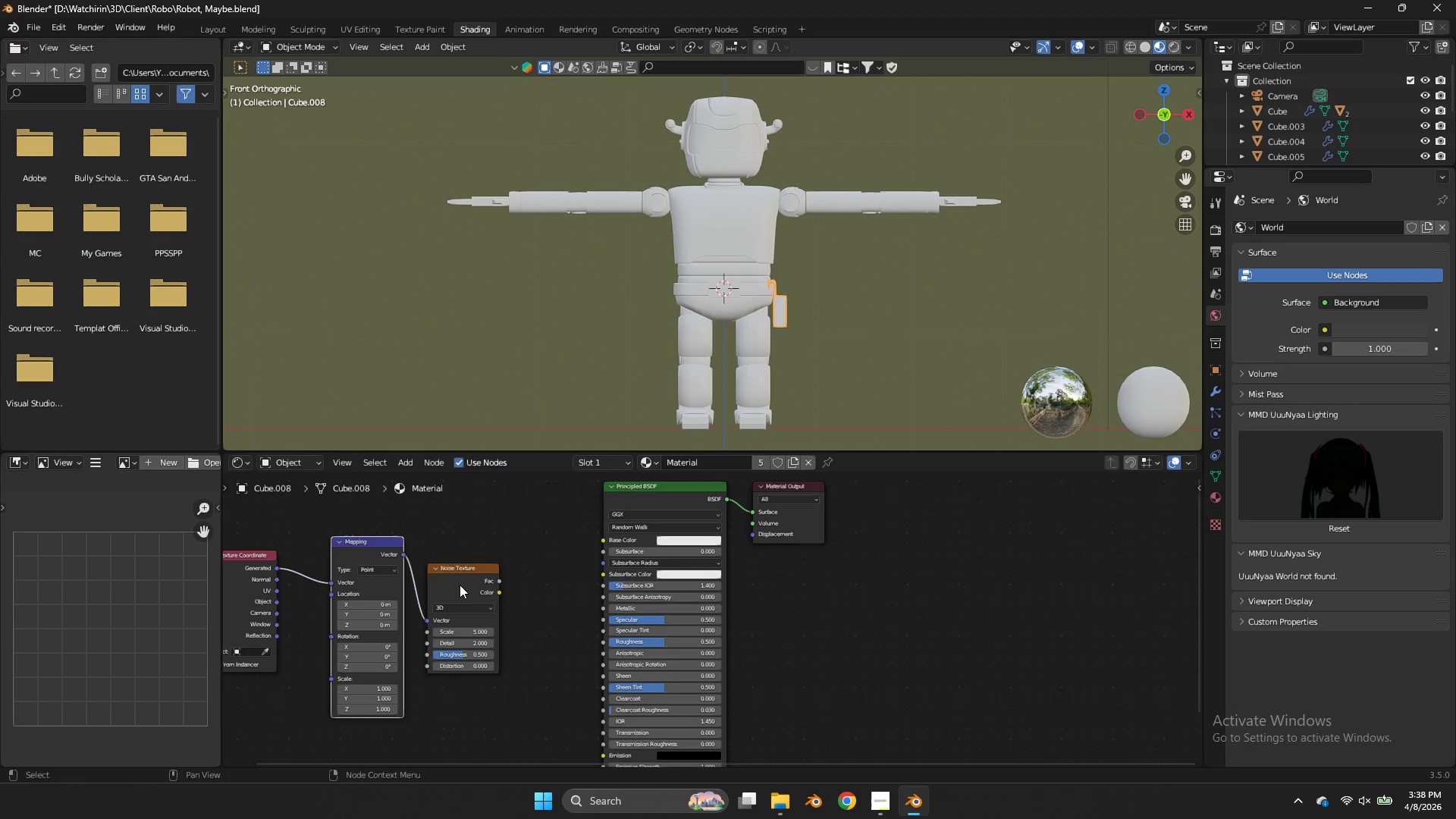 
left_click_drag(start_coordinate=[460, 585], to_coordinate=[438, 582])
 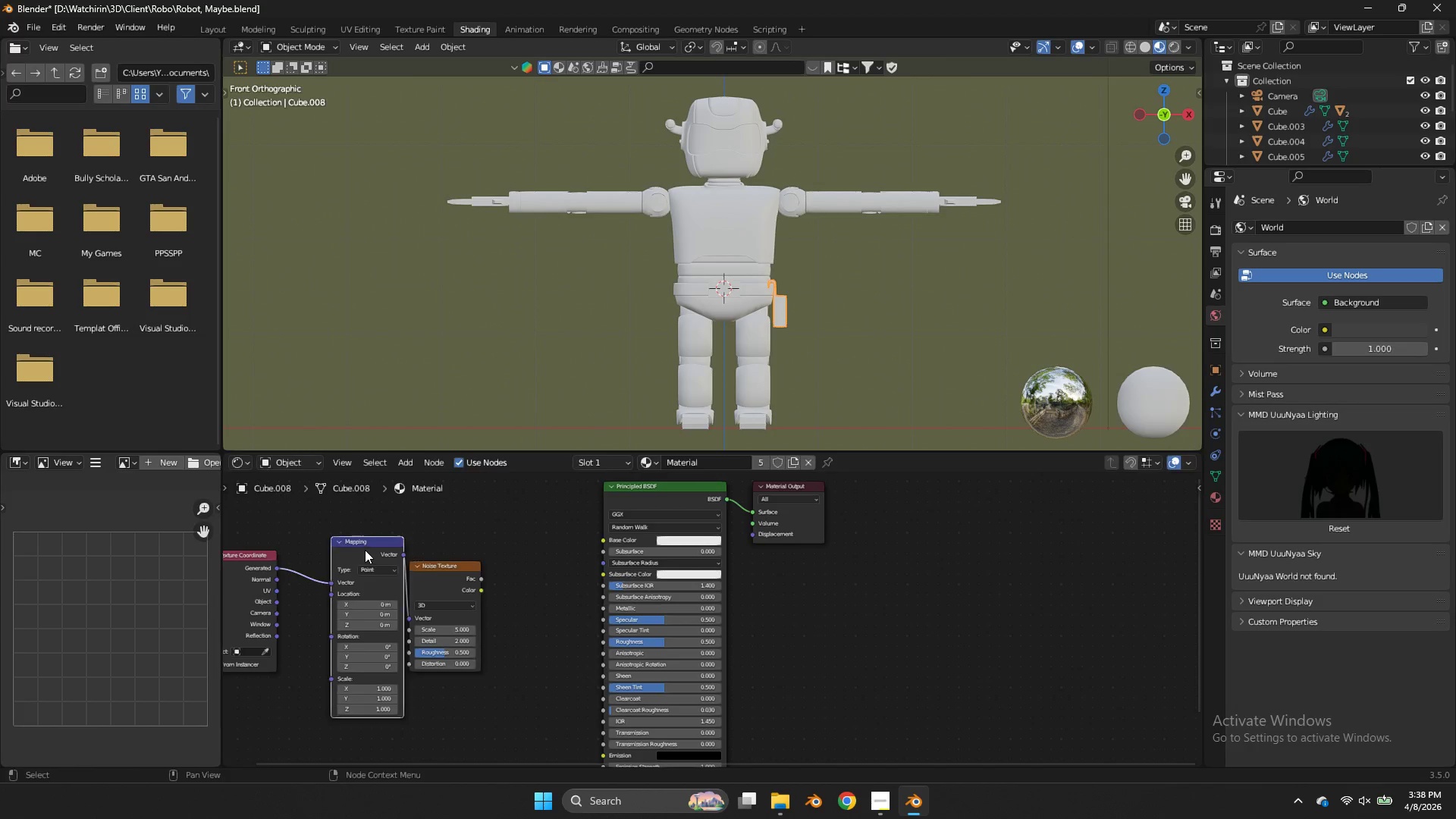 
left_click_drag(start_coordinate=[366, 550], to_coordinate=[334, 551])
 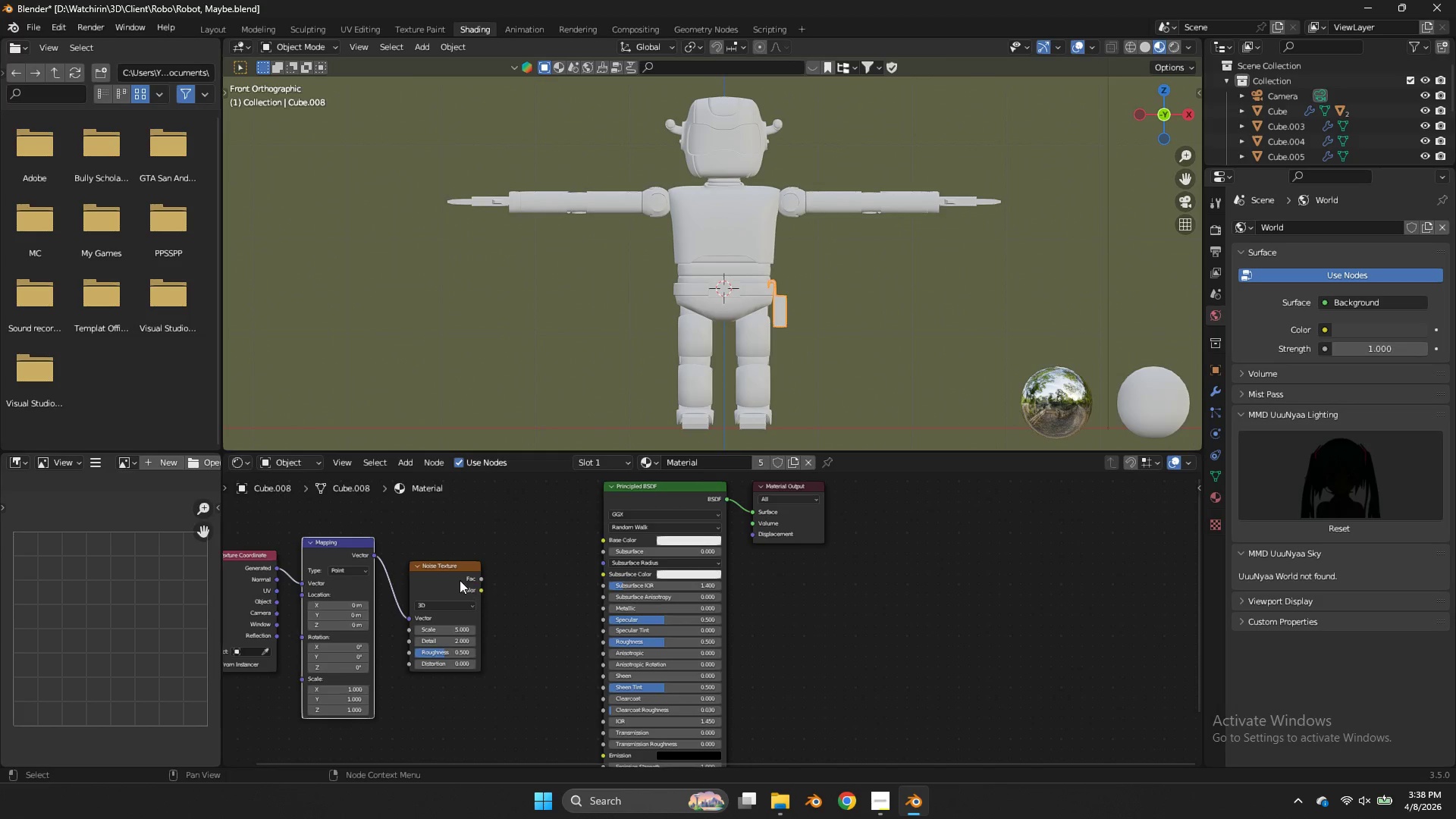 
left_click_drag(start_coordinate=[460, 580], to_coordinate=[443, 579])
 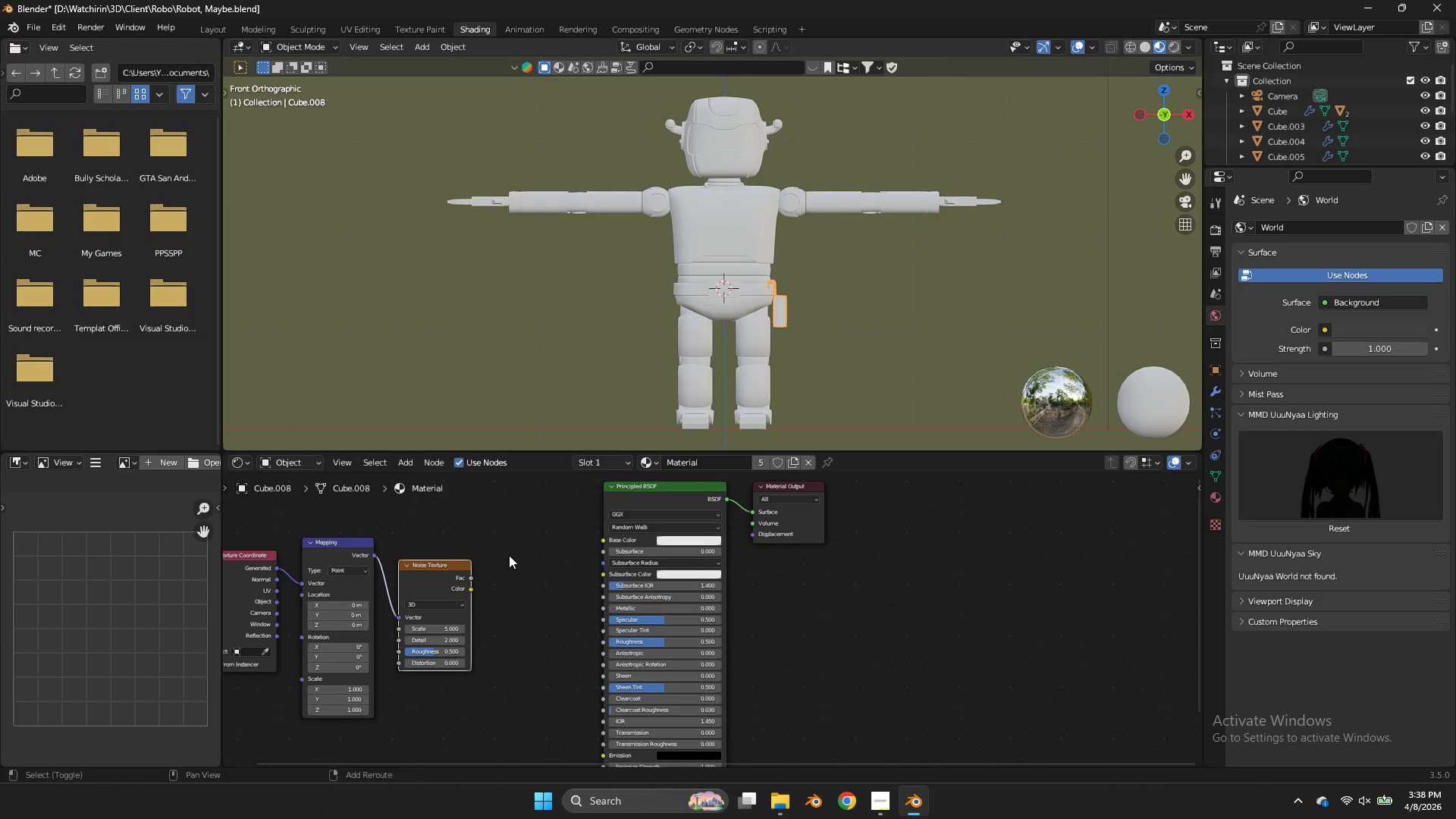 
key(Shift+A)
 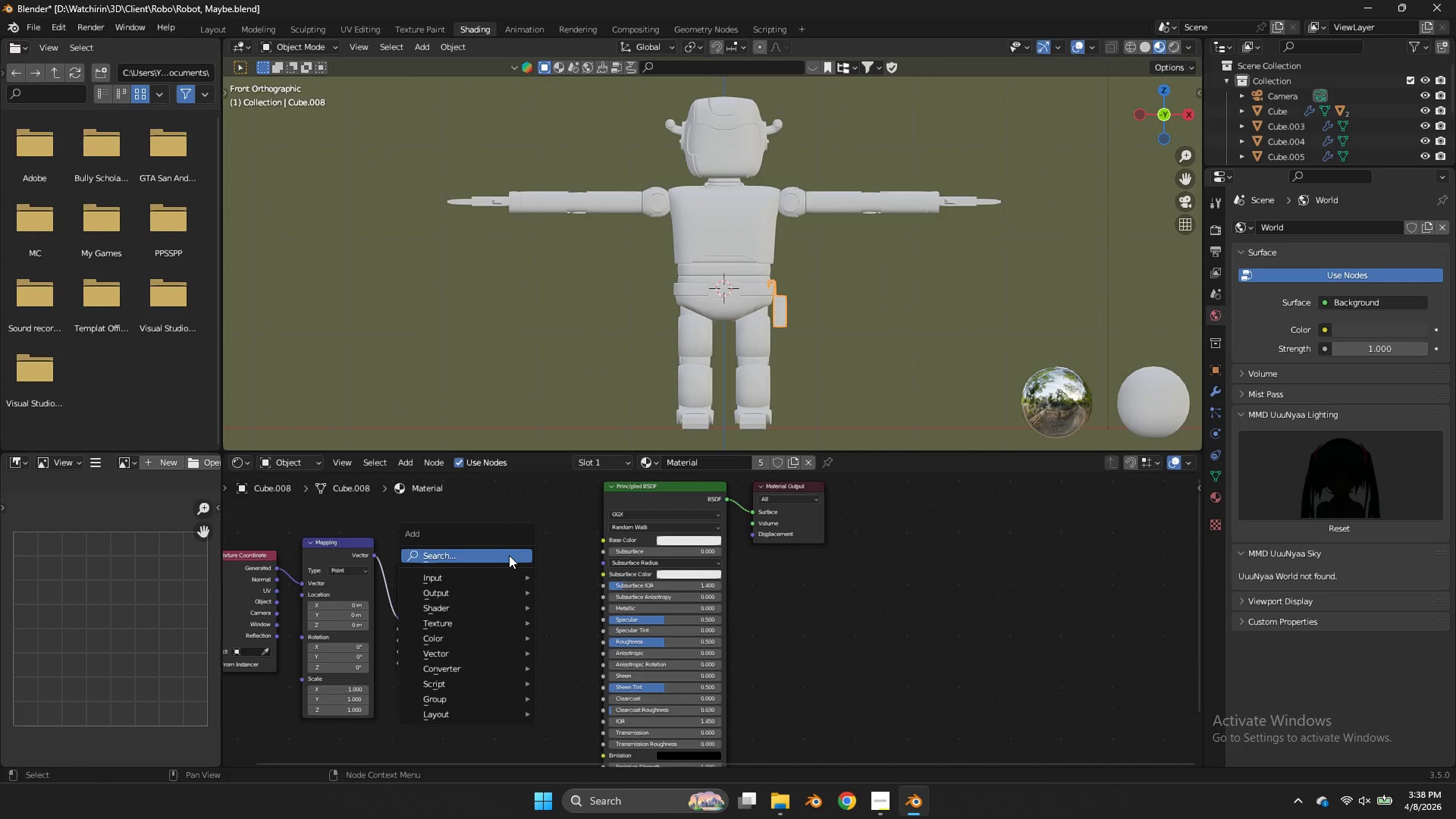 
left_click([509, 555])
 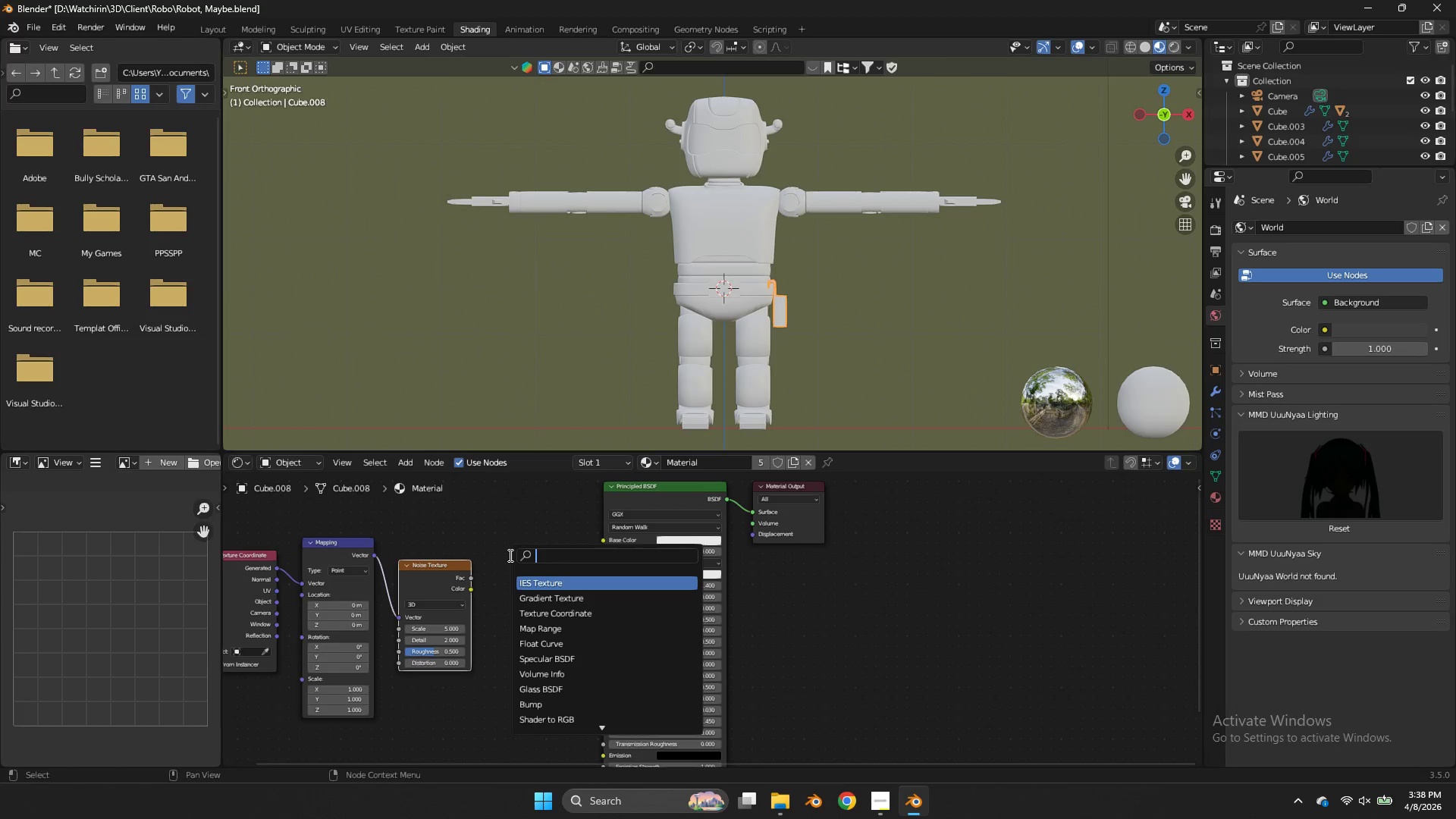 
wait(14.75)
 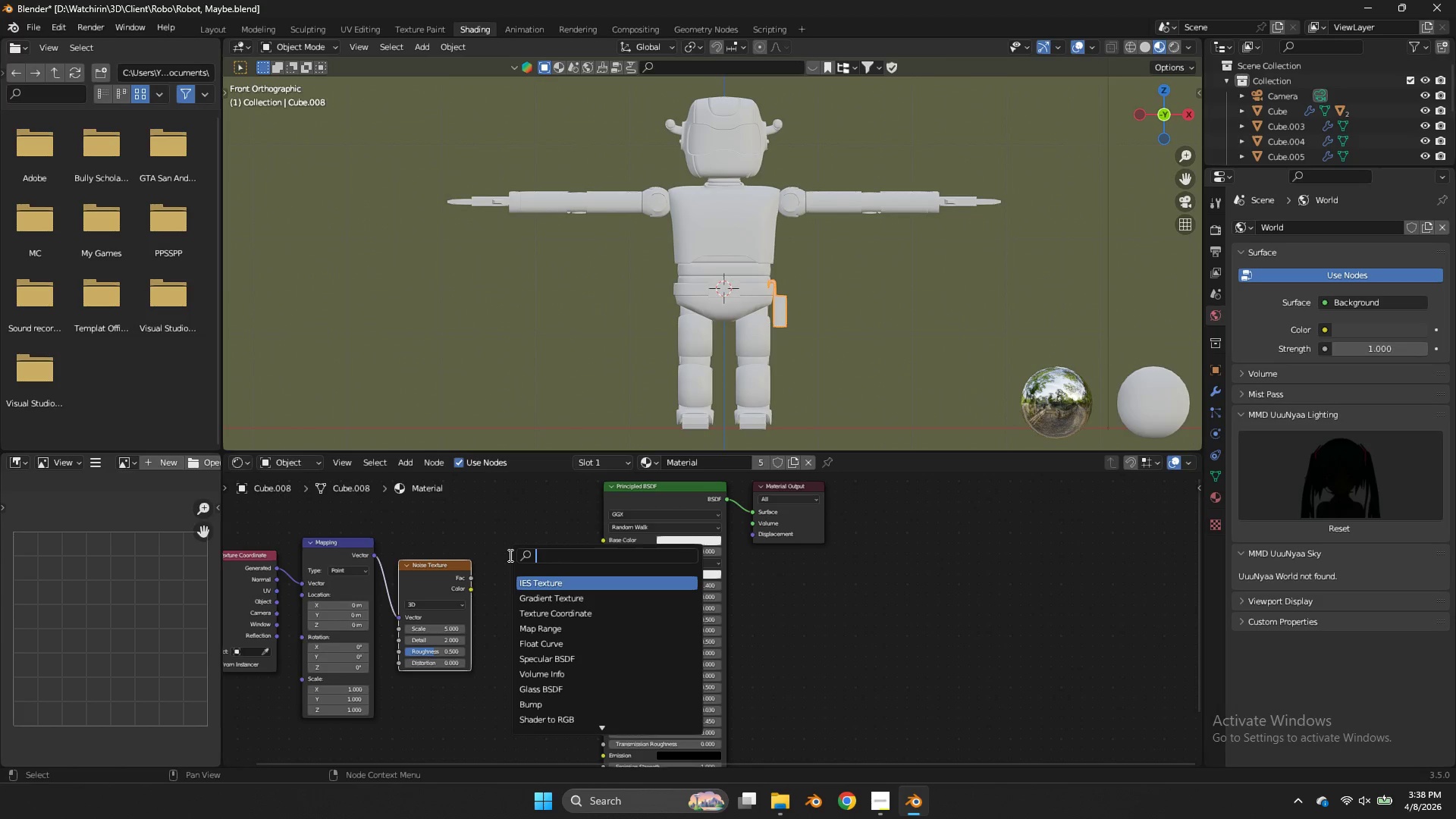 
left_click([509, 555])
 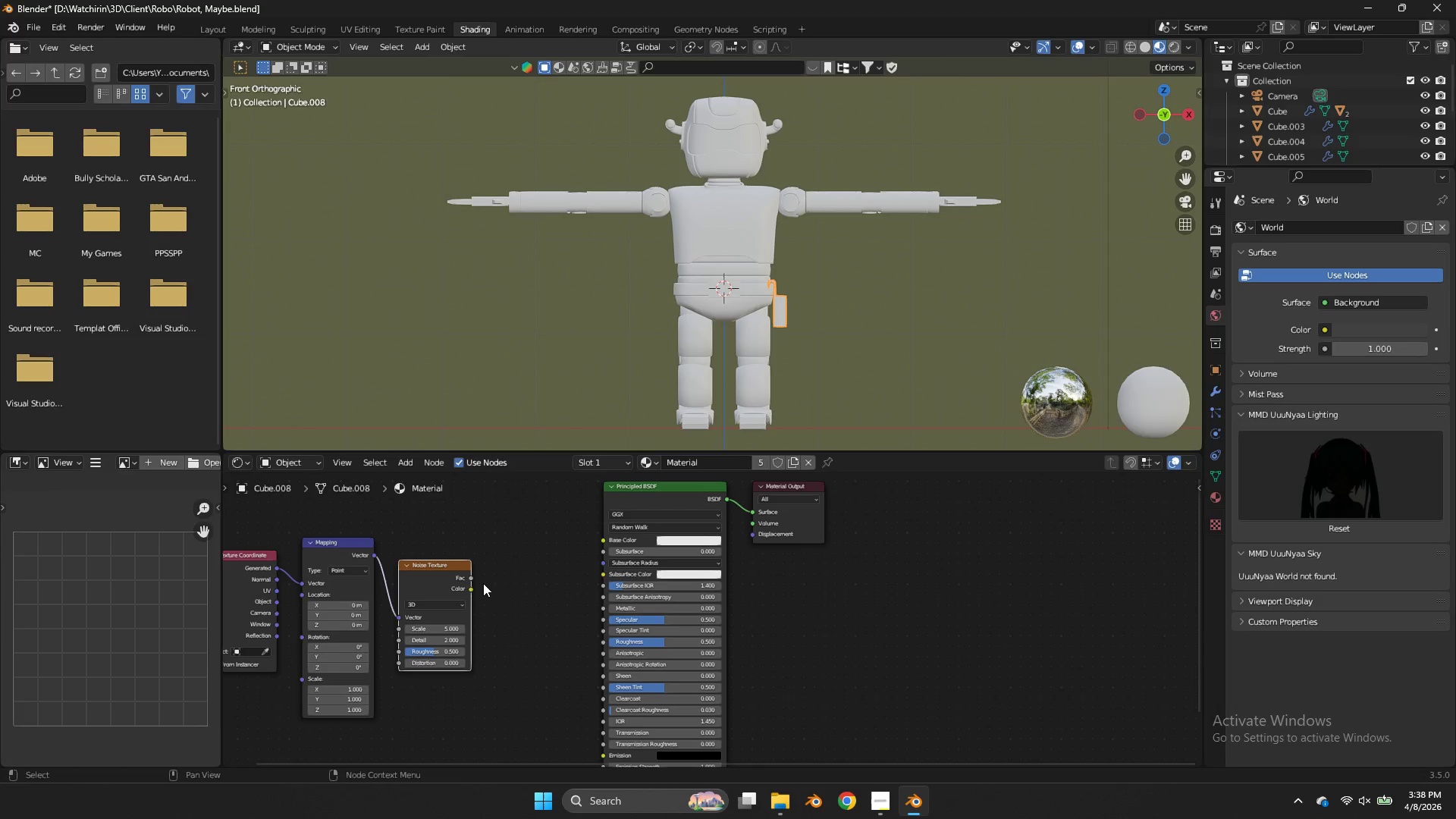 
left_click_drag(start_coordinate=[447, 573], to_coordinate=[435, 563])
 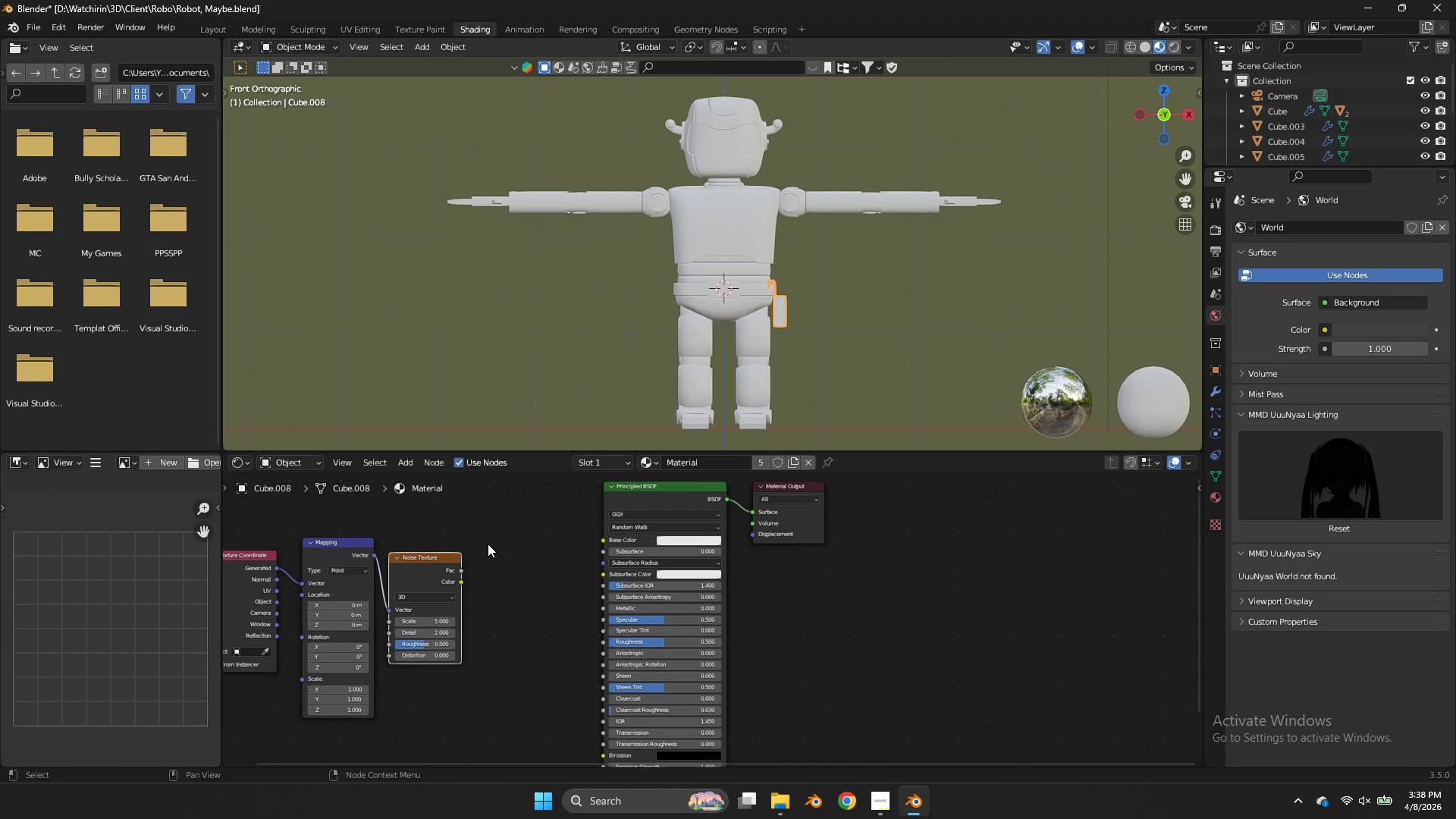 
key(Shift+ShiftLeft)
 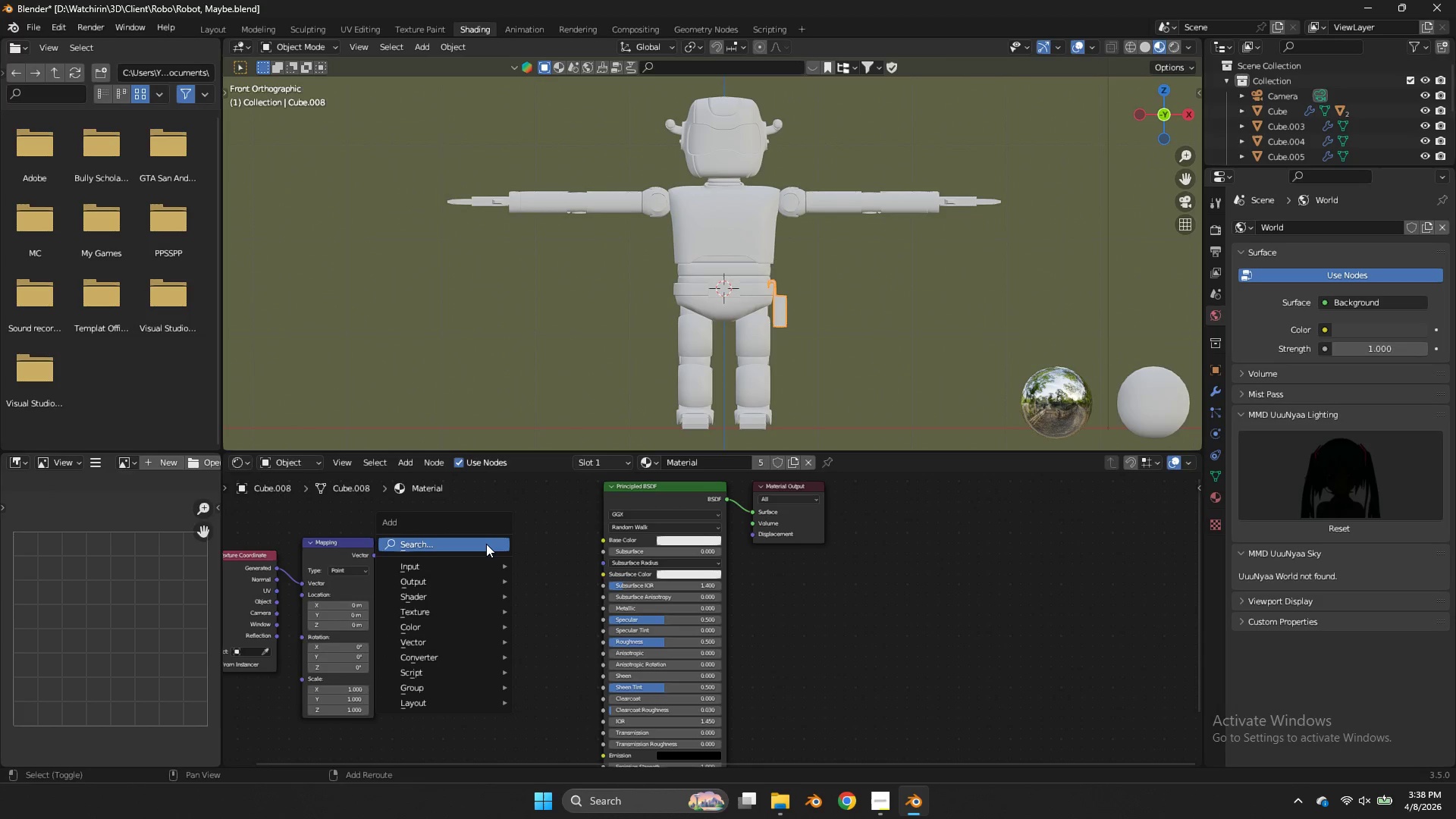 
key(Shift+A)
 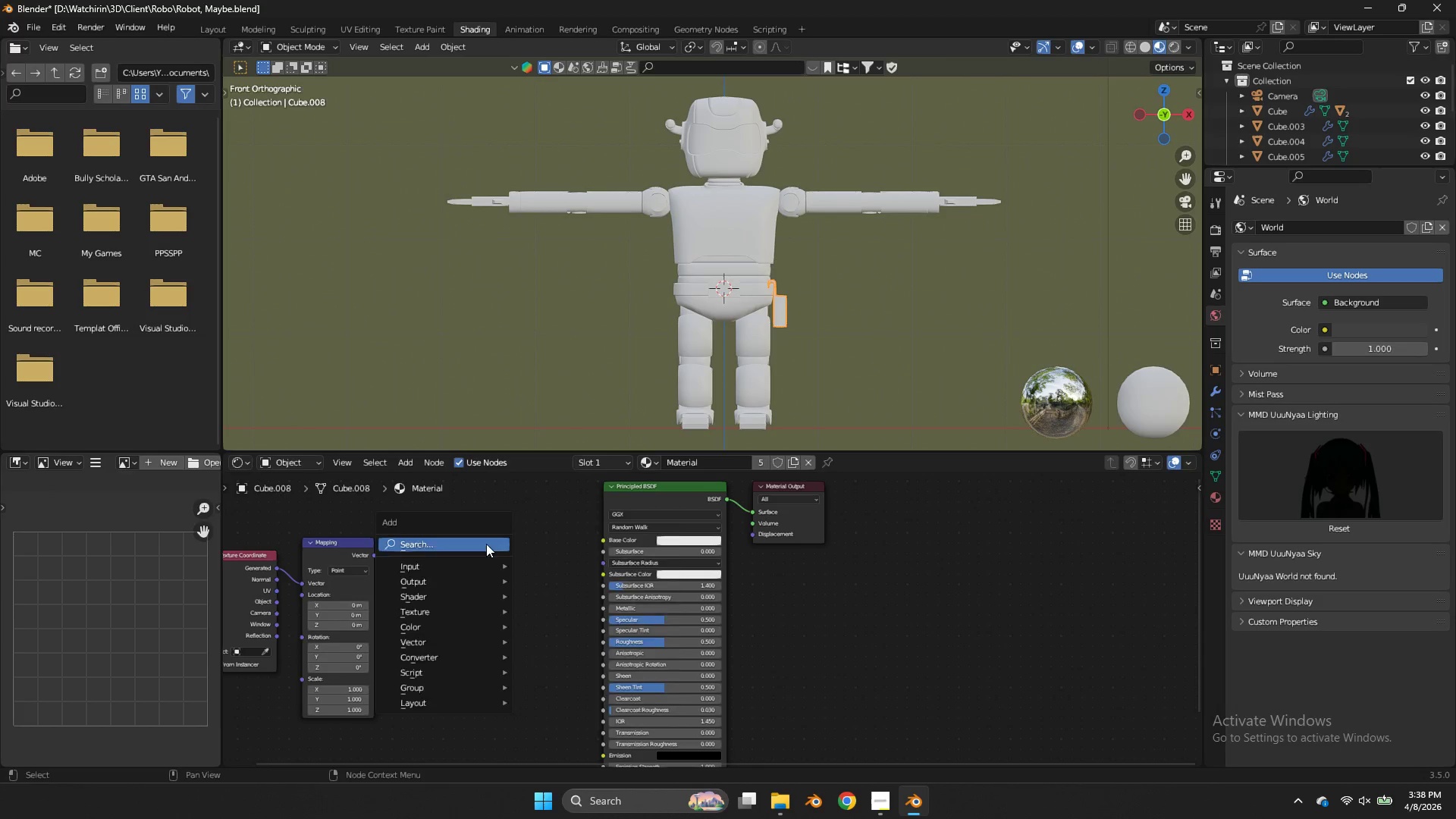 
left_click([486, 544])
 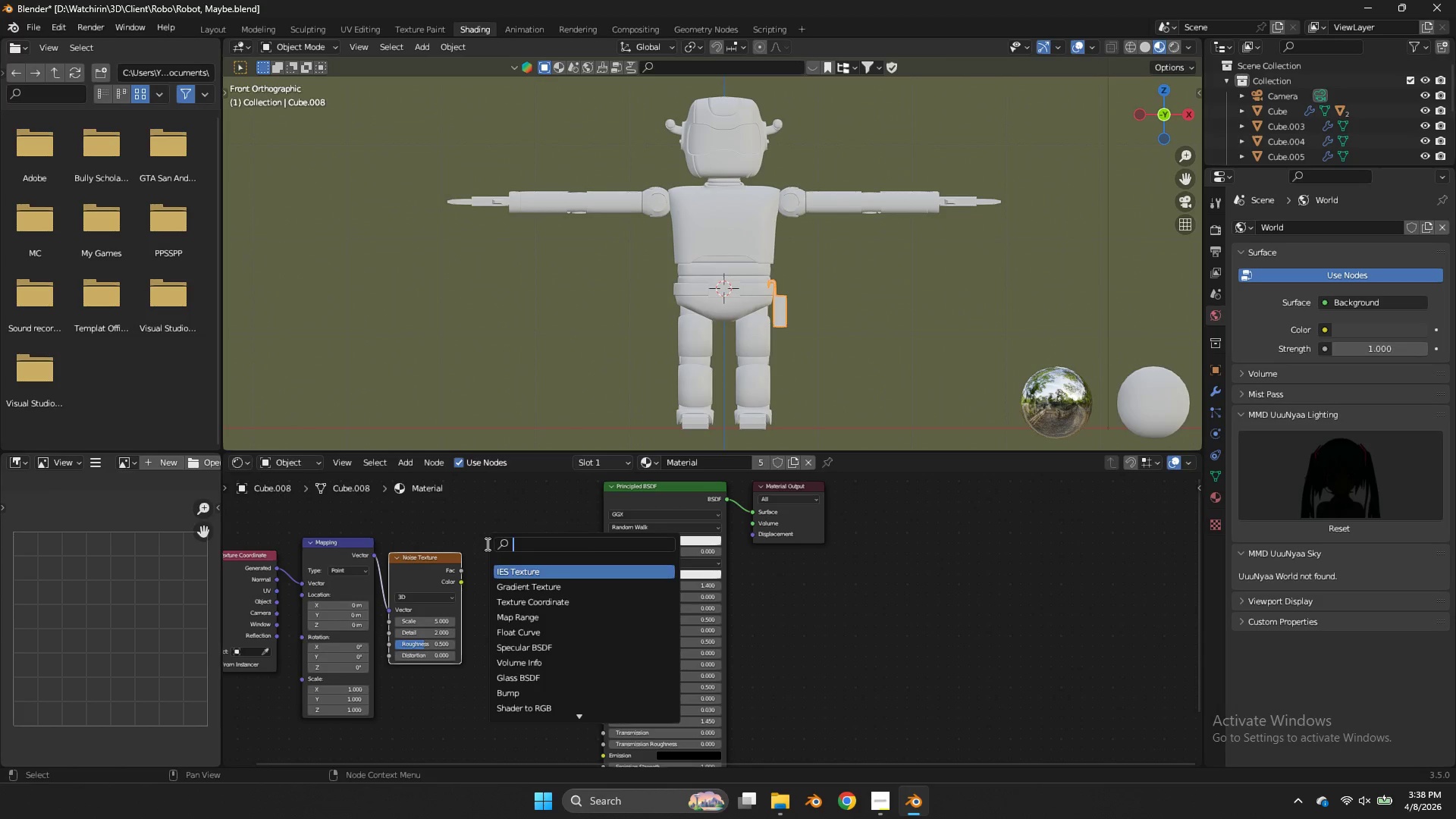 
wait(7.56)
 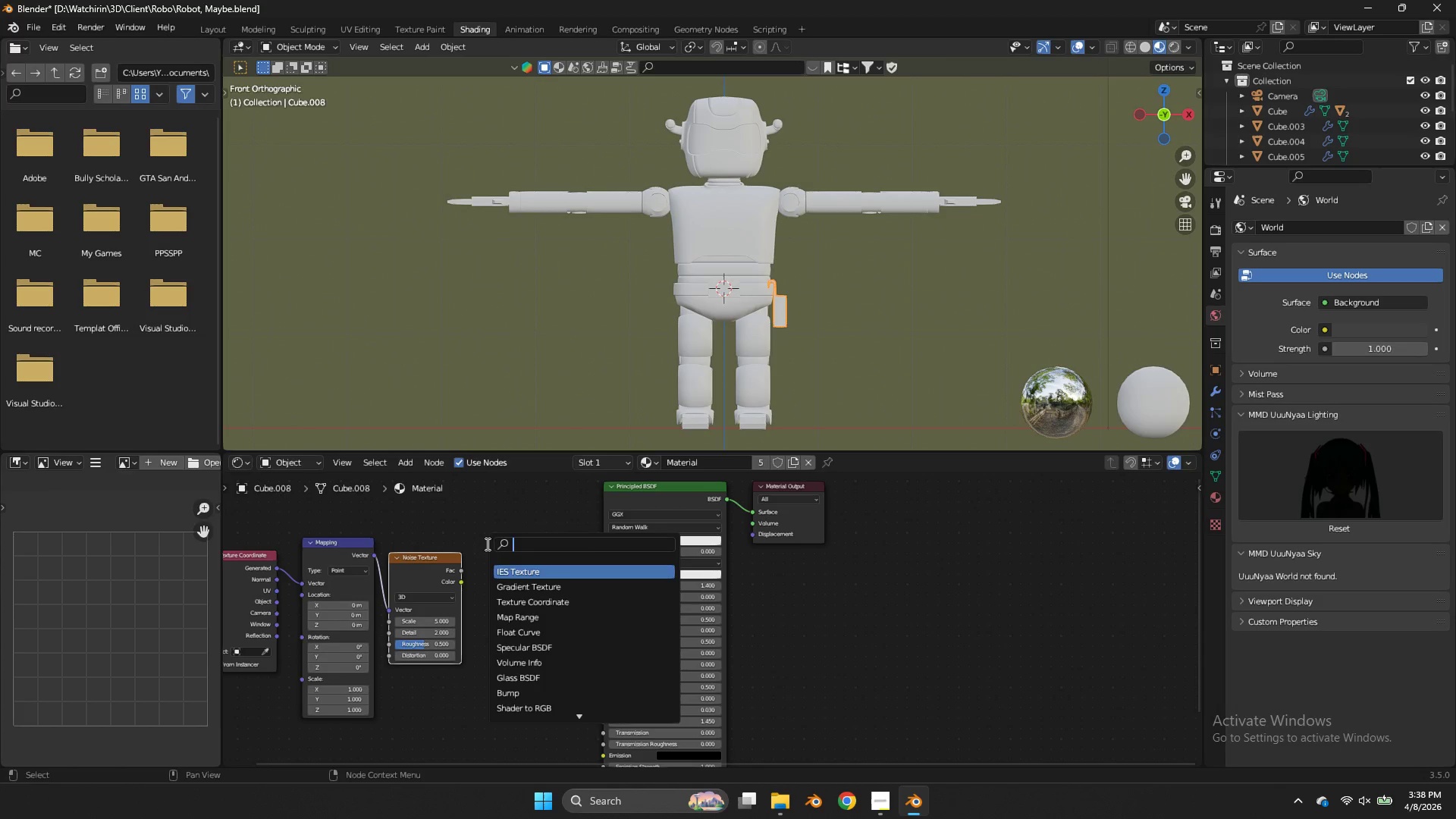 
type(color)
 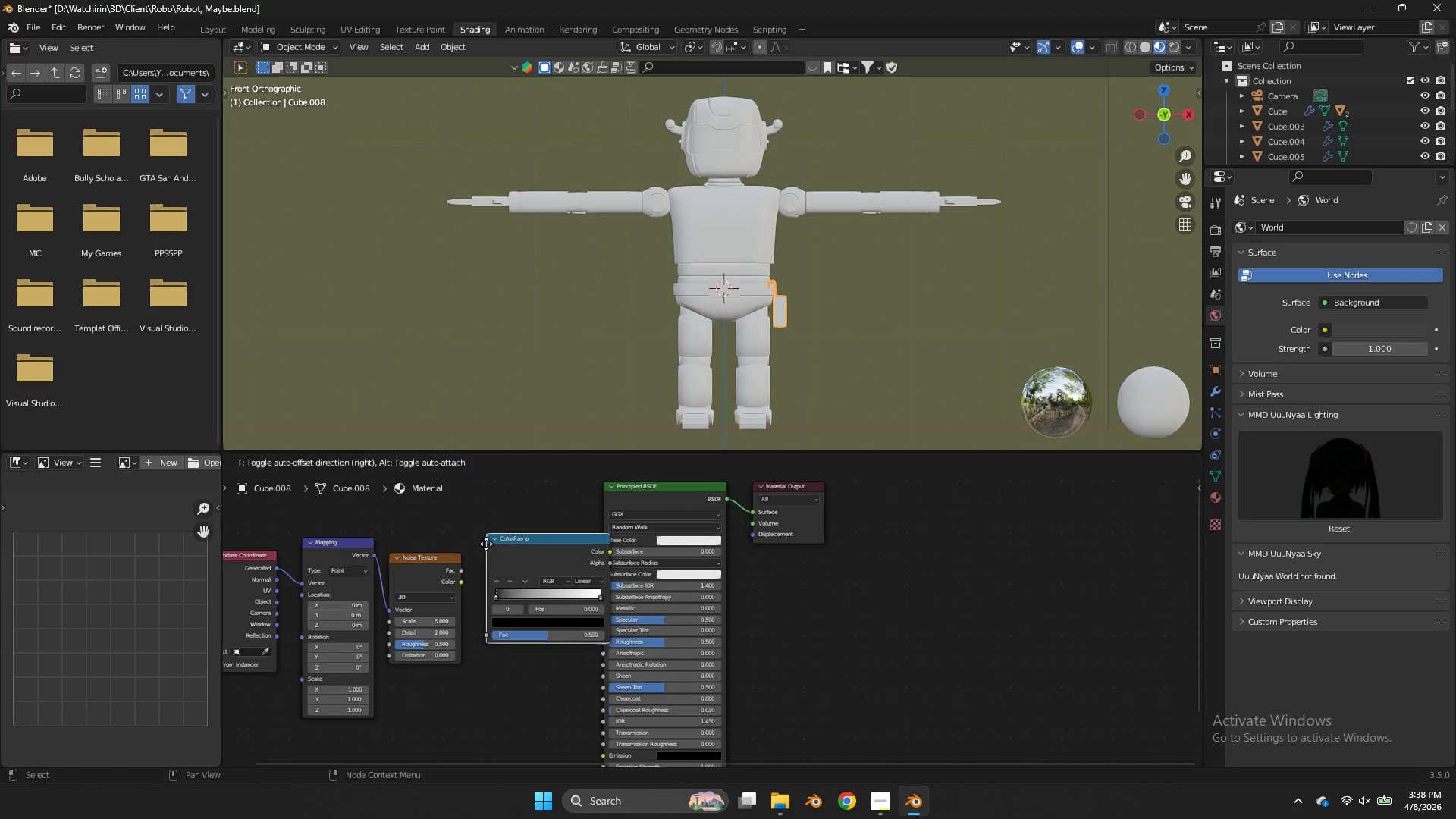 
key(Enter)
 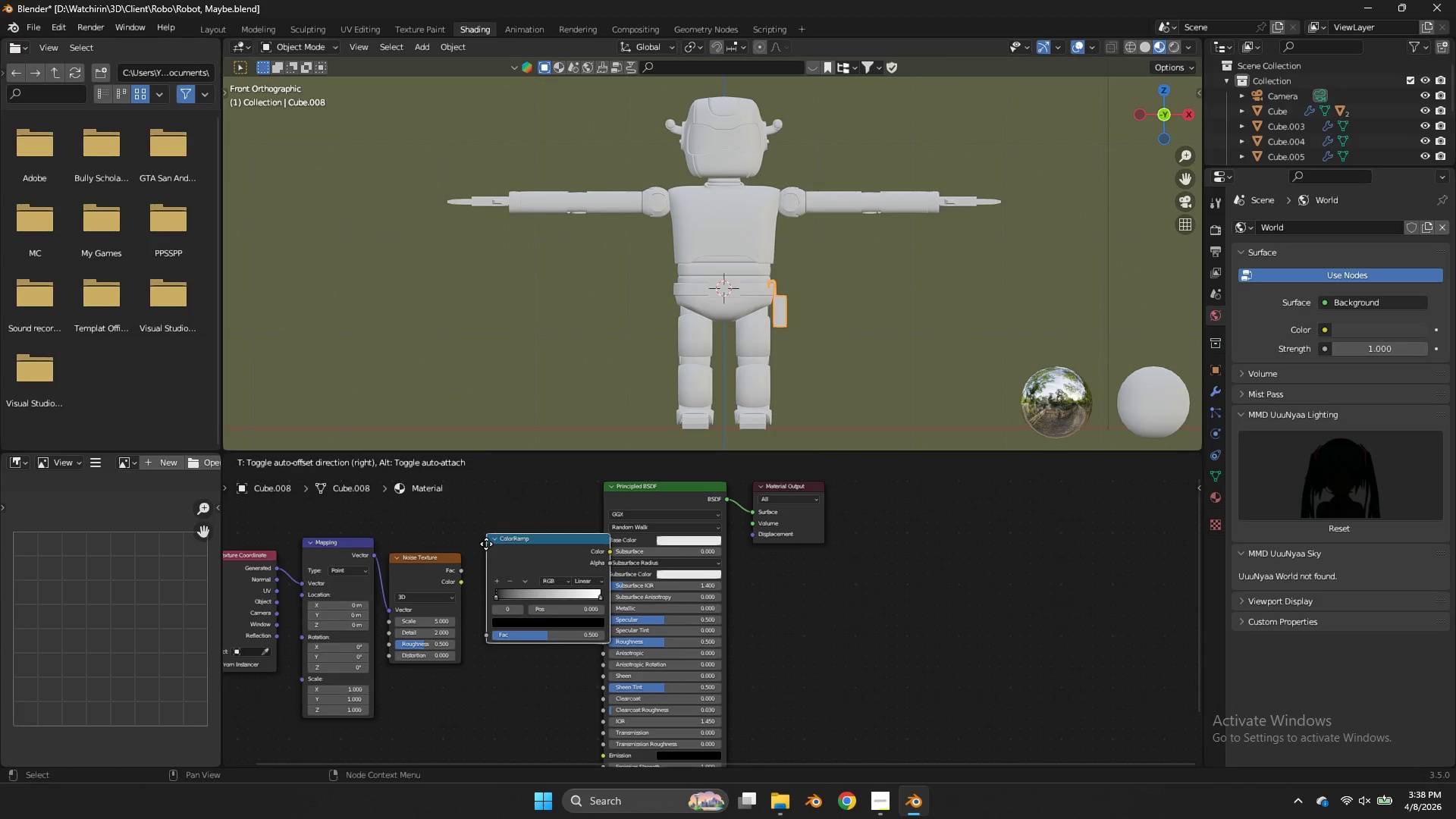 
left_click([486, 544])
 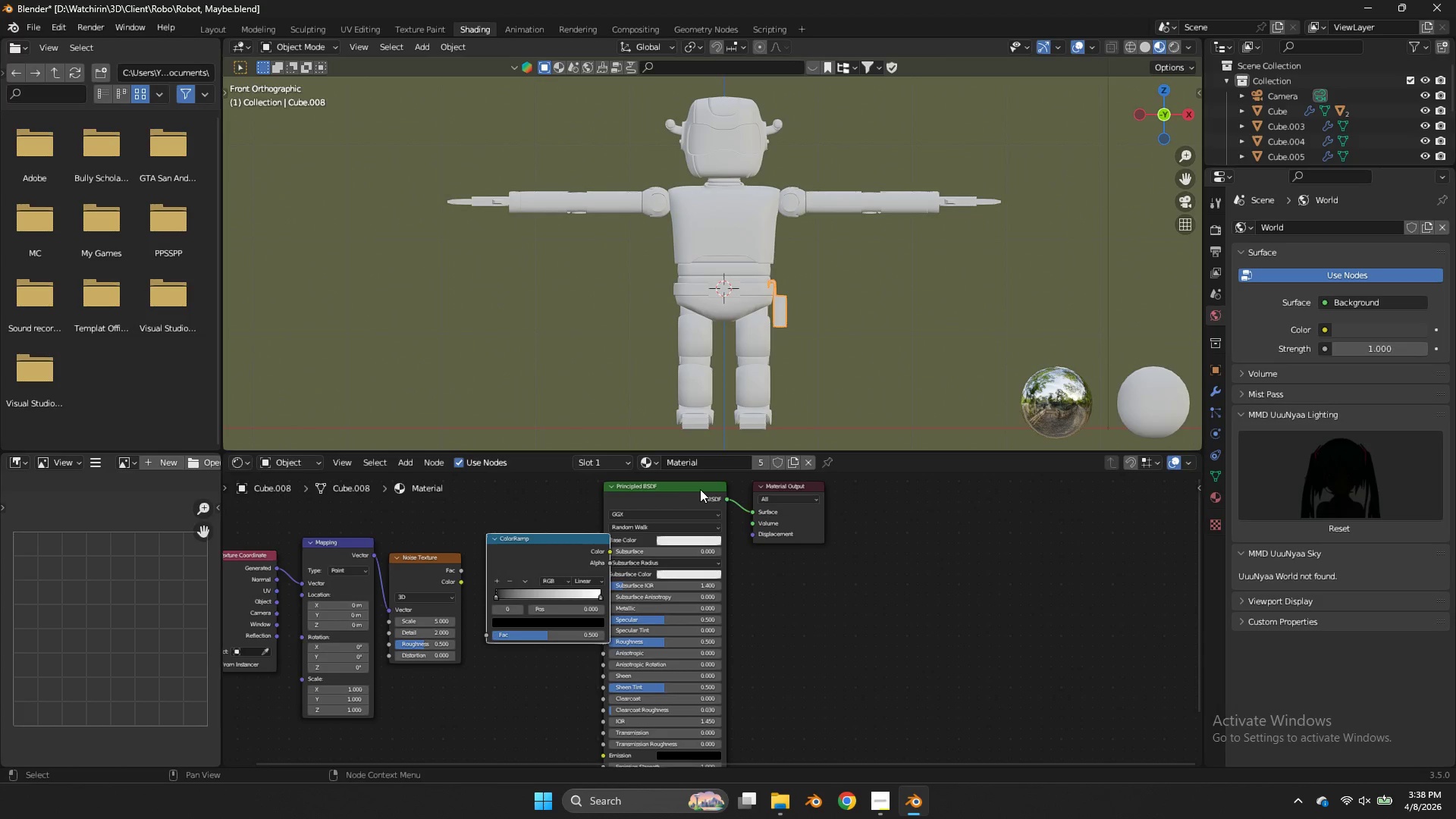 
left_click([700, 489])
 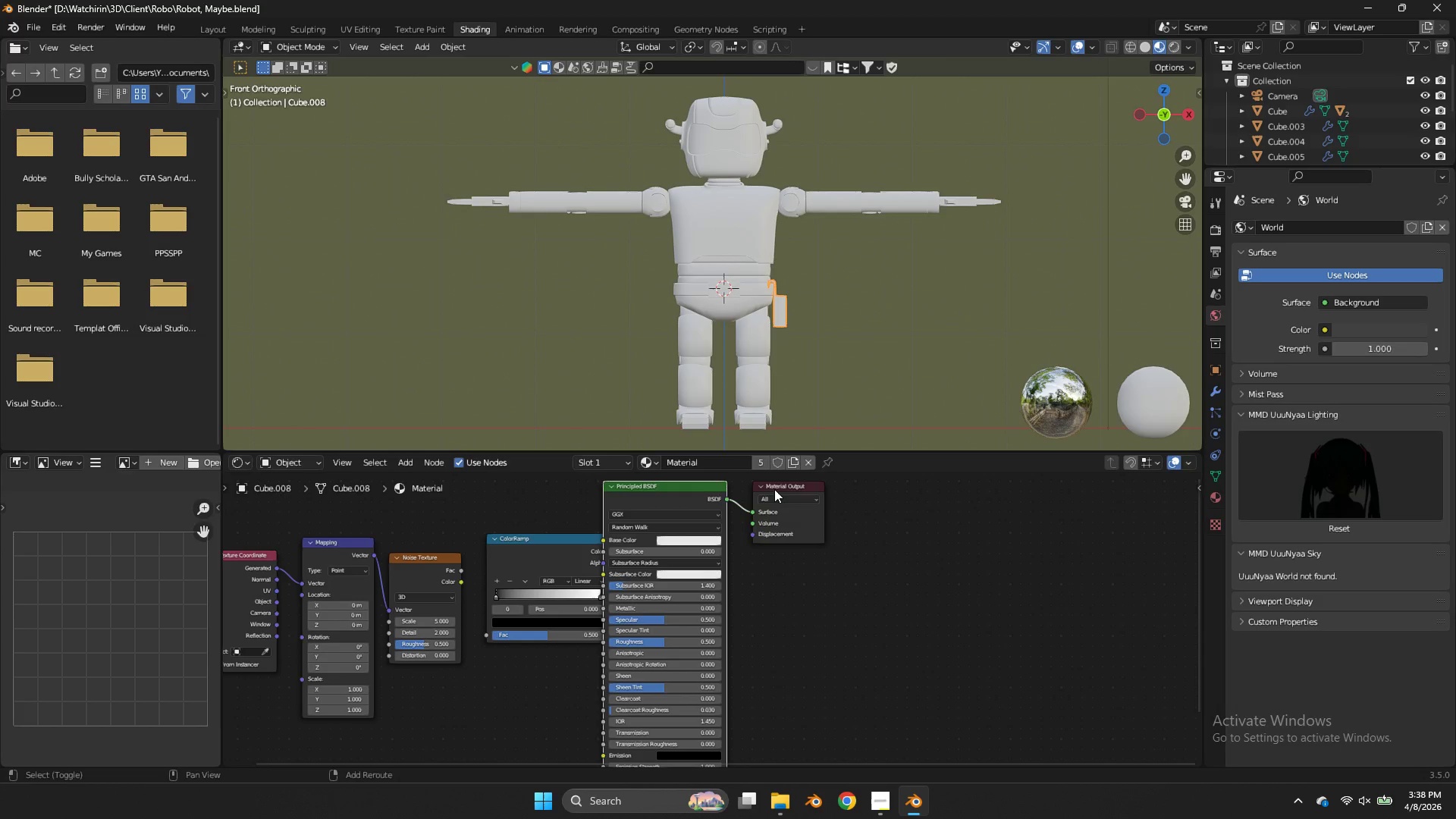 
hold_key(key=ShiftLeft, duration=0.42)
double_click([777, 488])
 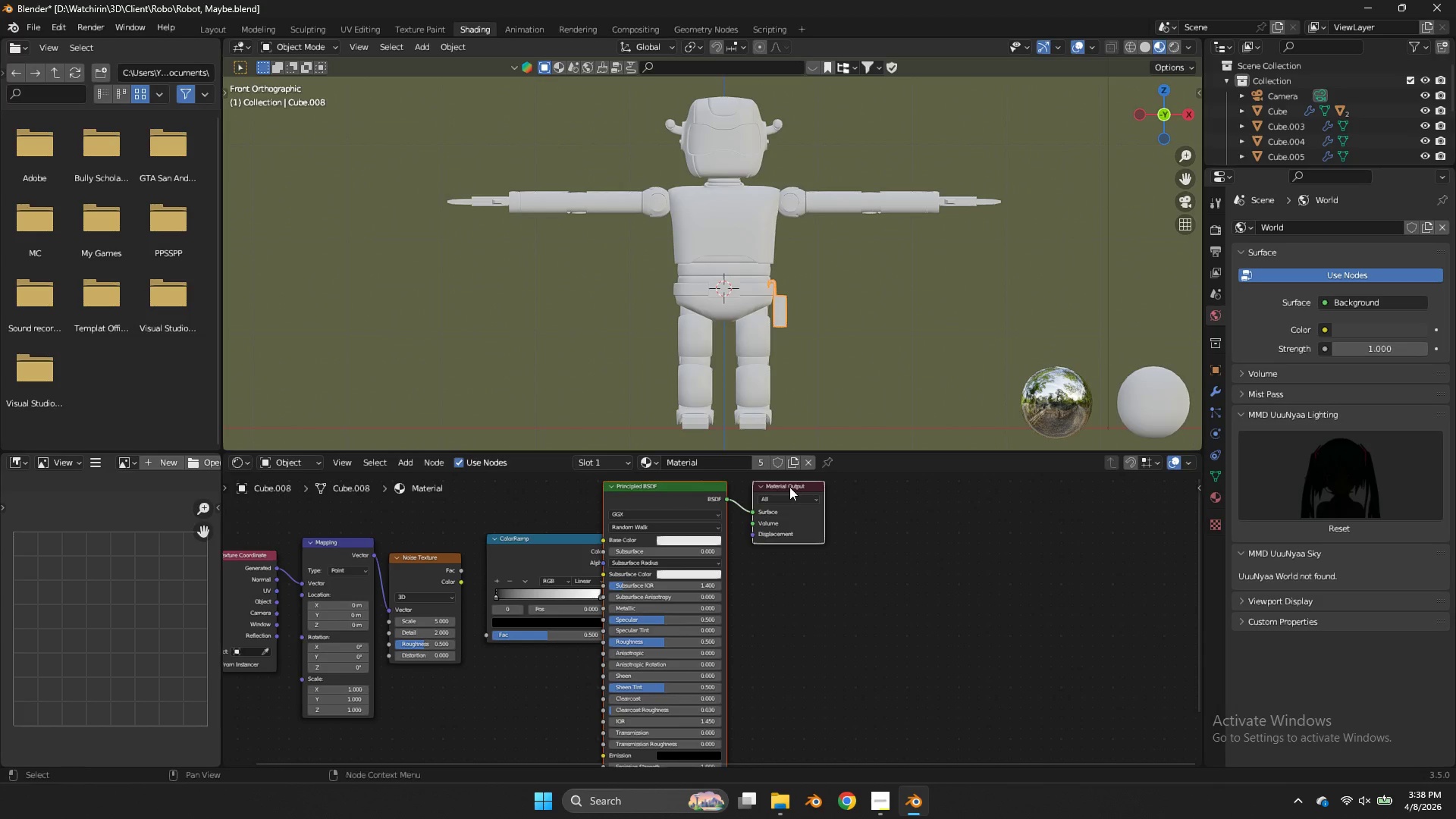 
left_click_drag(start_coordinate=[783, 487], to_coordinate=[884, 487])
 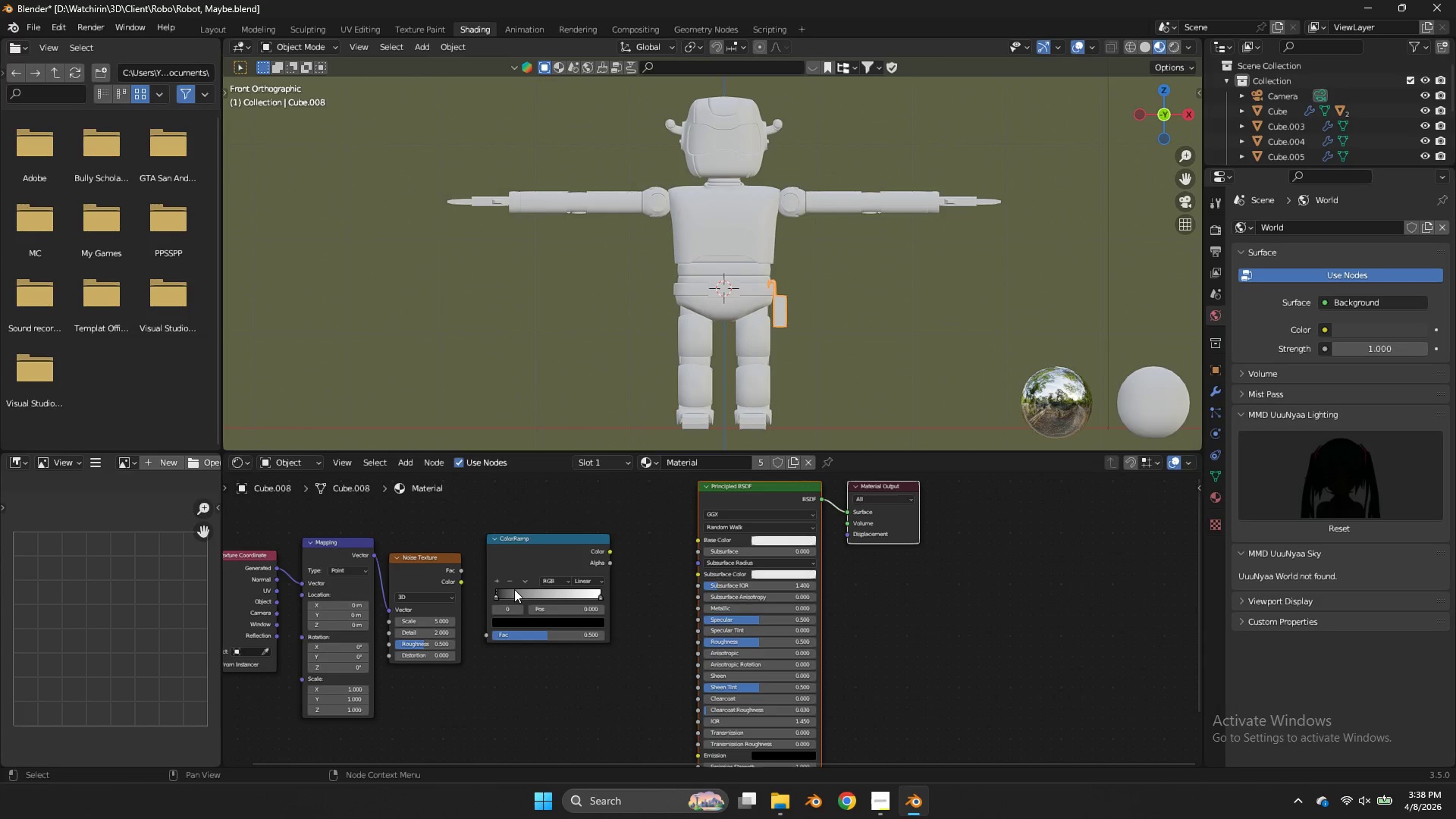 
scroll: coordinate [513, 589], scroll_direction: up, amount: 3.0
 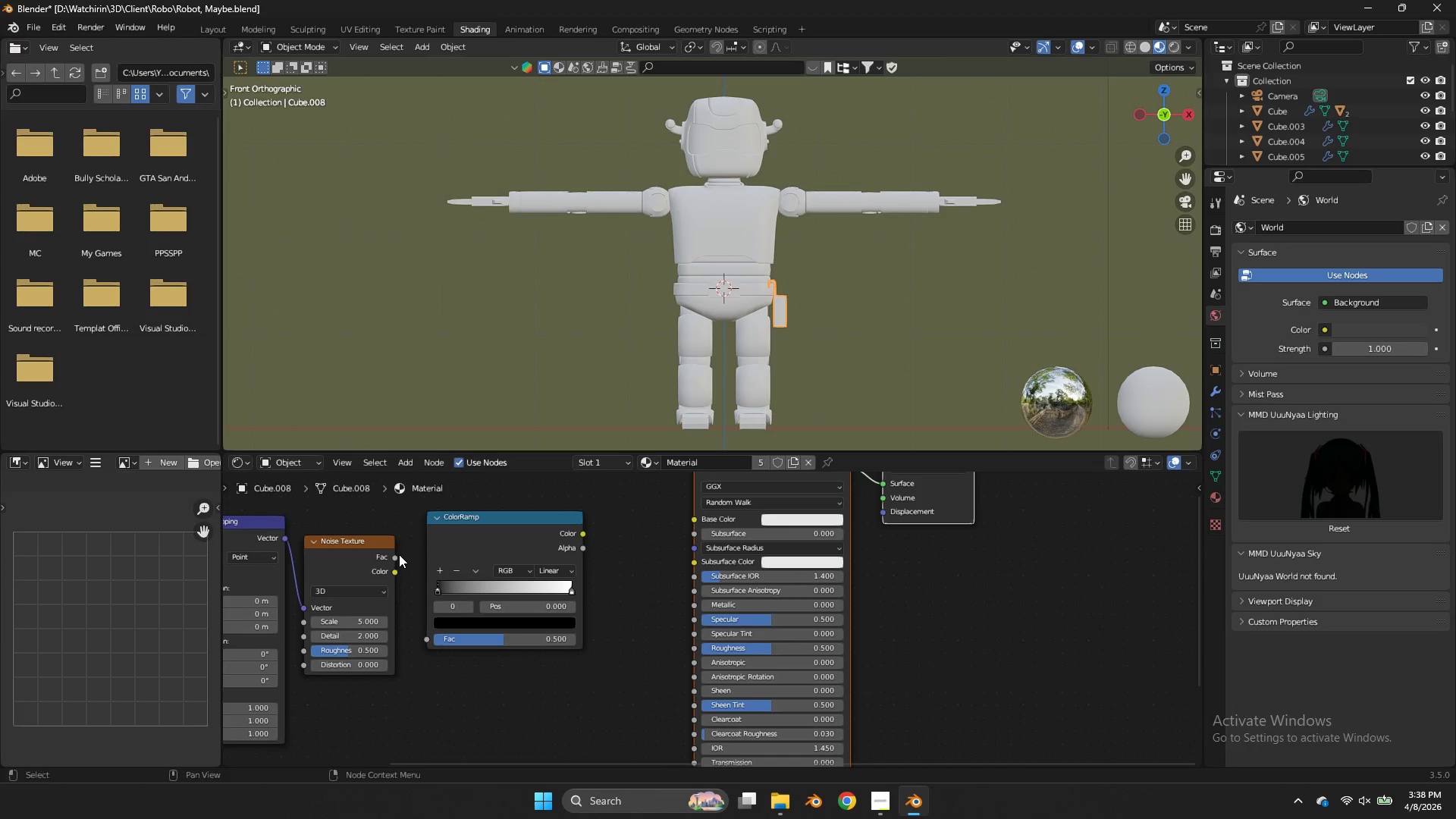 
left_click_drag(start_coordinate=[394, 553], to_coordinate=[428, 637])
 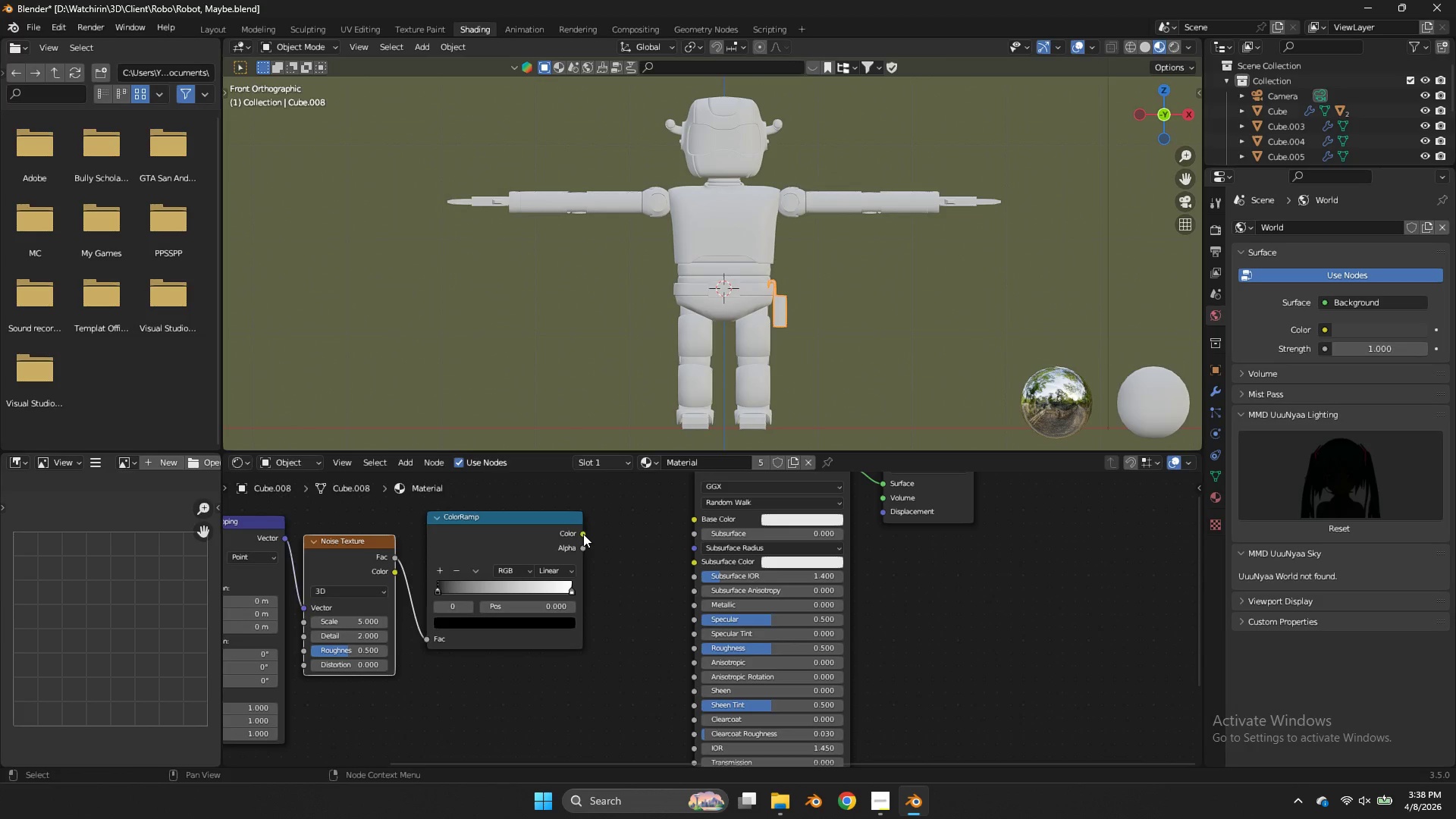 
left_click_drag(start_coordinate=[583, 534], to_coordinate=[701, 520])
 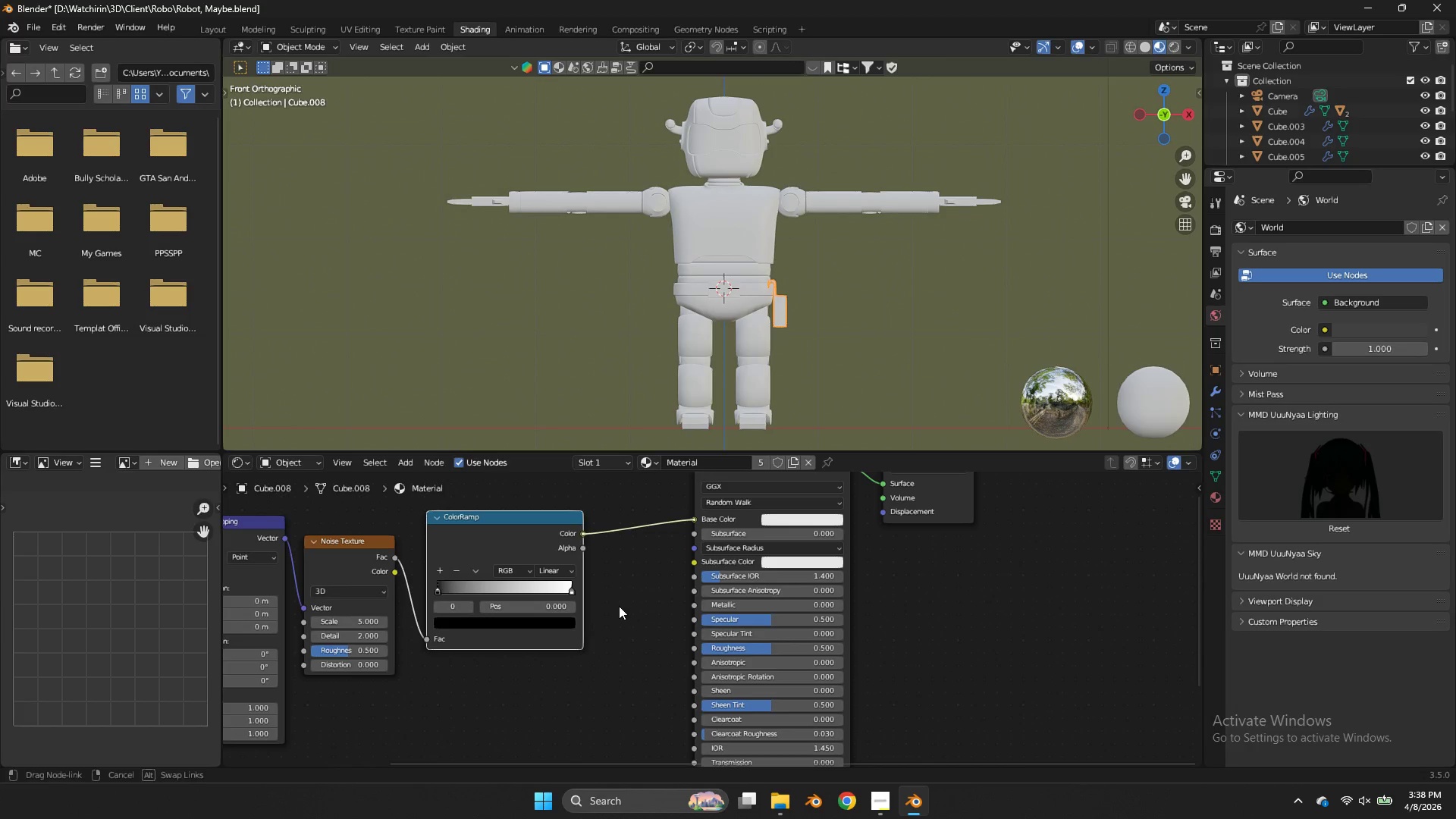 
scroll: coordinate [604, 611], scroll_direction: down, amount: 6.0
 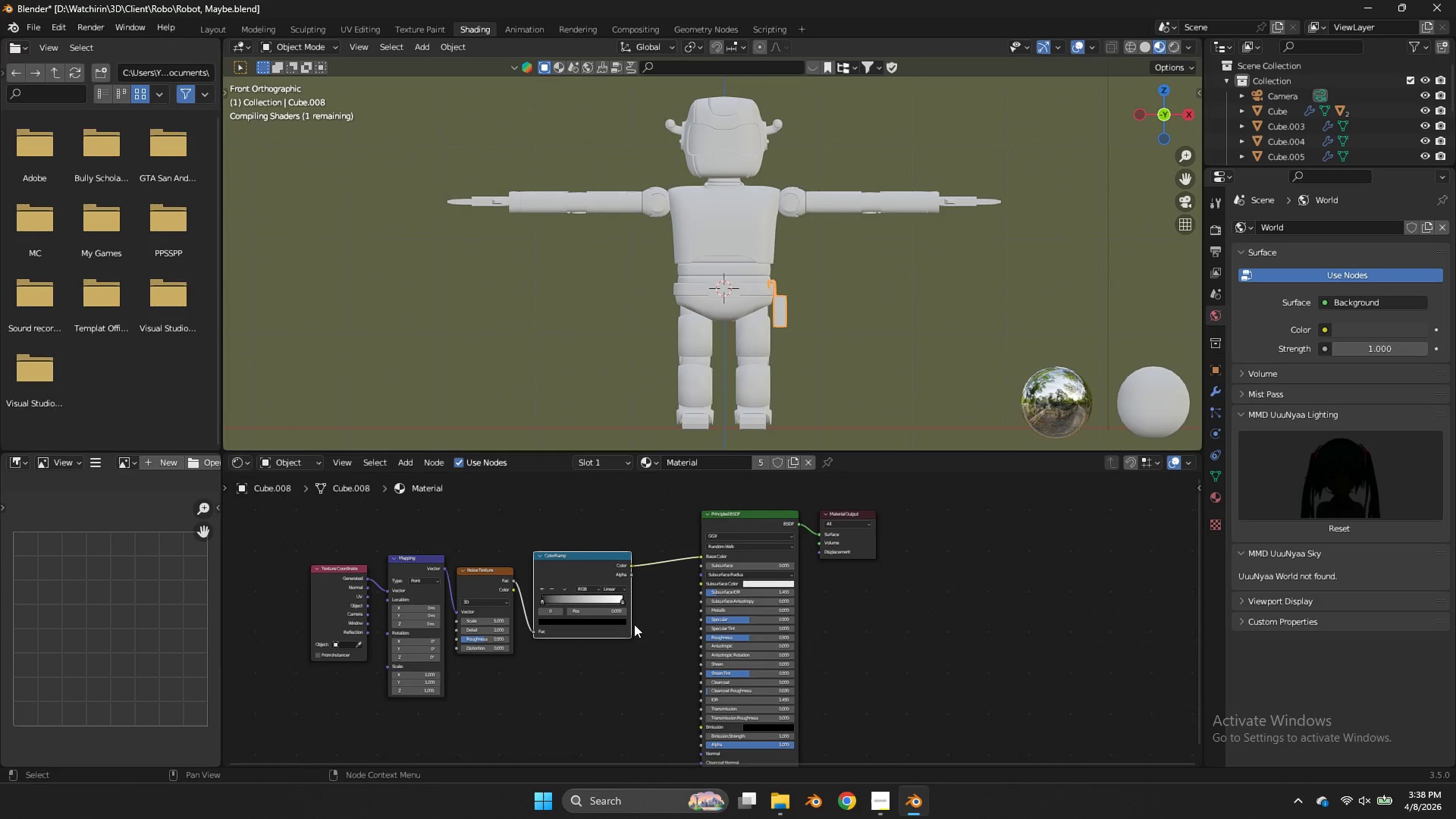 
scroll: coordinate [634, 624], scroll_direction: up, amount: 2.0
 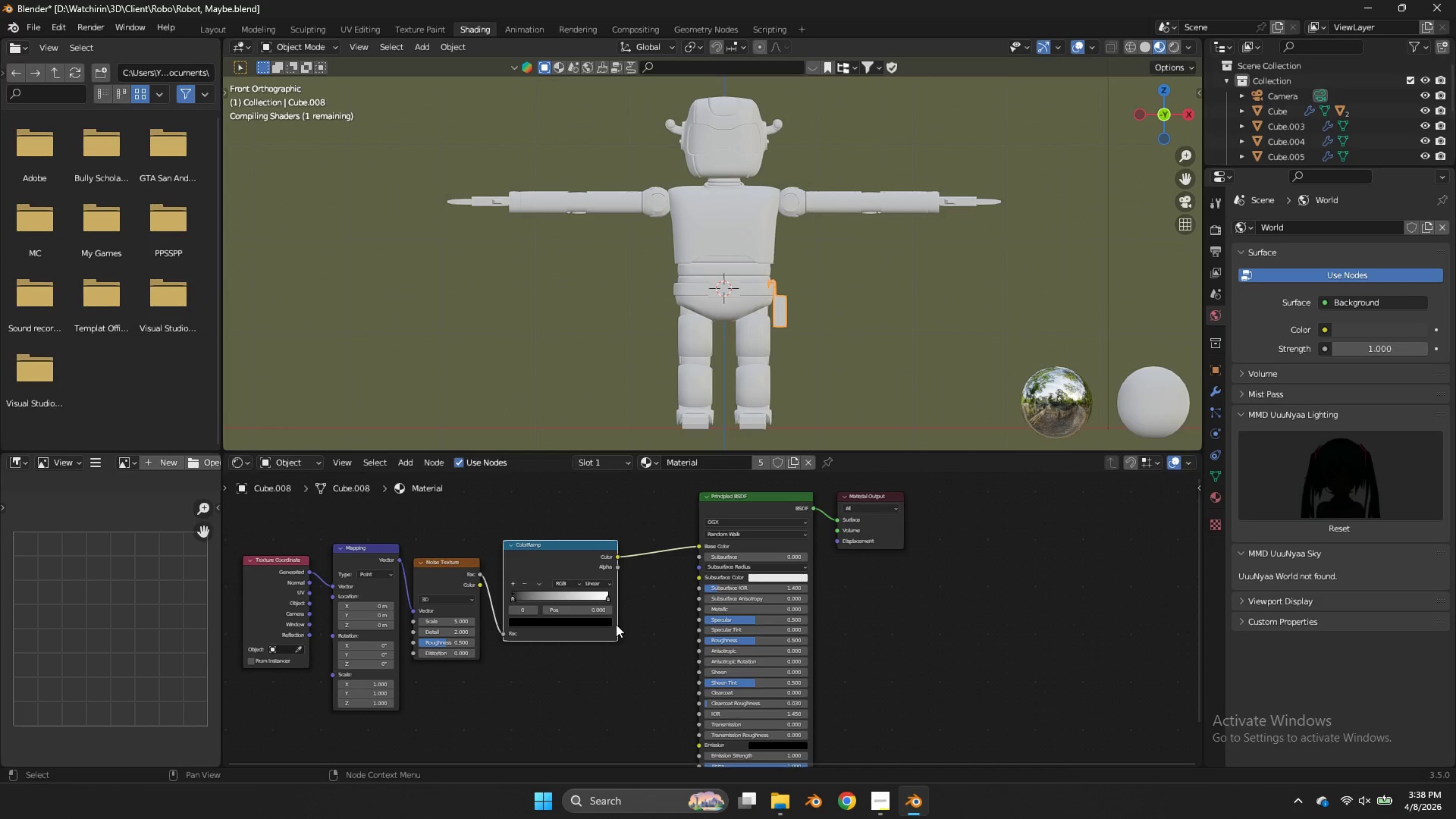 
left_click_drag(start_coordinate=[588, 640], to_coordinate=[576, 640])
 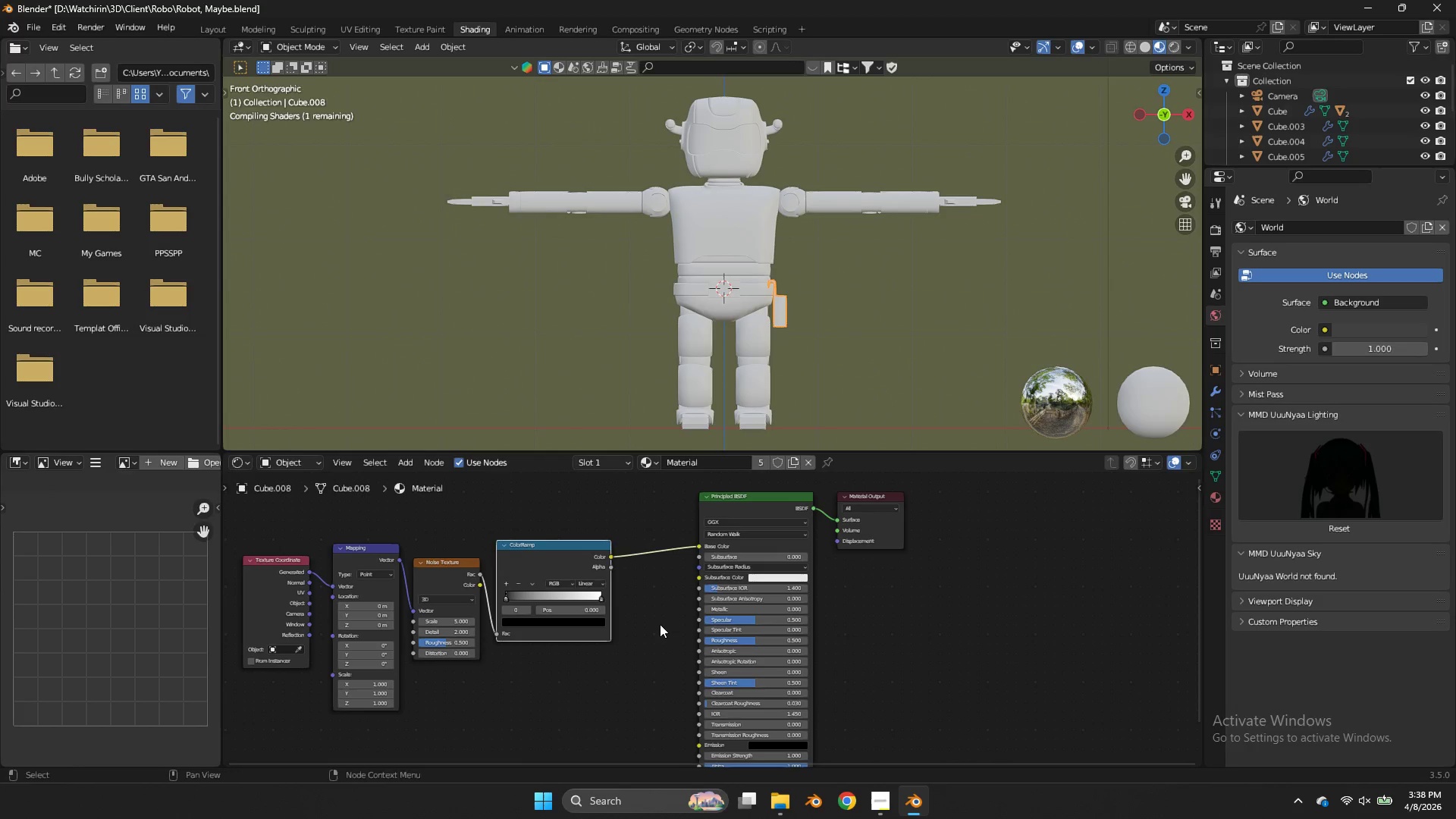 
key(Shift+A)
 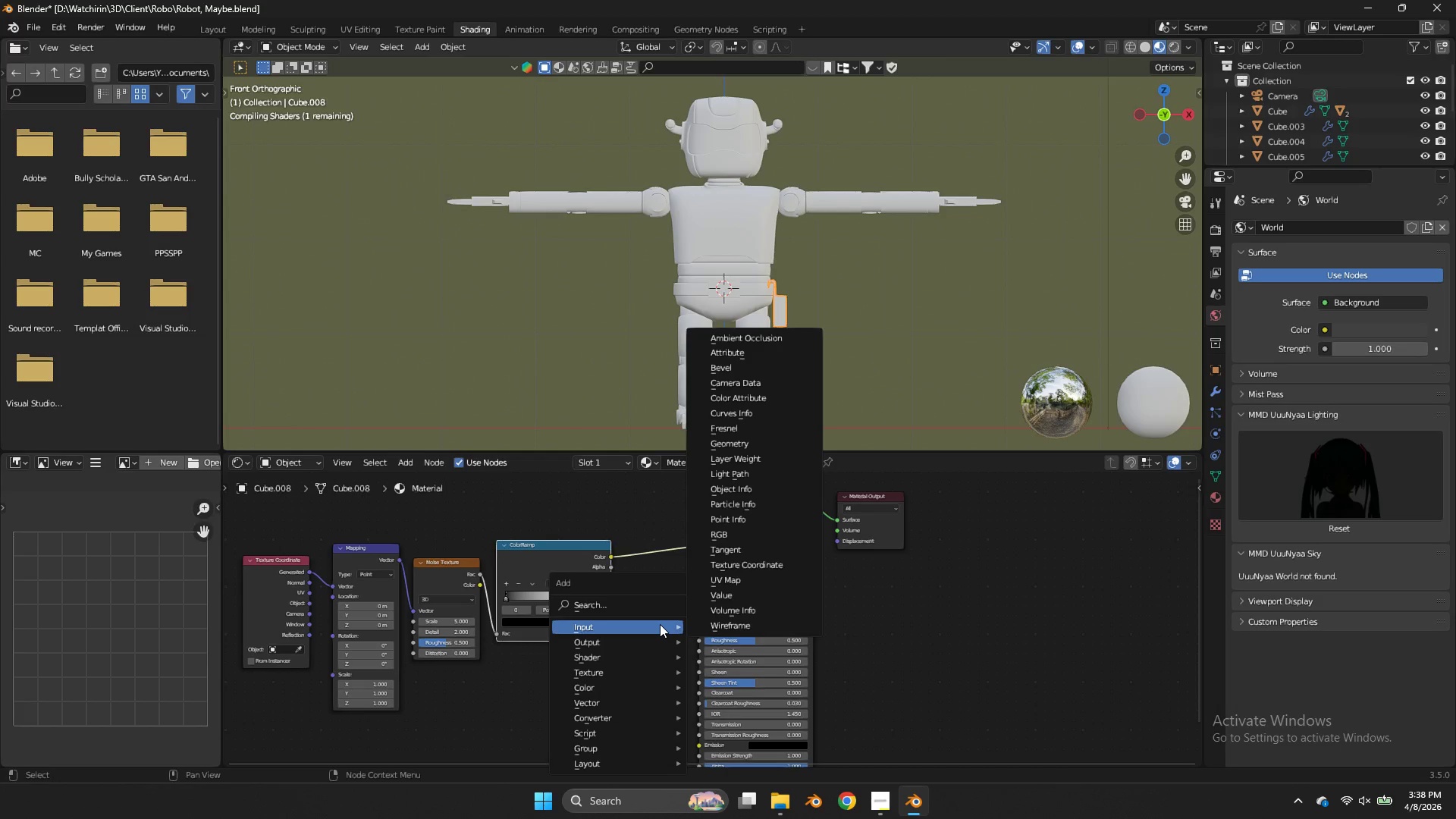 
left_click_drag(start_coordinate=[660, 624], to_coordinate=[648, 606])
 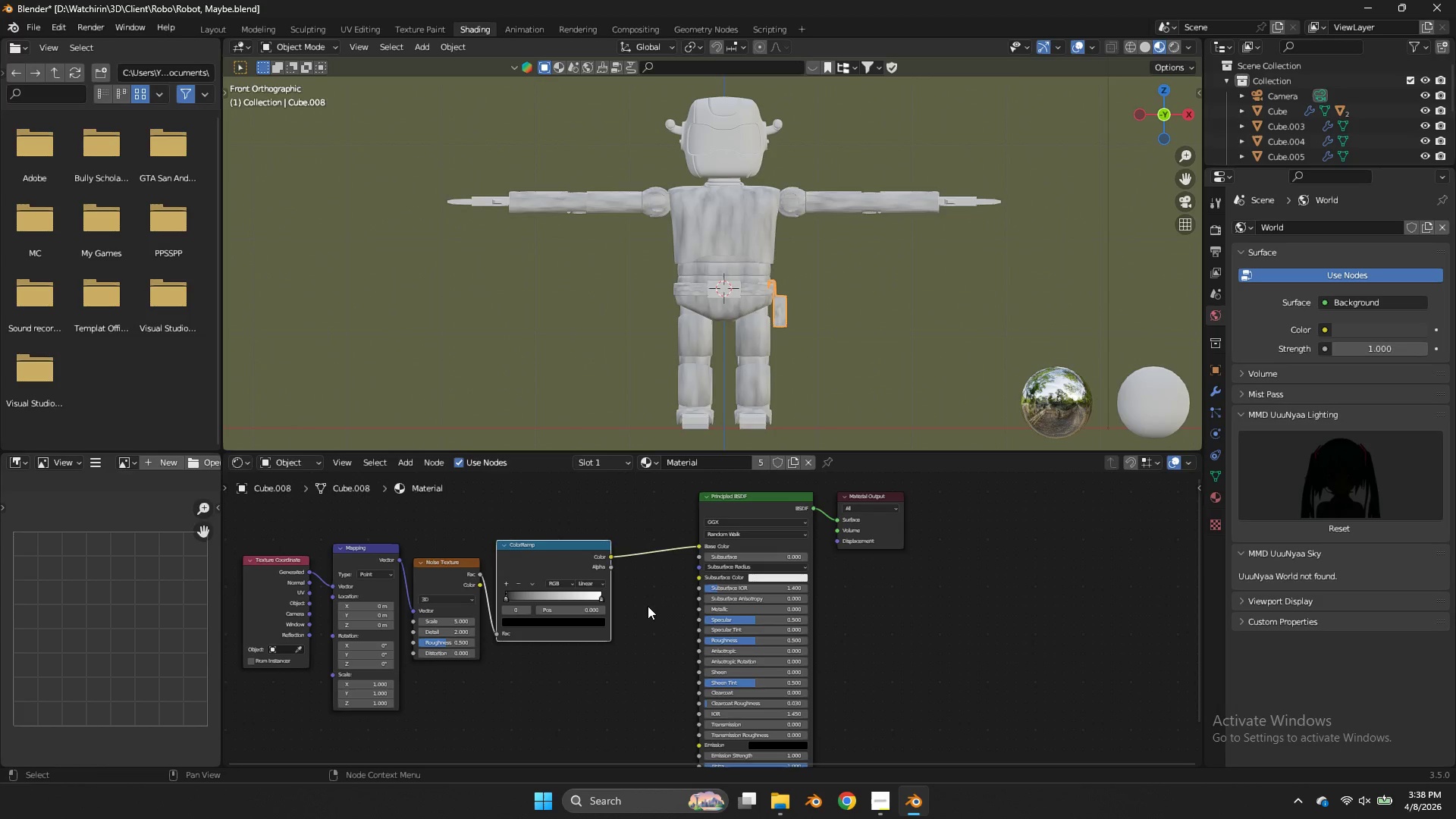 
left_click([648, 606])
 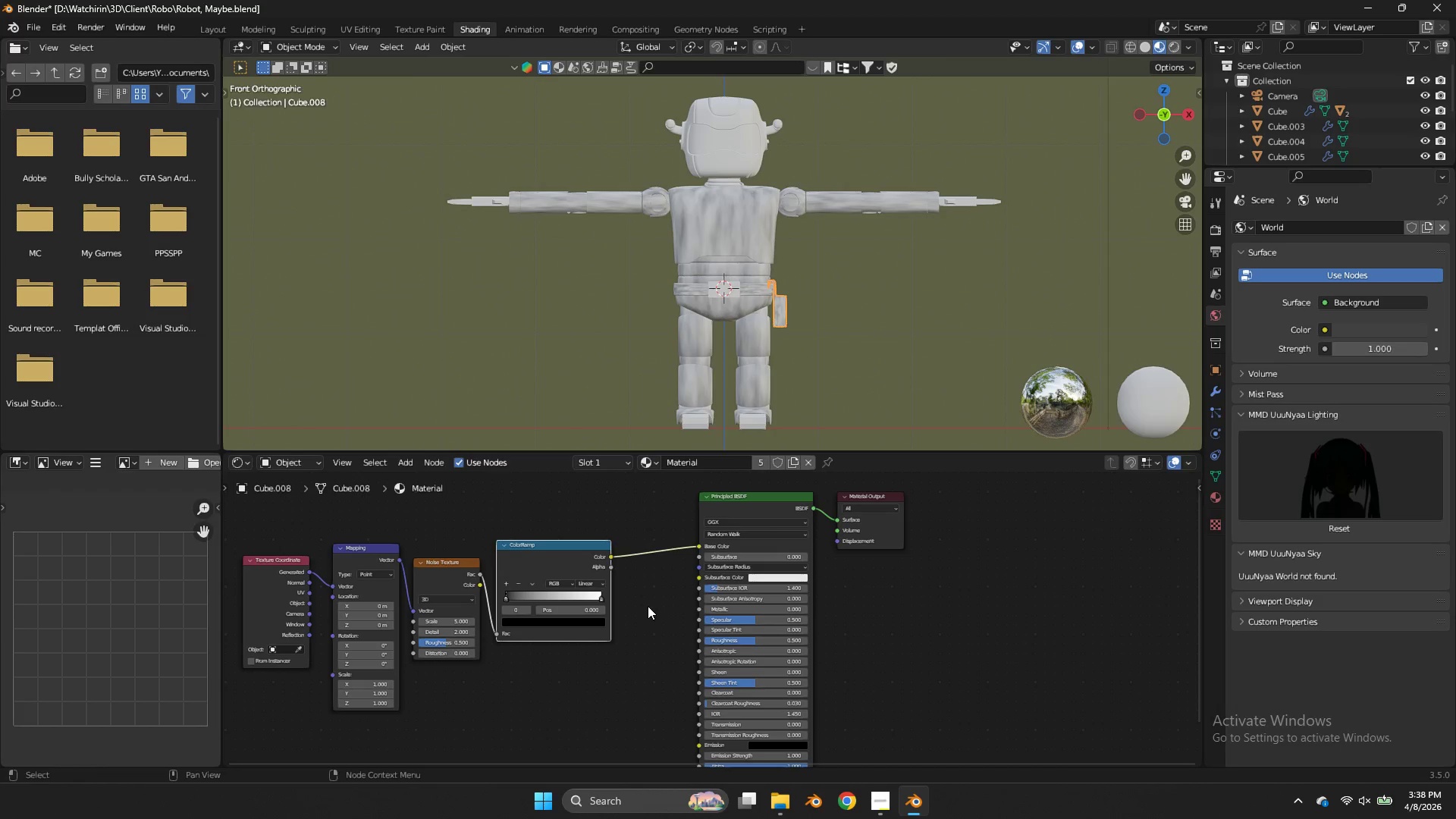 
type(bu)
 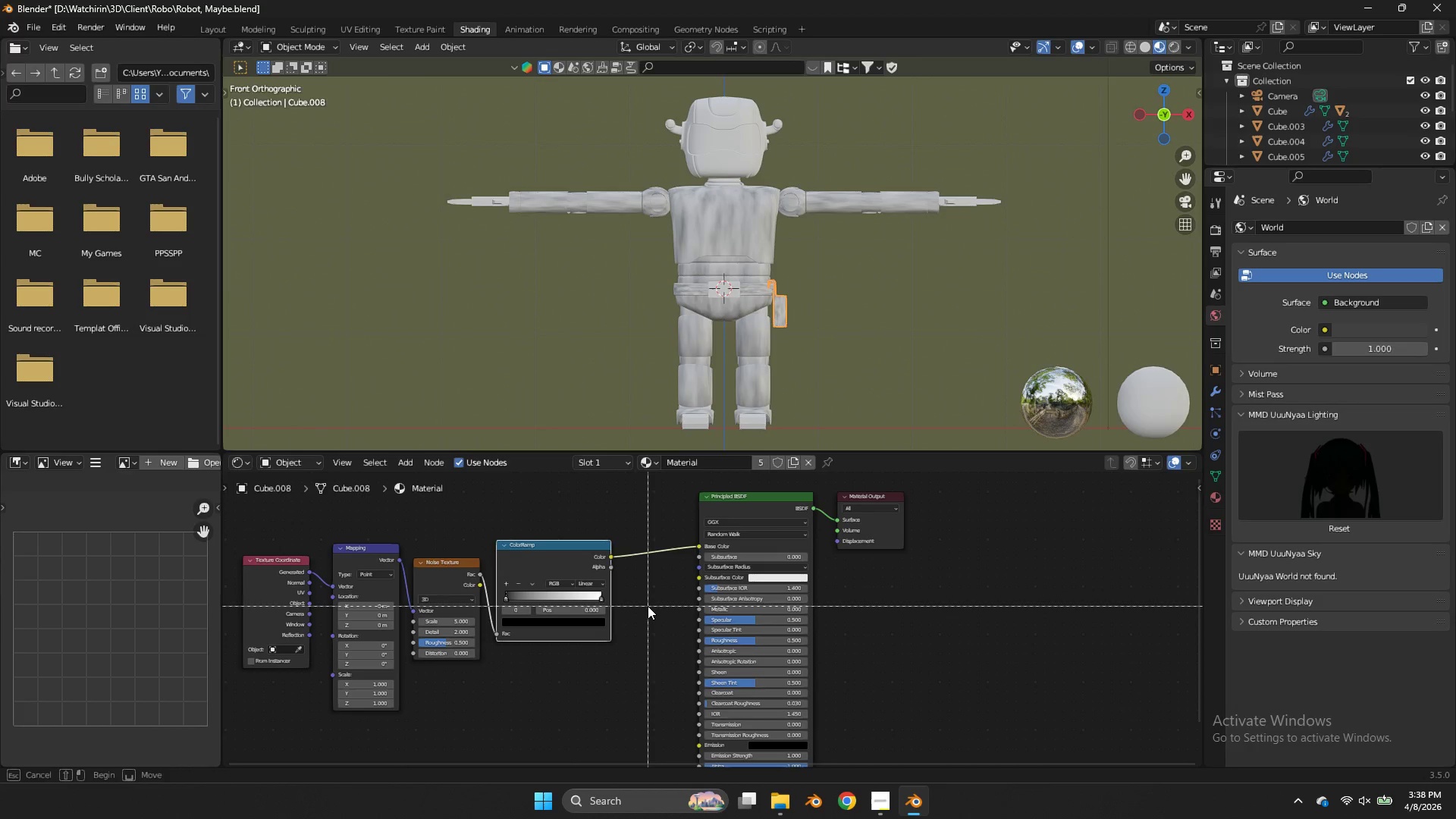 
left_click([648, 606])
 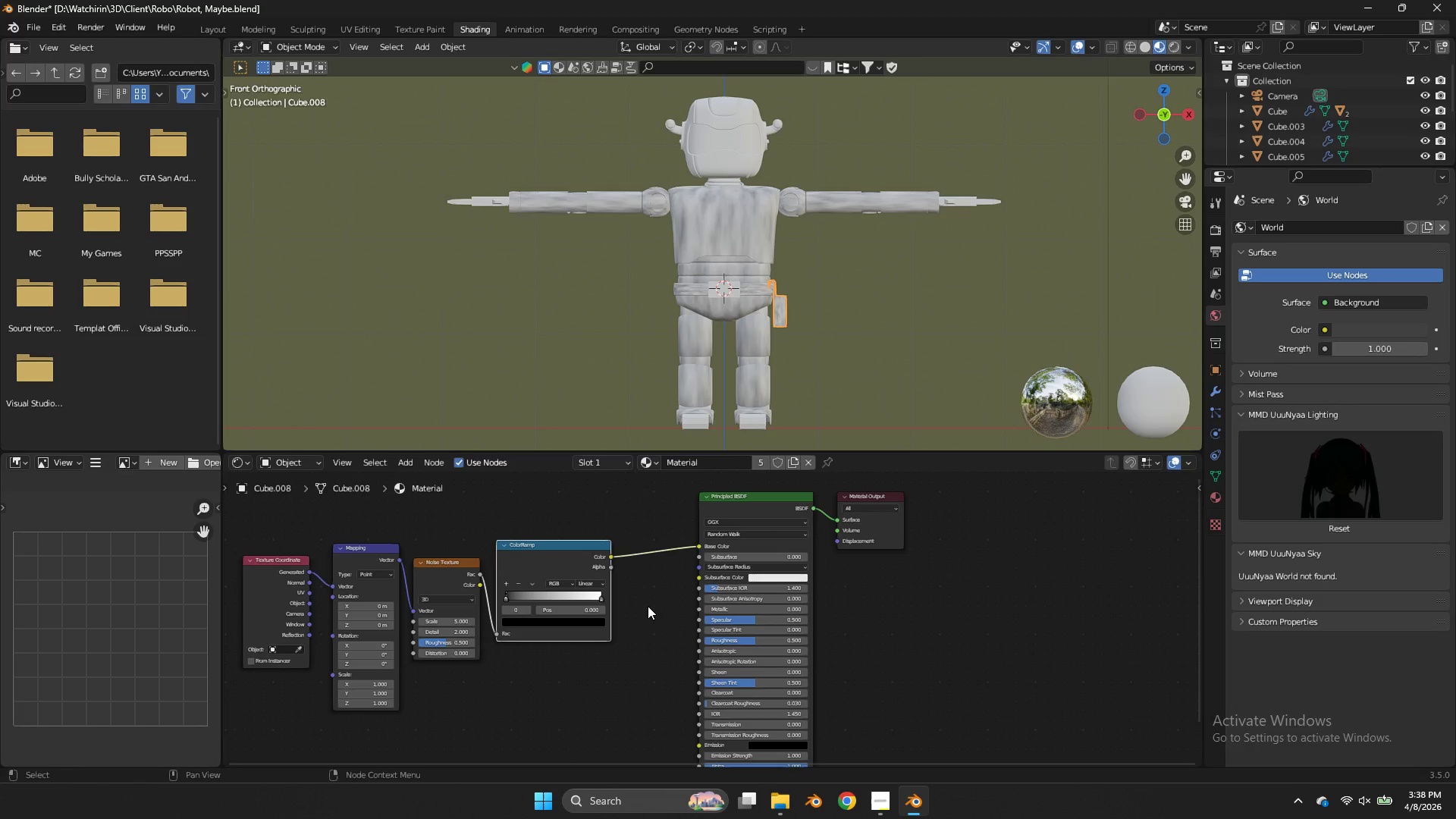 
key(Shift+ShiftLeft)
 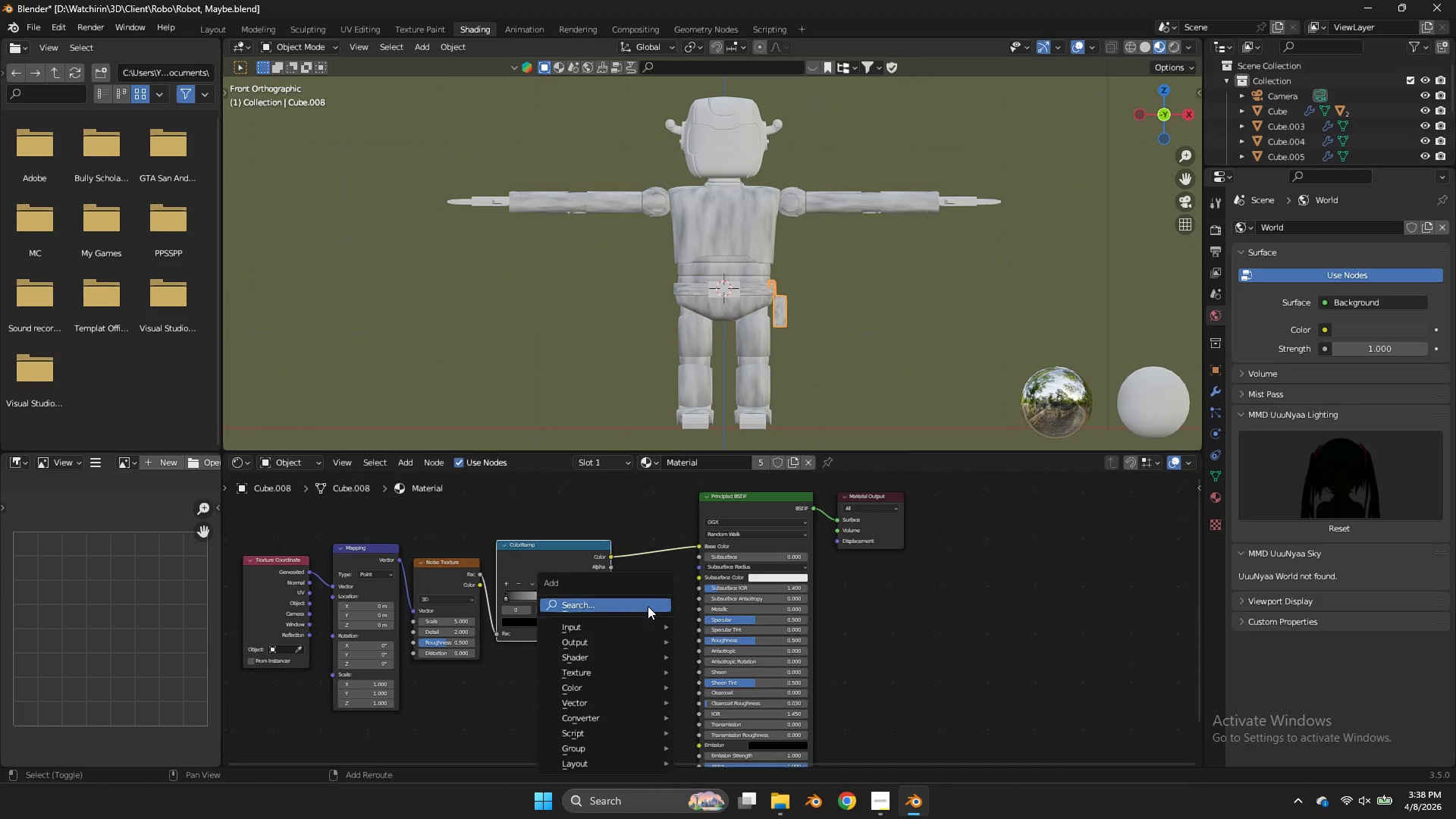 
key(Shift+A)
 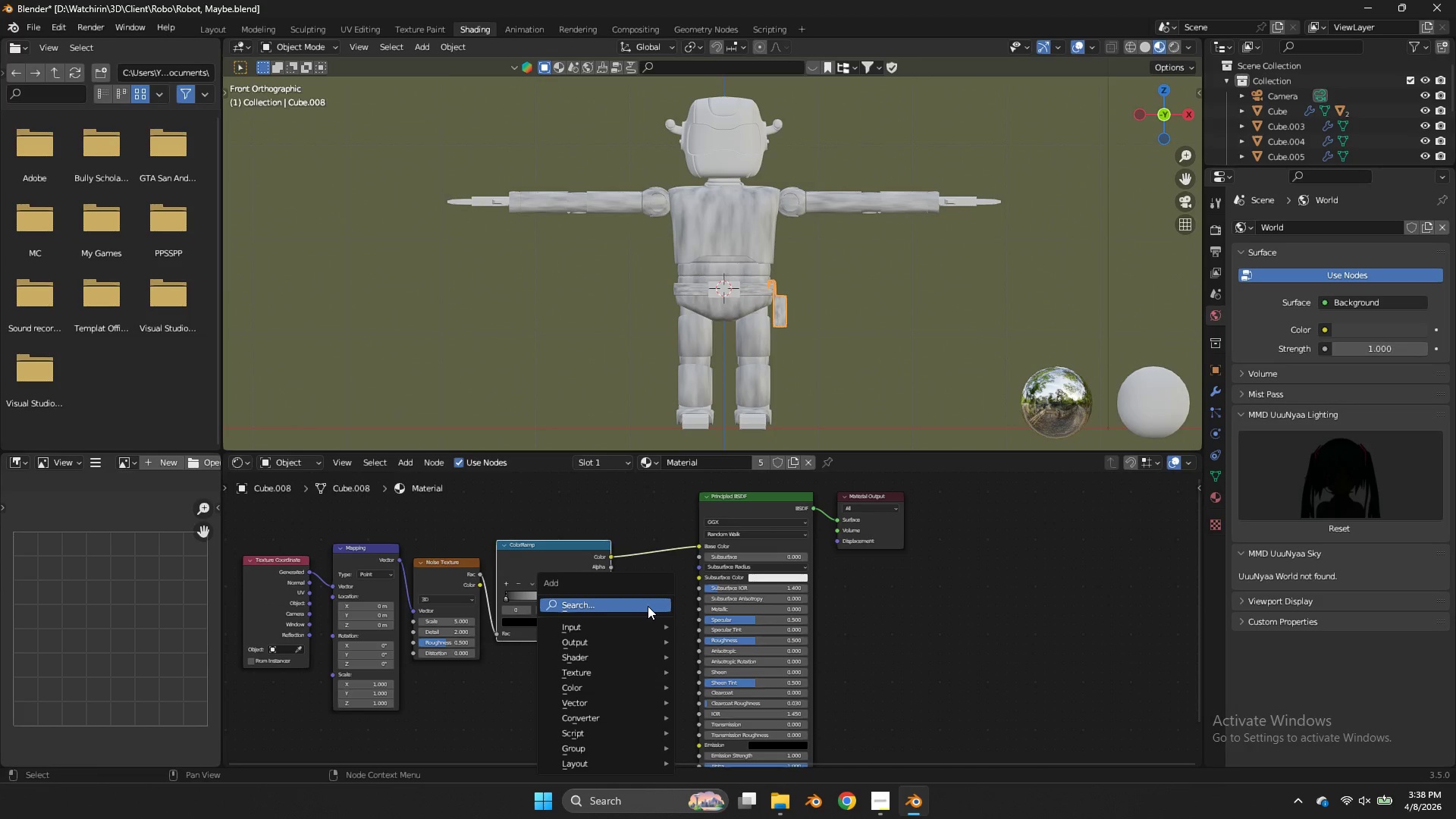 
left_click([648, 606])
 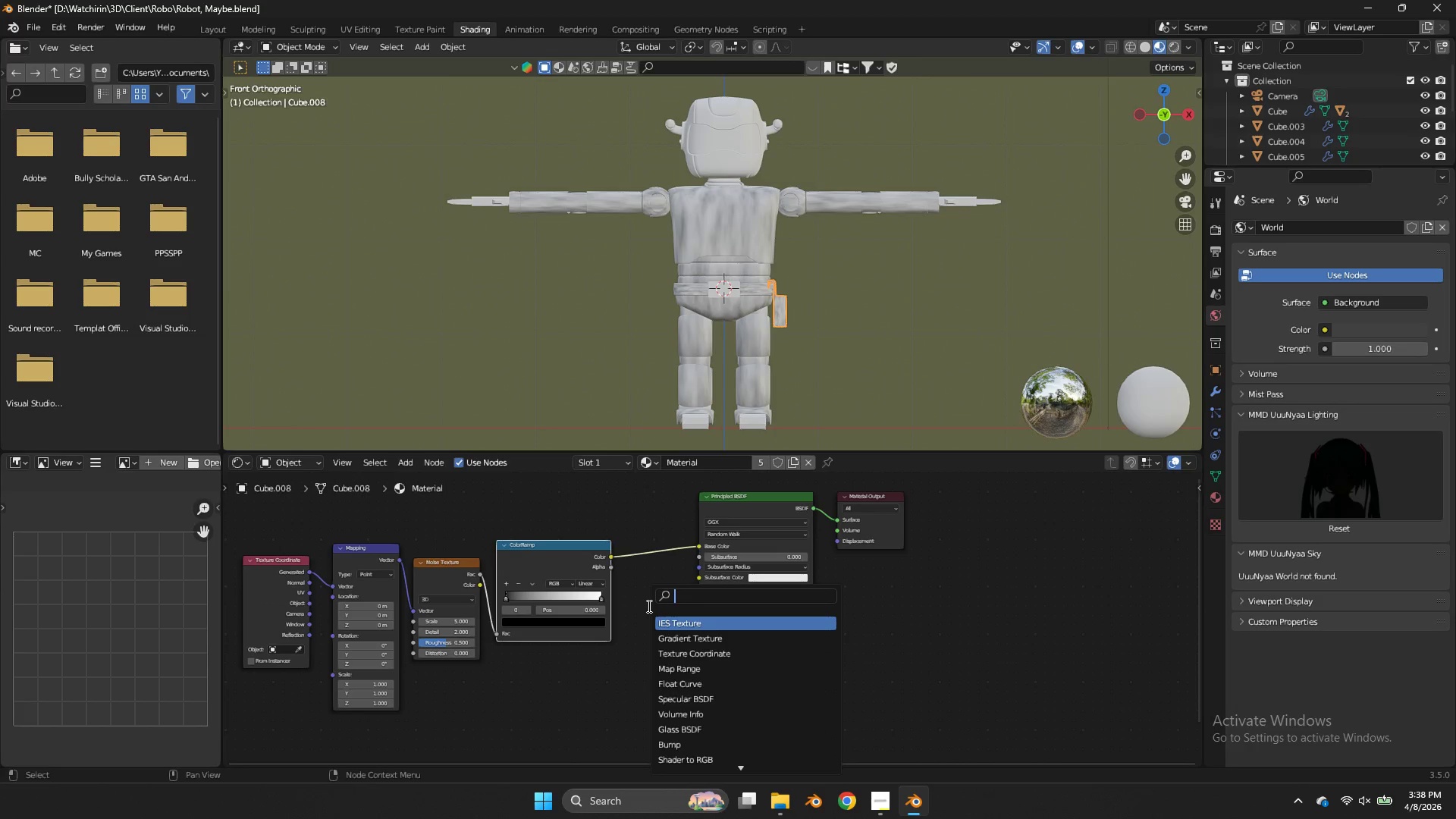 
type(bump)
 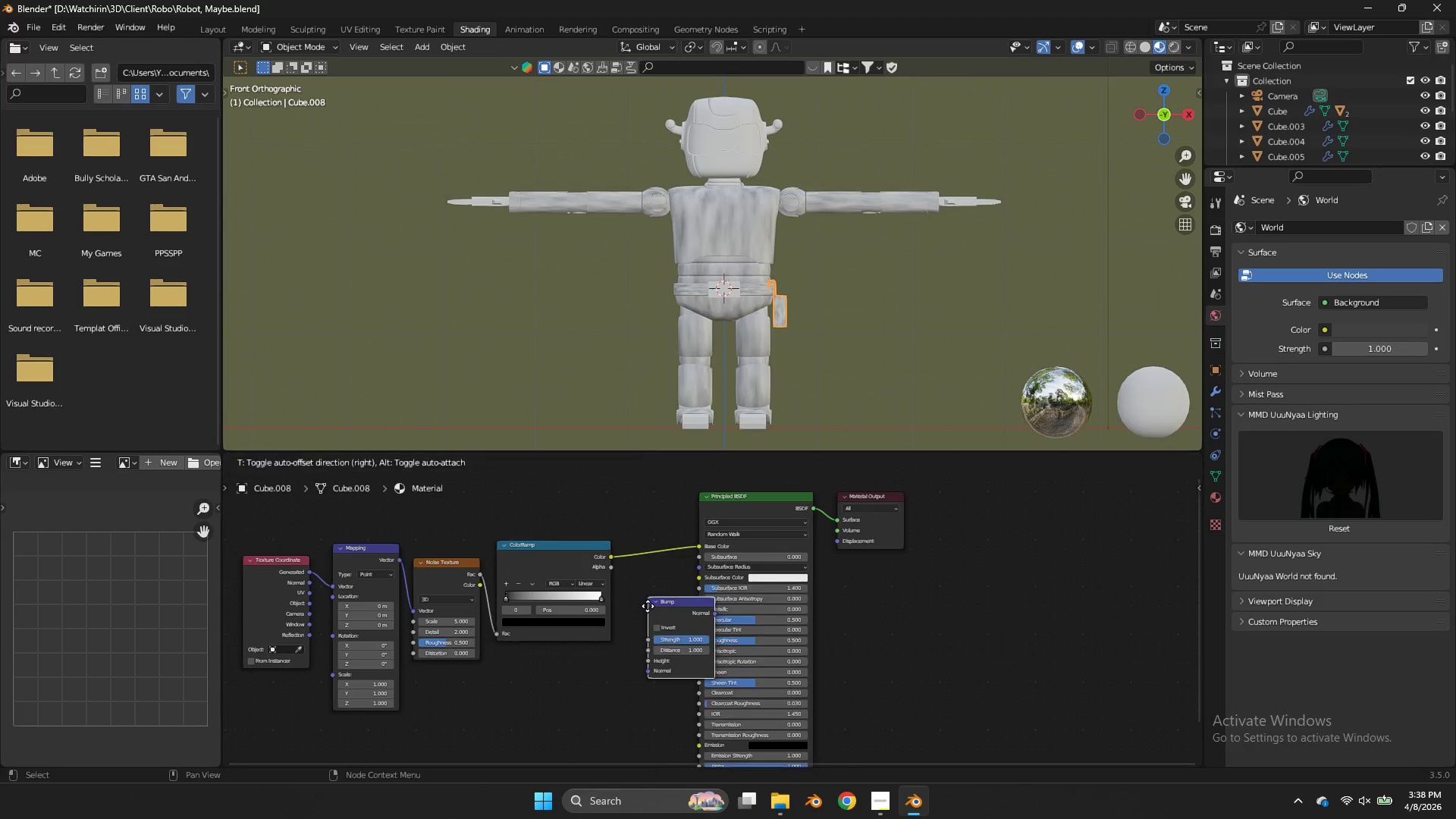 
key(Enter)
 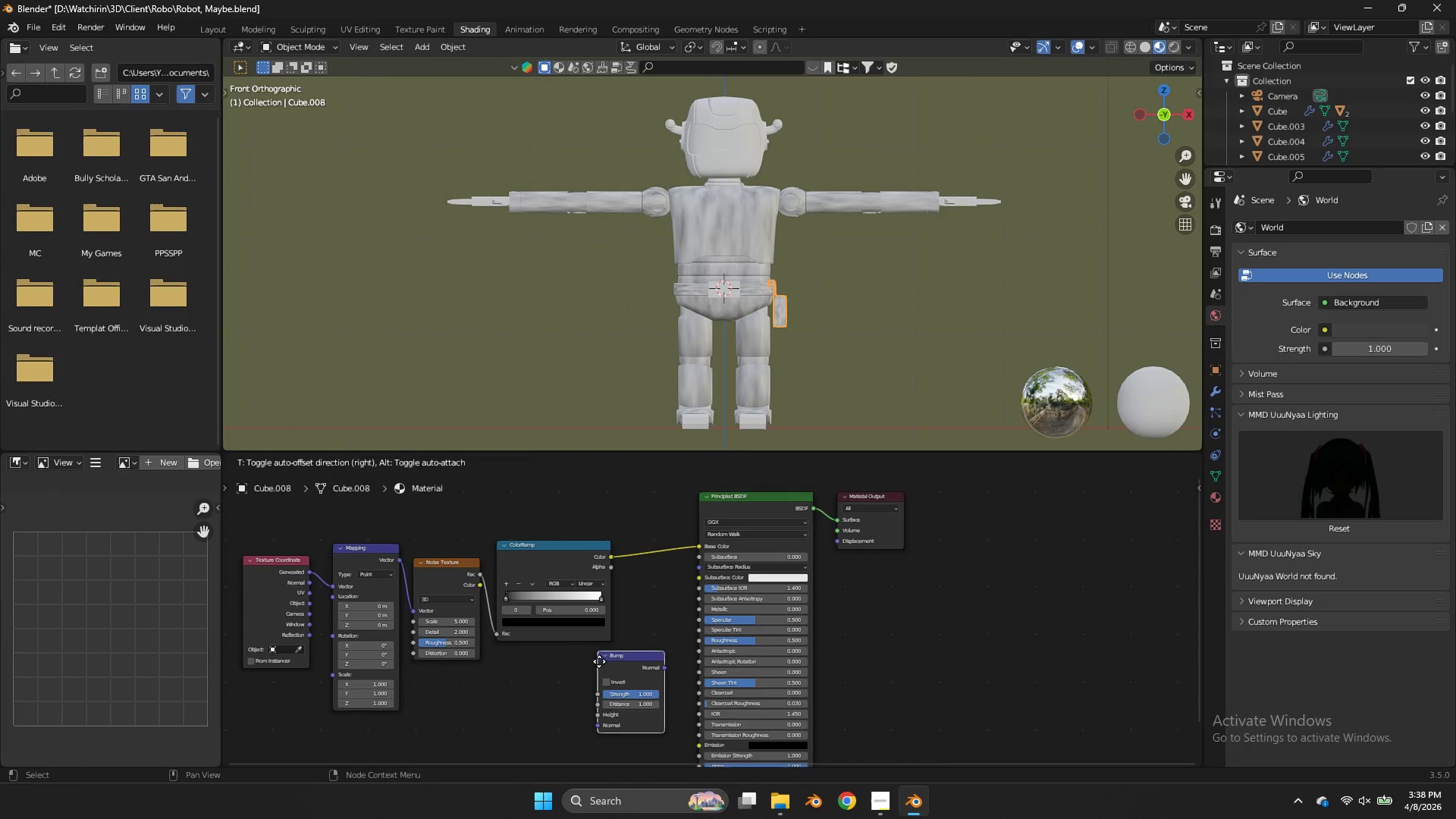 
left_click([602, 663])
 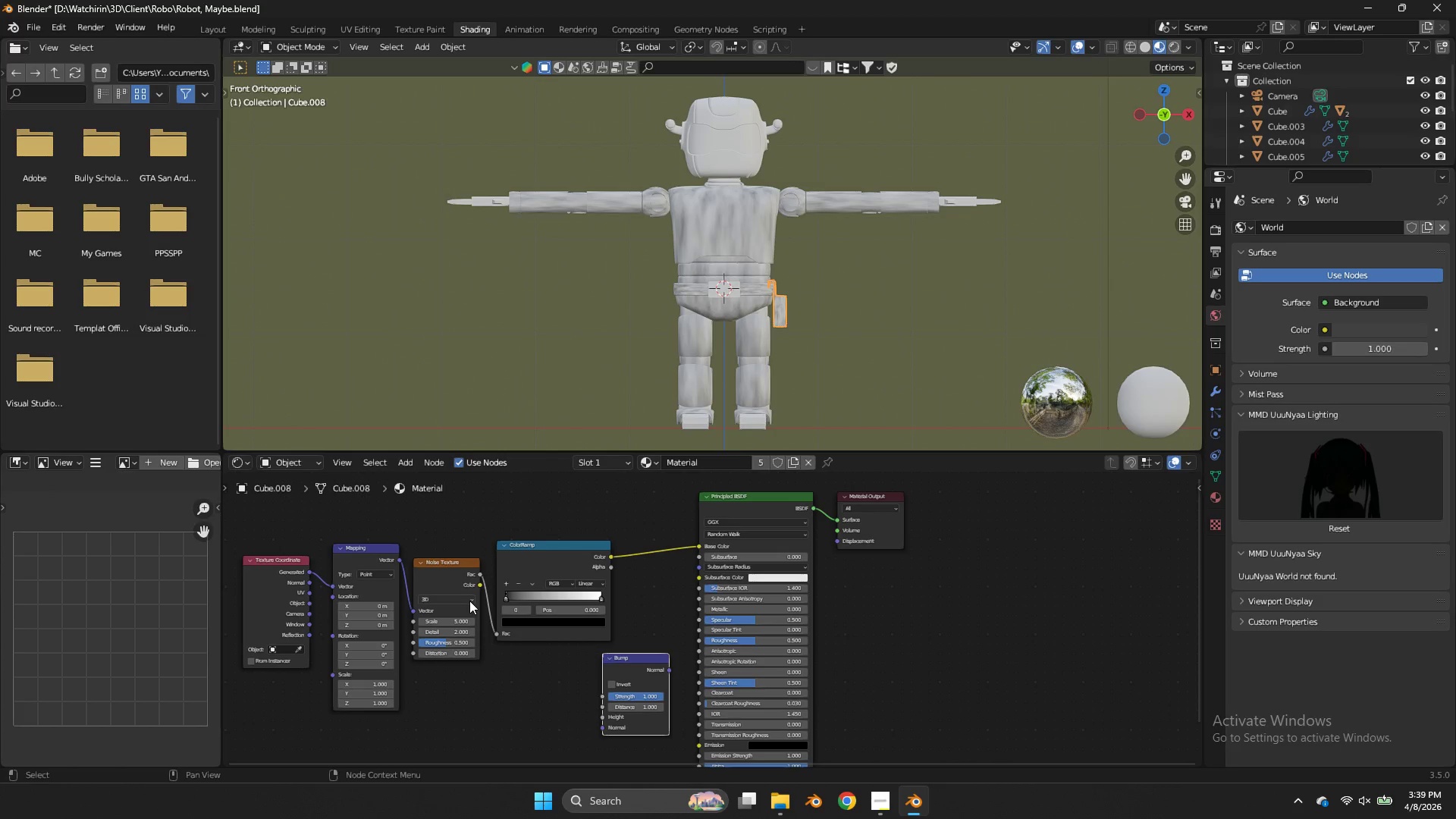 
scroll: coordinate [557, 686], scroll_direction: up, amount: 2.0
 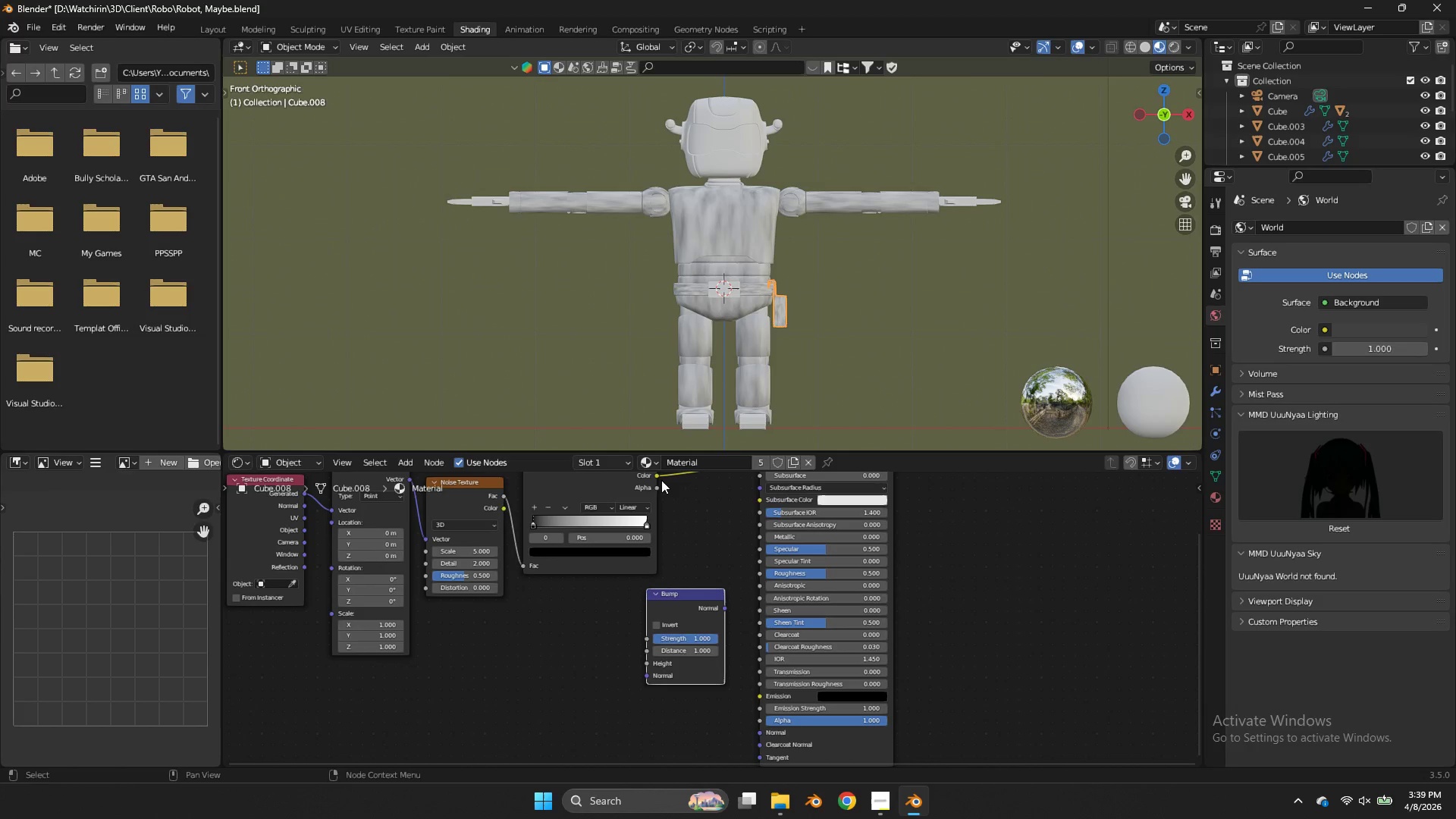 
left_click_drag(start_coordinate=[657, 472], to_coordinate=[648, 660])
 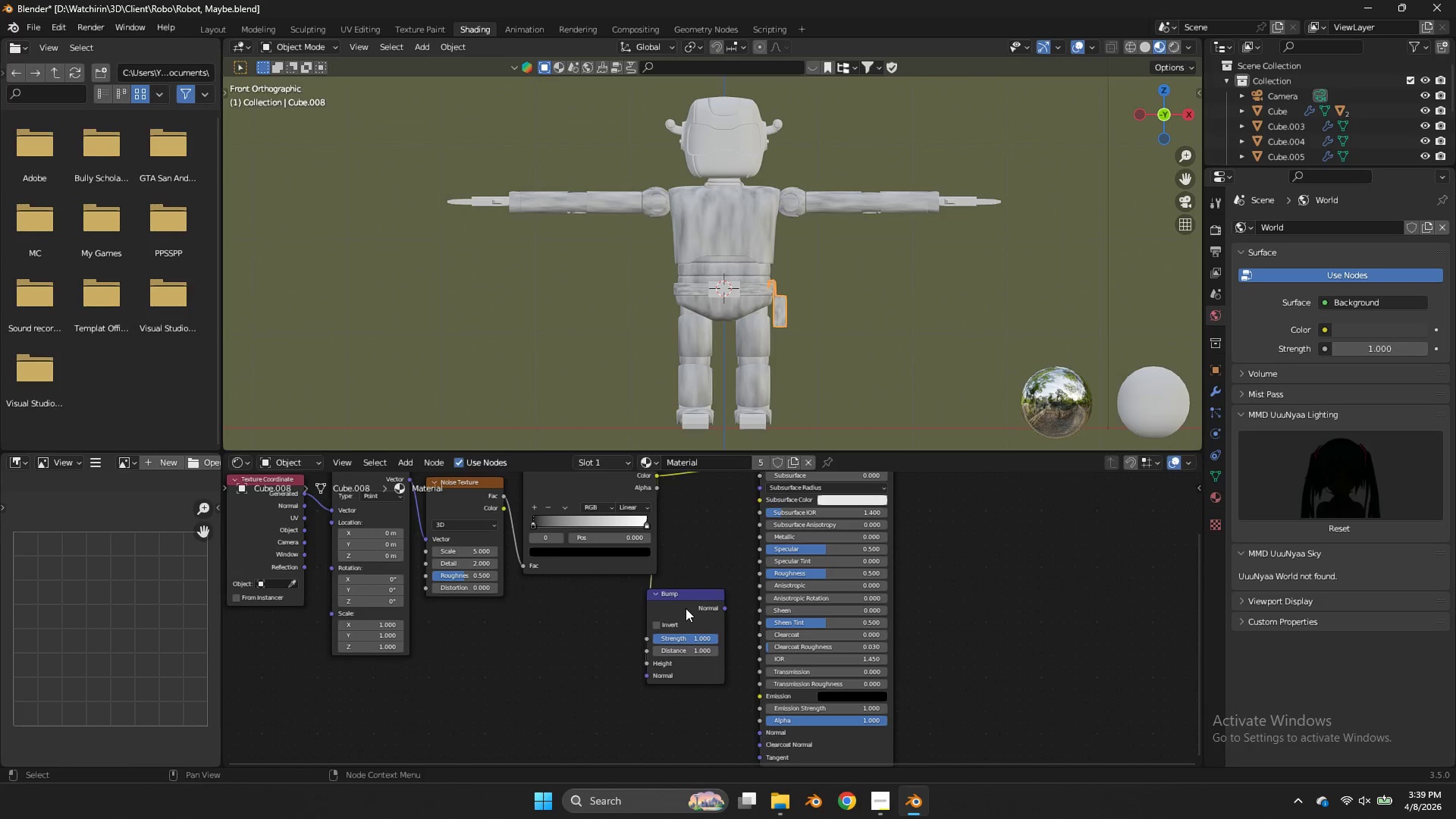 
left_click_drag(start_coordinate=[686, 608], to_coordinate=[698, 607])
 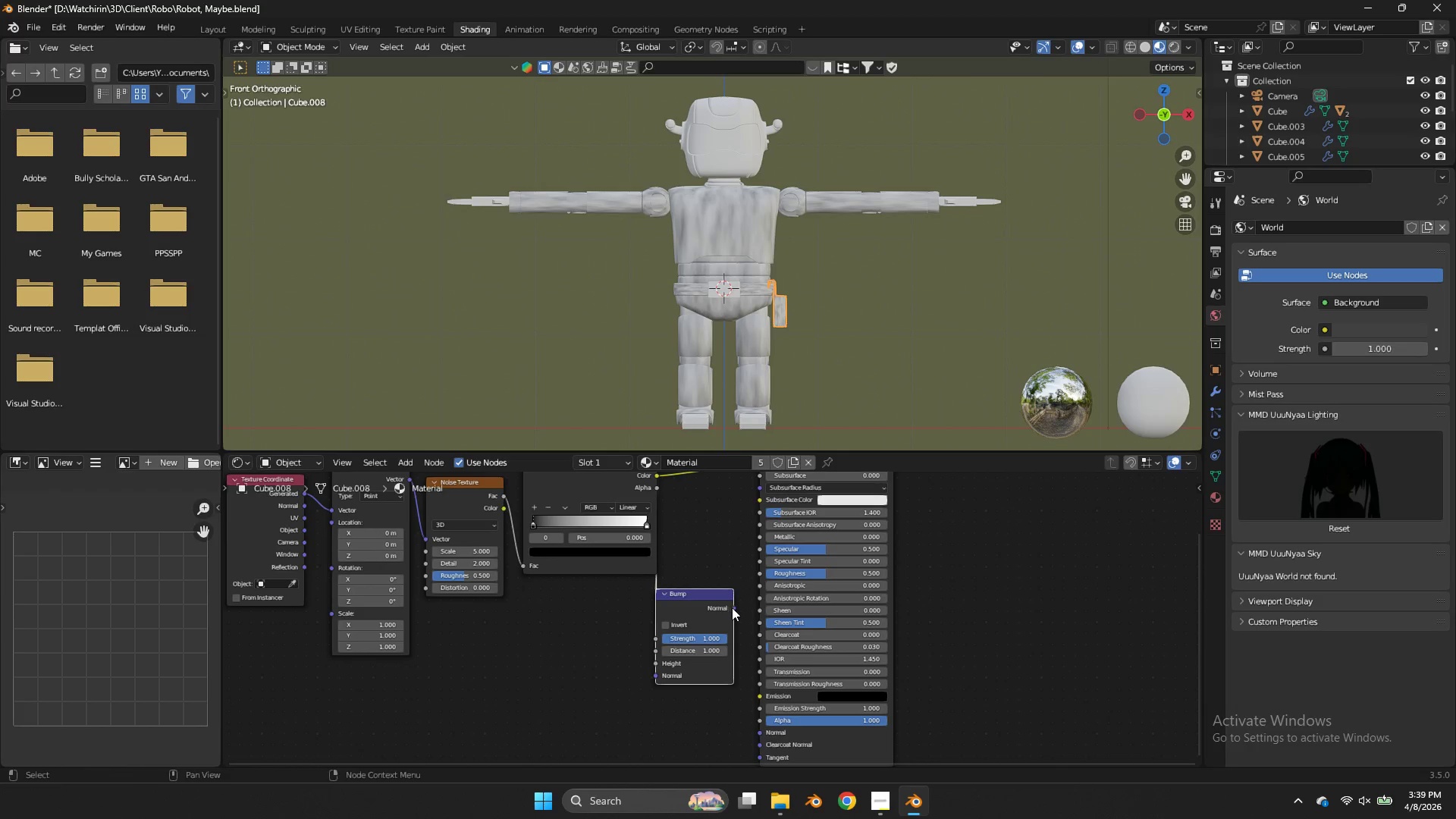 
left_click_drag(start_coordinate=[734, 609], to_coordinate=[760, 734])
 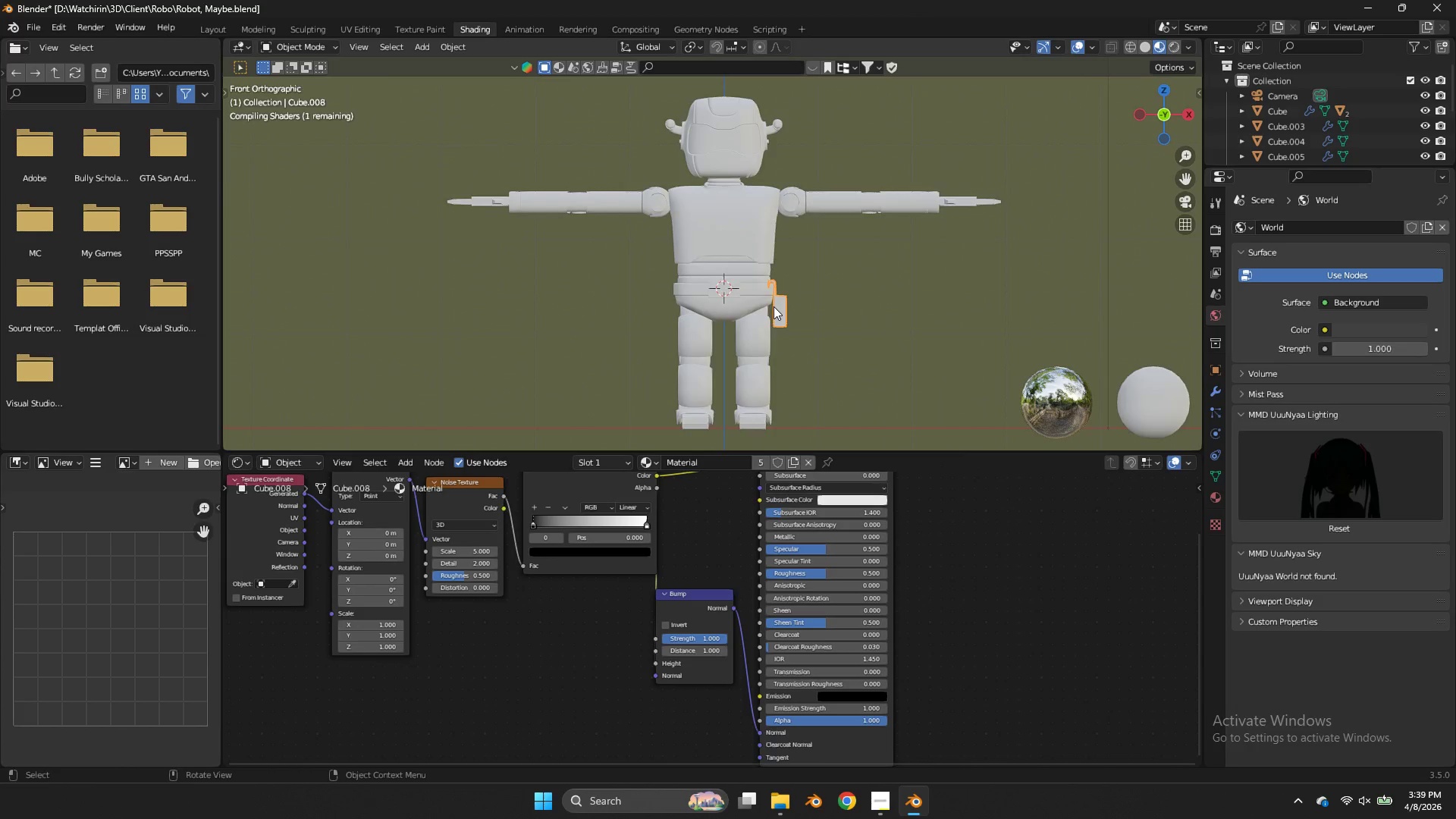 
scroll: coordinate [704, 391], scroll_direction: up, amount: 6.0
 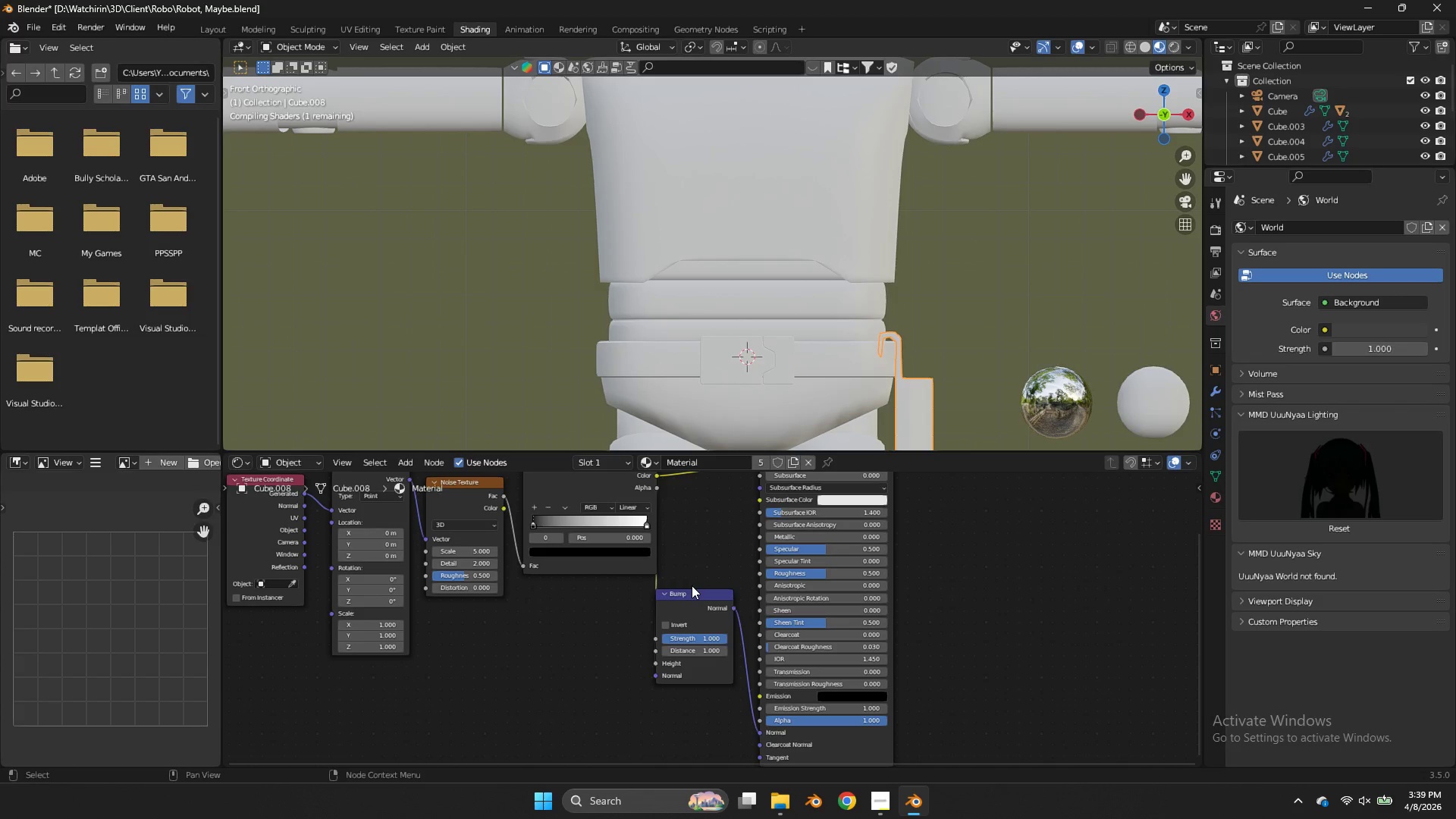 
left_click_drag(start_coordinate=[695, 594], to_coordinate=[708, 594])
 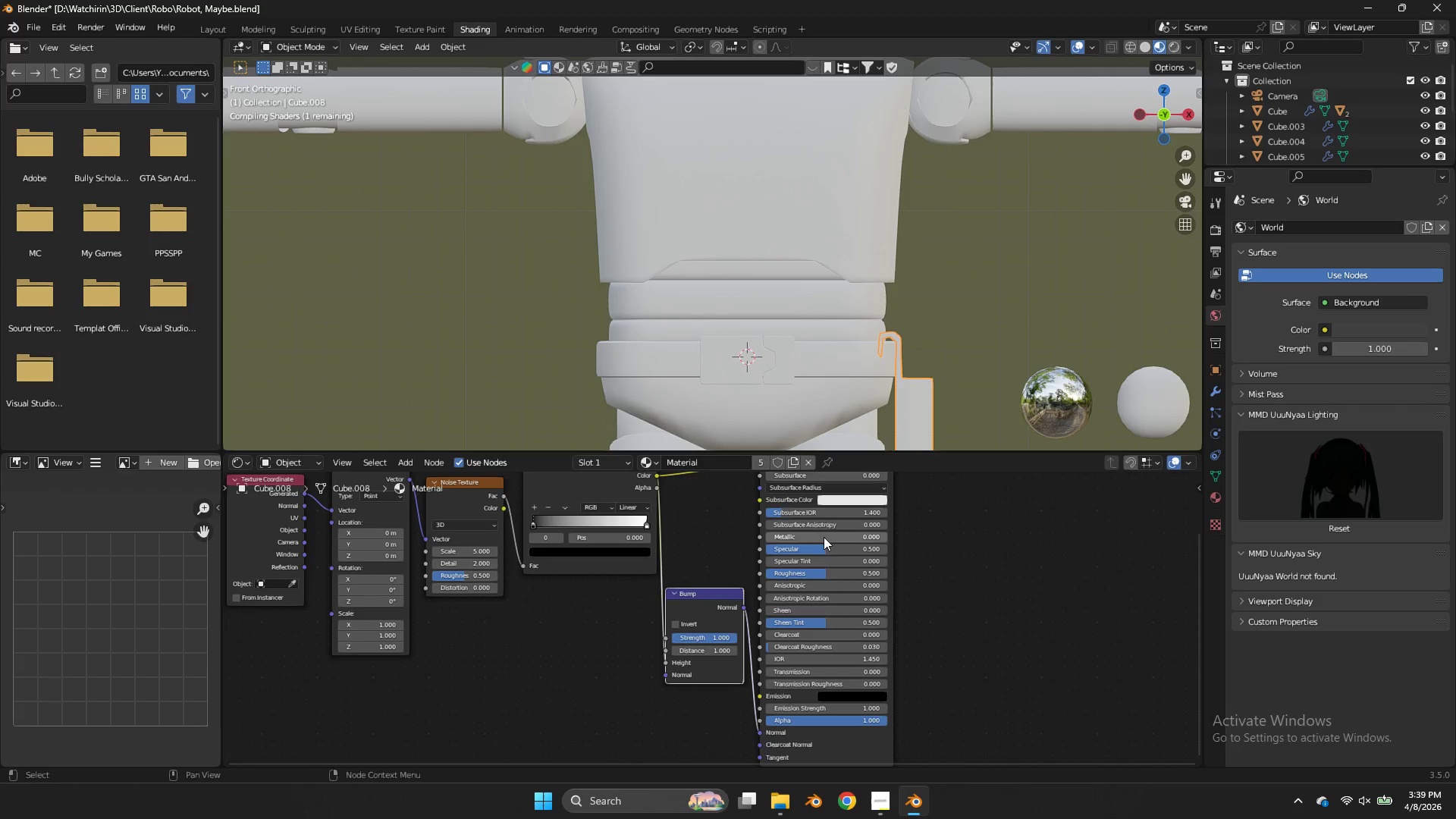 
left_click_drag(start_coordinate=[824, 537], to_coordinate=[642, 344])
 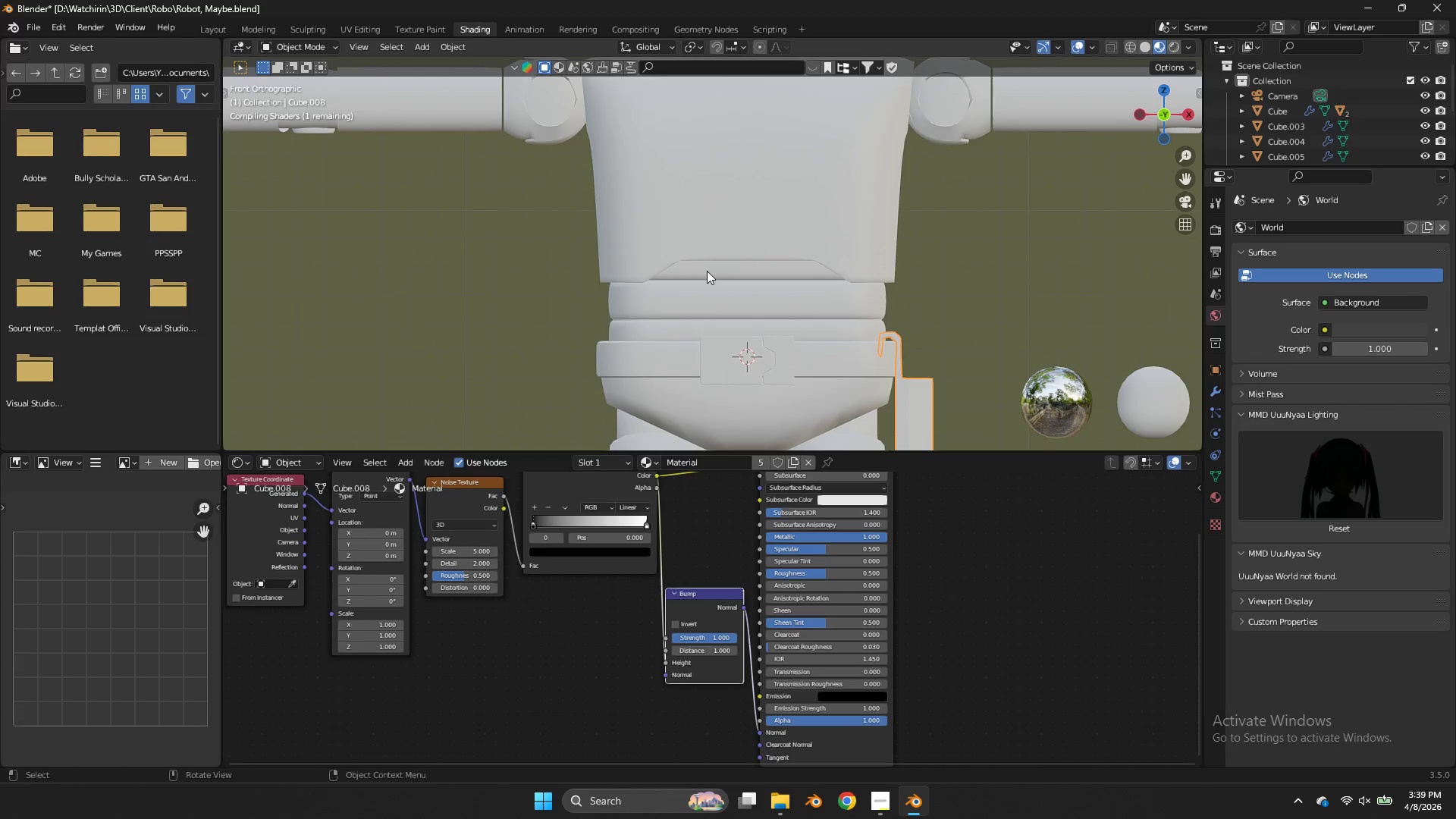 
scroll: coordinate [646, 524], scroll_direction: up, amount: 6.0
 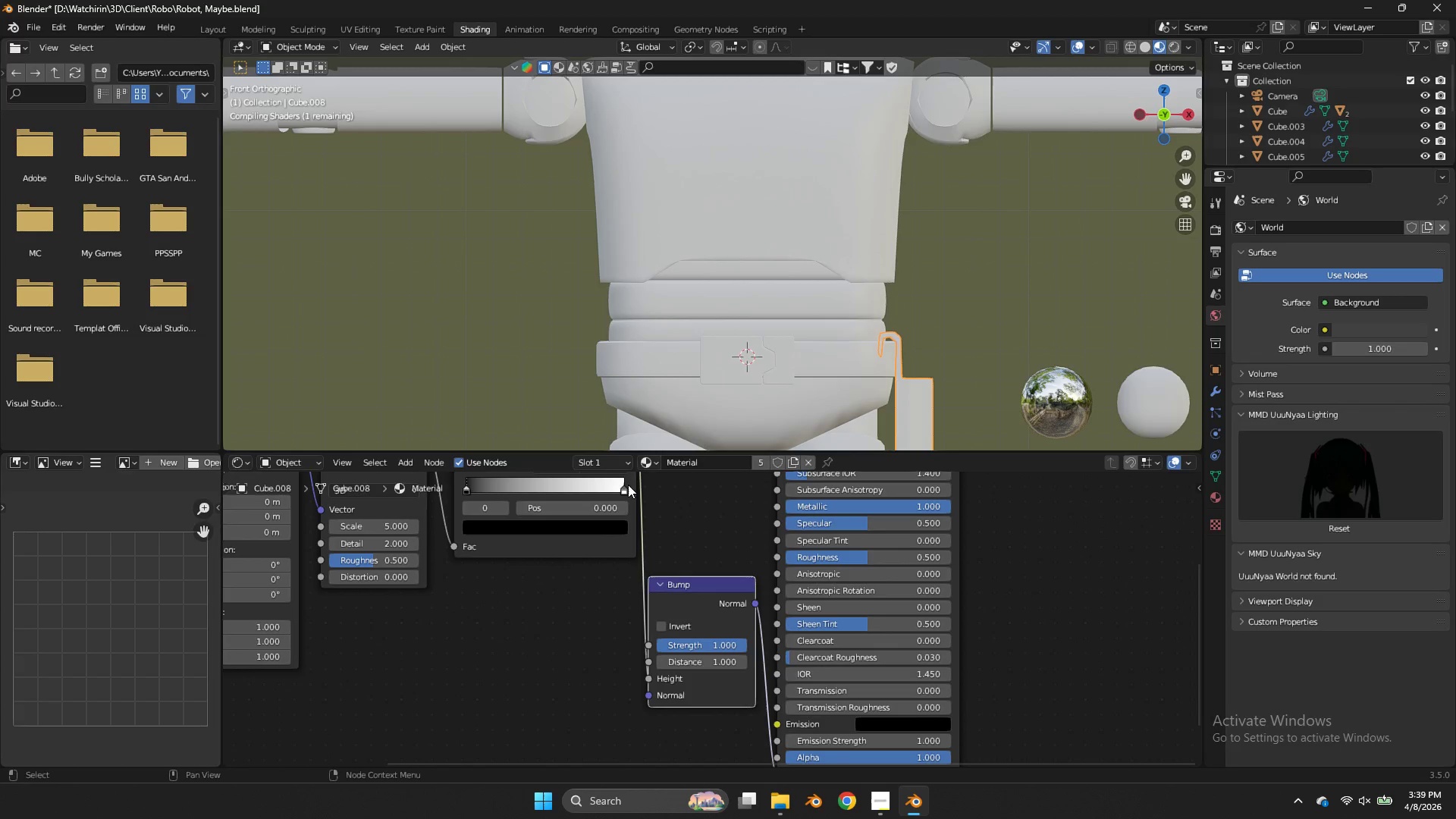 
left_click_drag(start_coordinate=[626, 485], to_coordinate=[500, 491])
 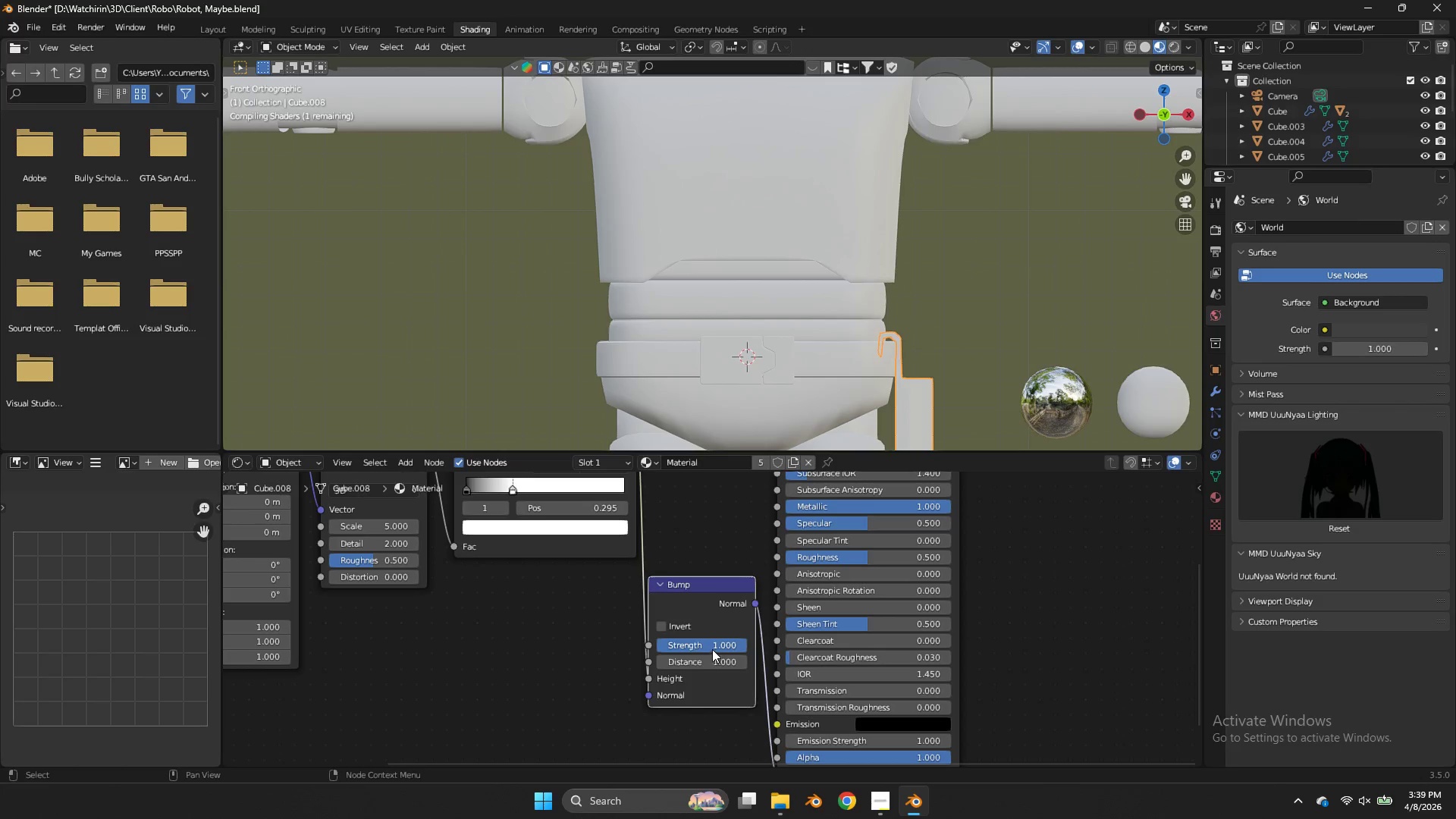 
left_click_drag(start_coordinate=[712, 649], to_coordinate=[654, 457])
 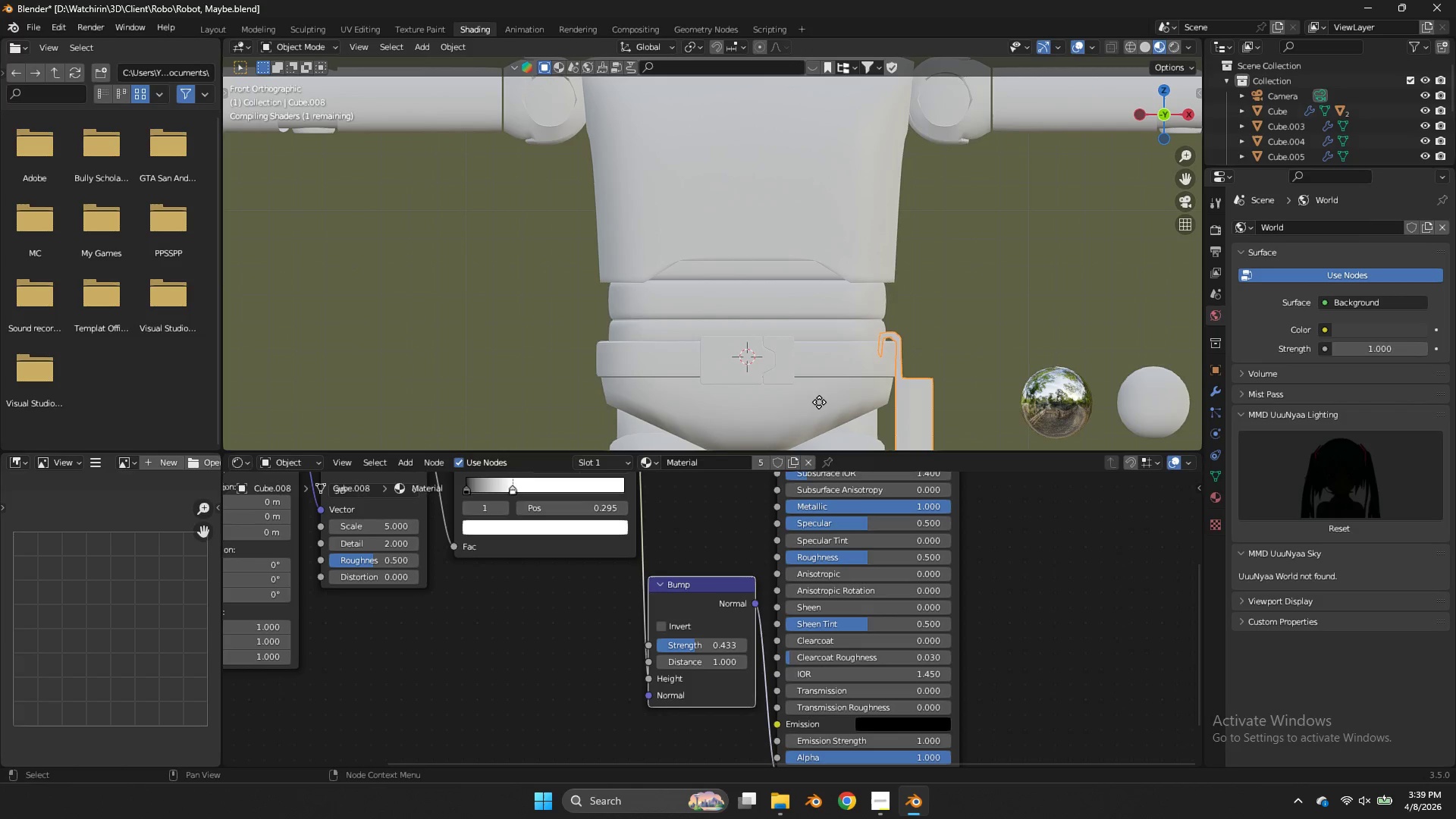 
left_click([829, 351])
 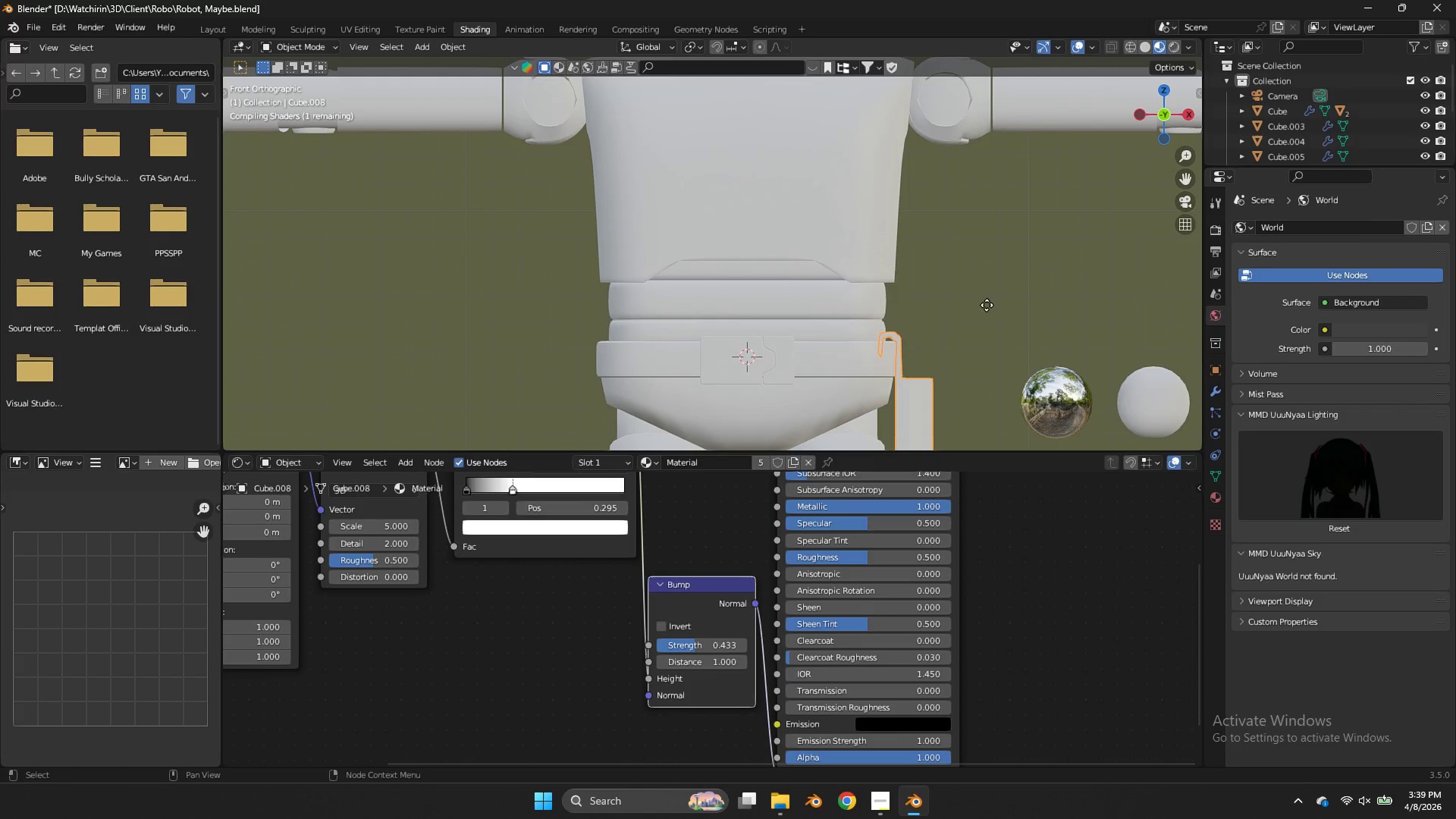 
left_click_drag(start_coordinate=[987, 305], to_coordinate=[987, 597])
 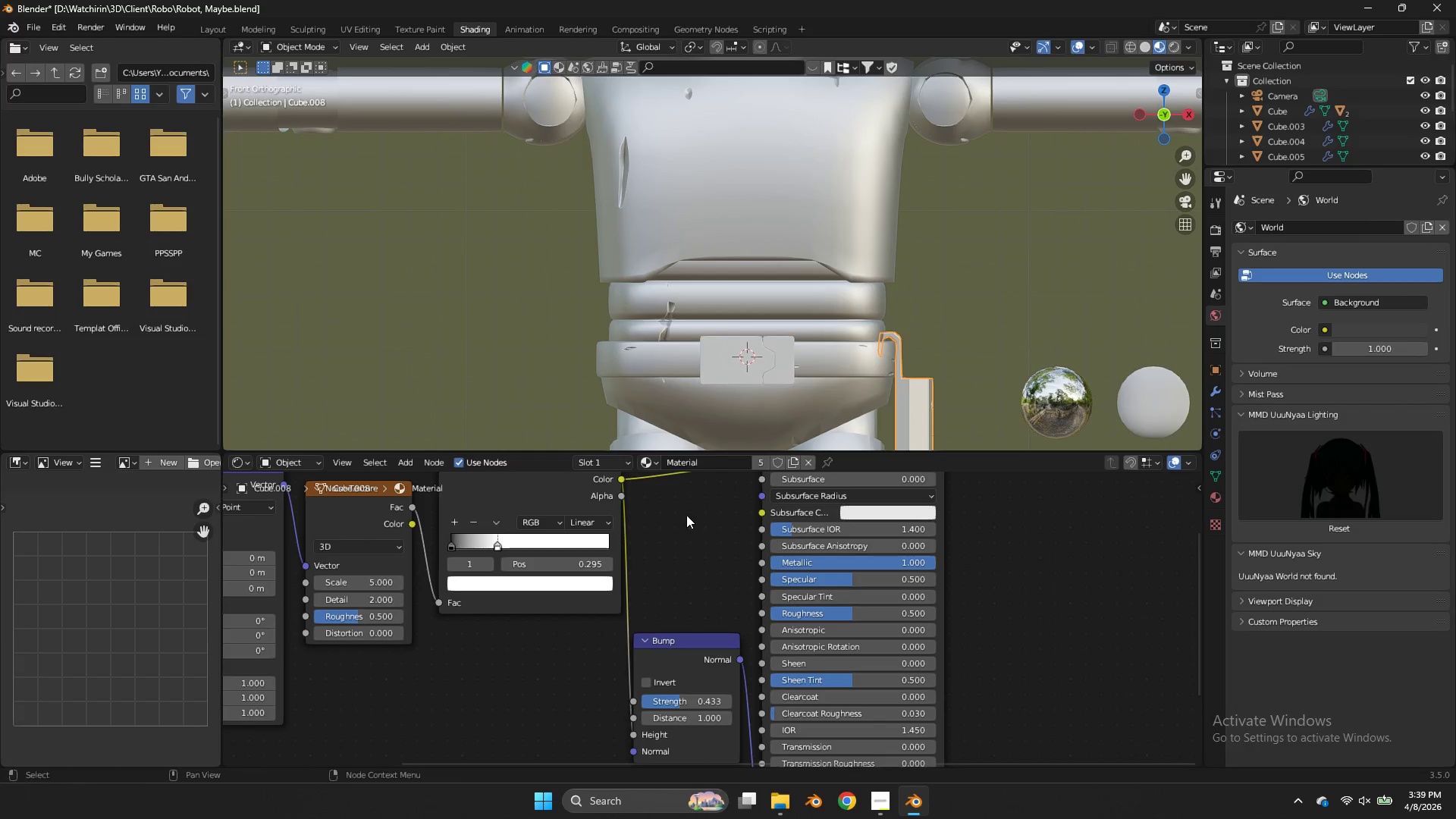 
scroll: coordinate [686, 516], scroll_direction: down, amount: 3.0
 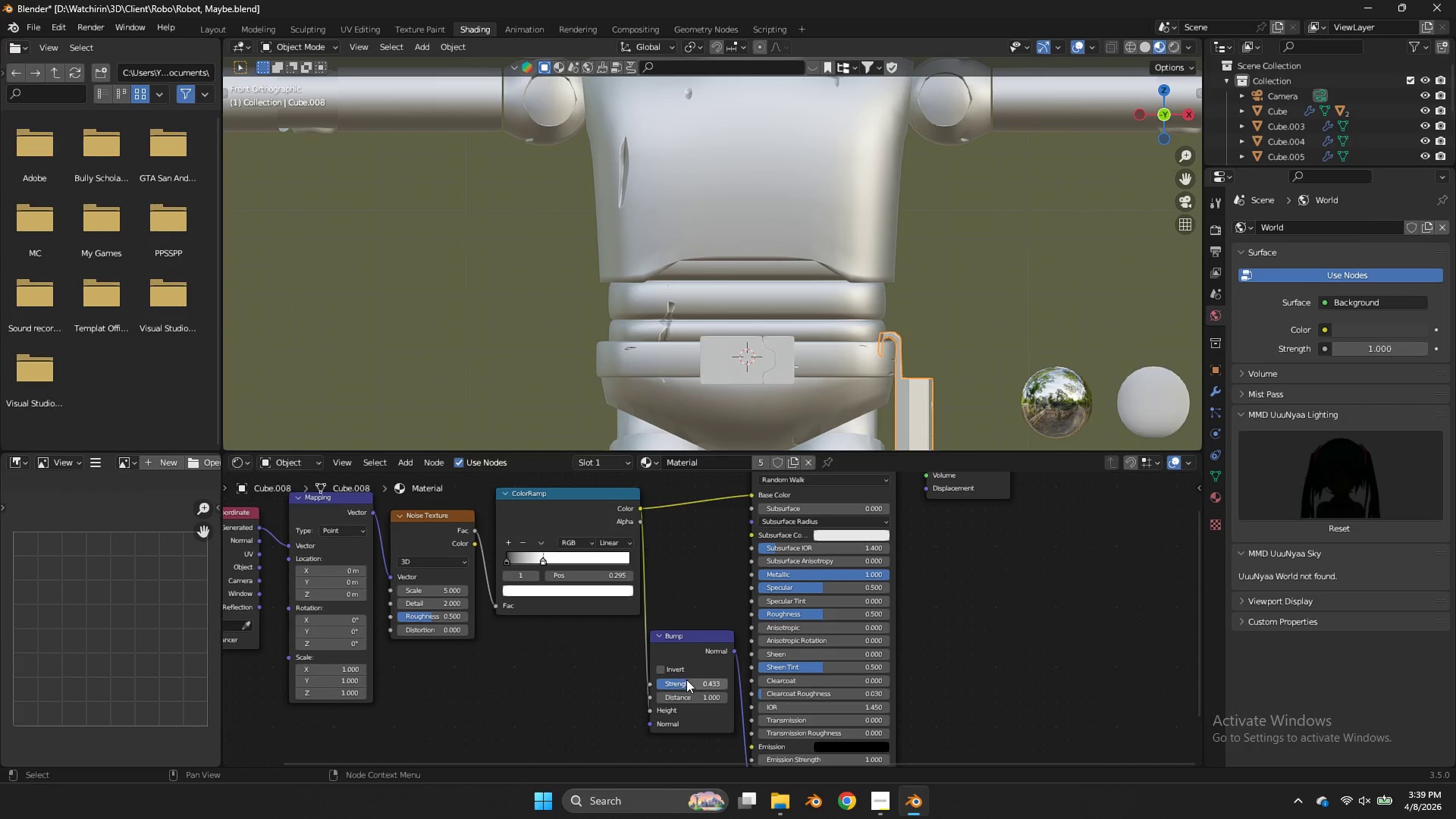 
left_click_drag(start_coordinate=[689, 682], to_coordinate=[733, 309])
 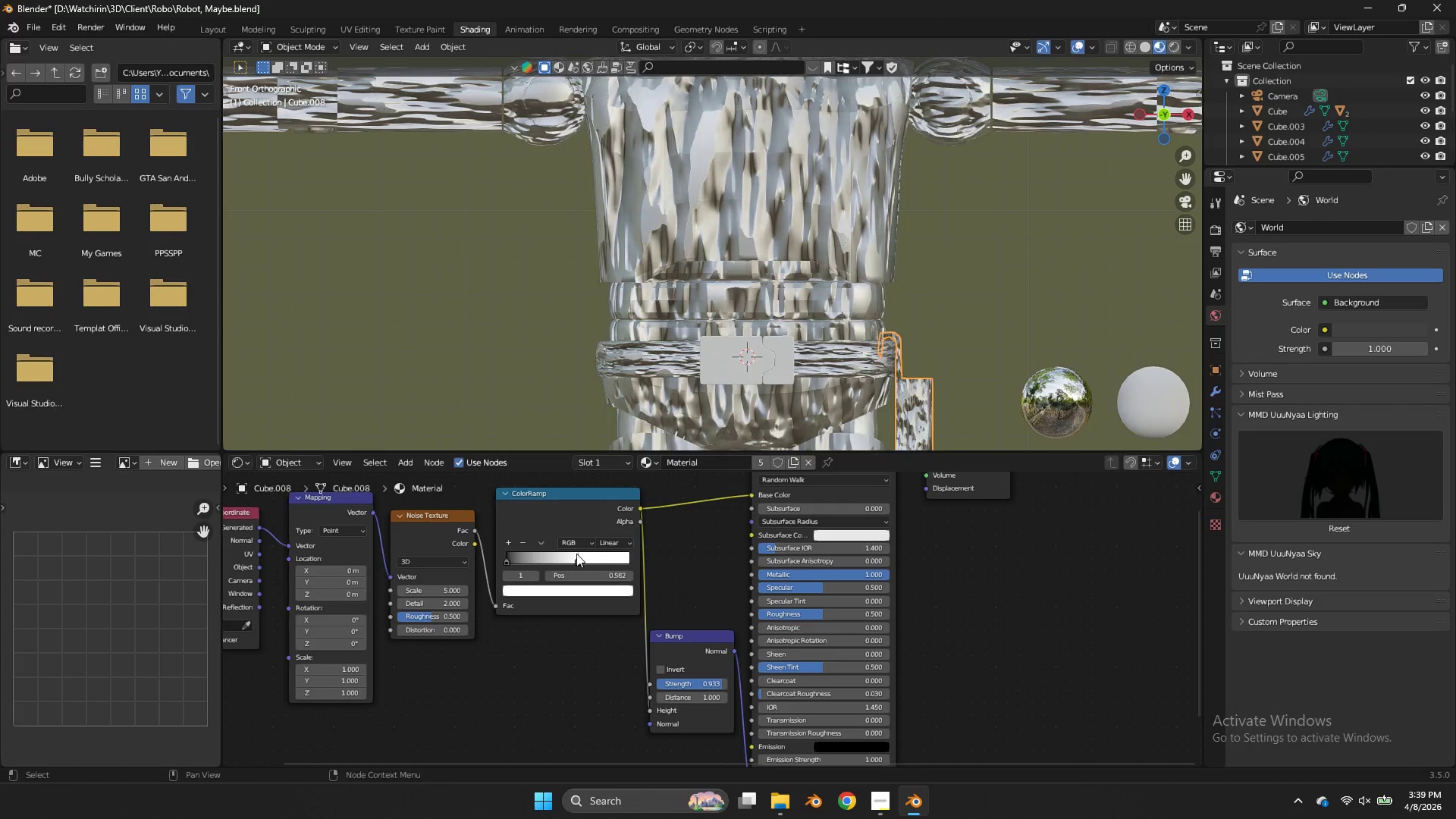 
wait(8.08)
 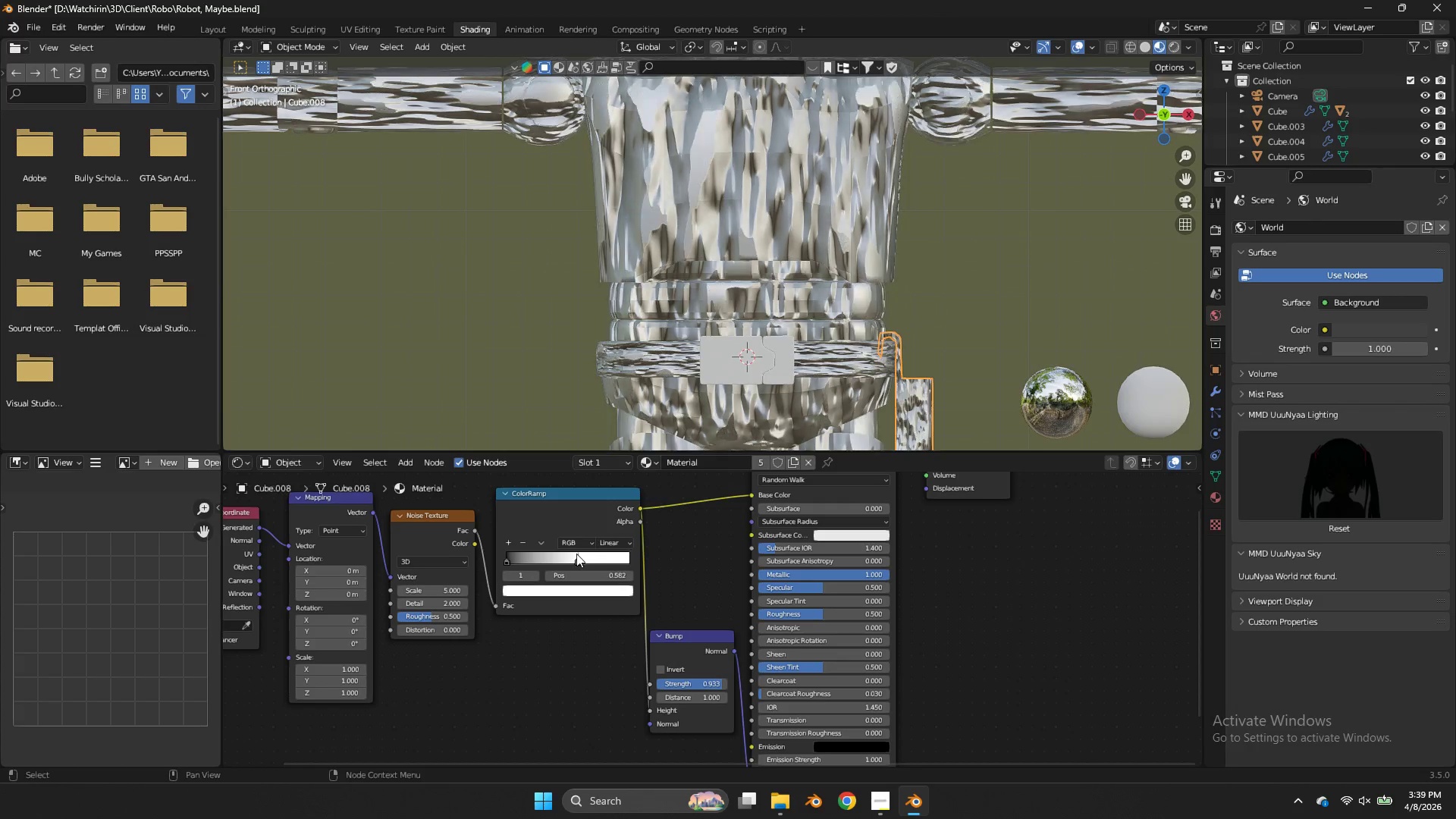 
key(X)
 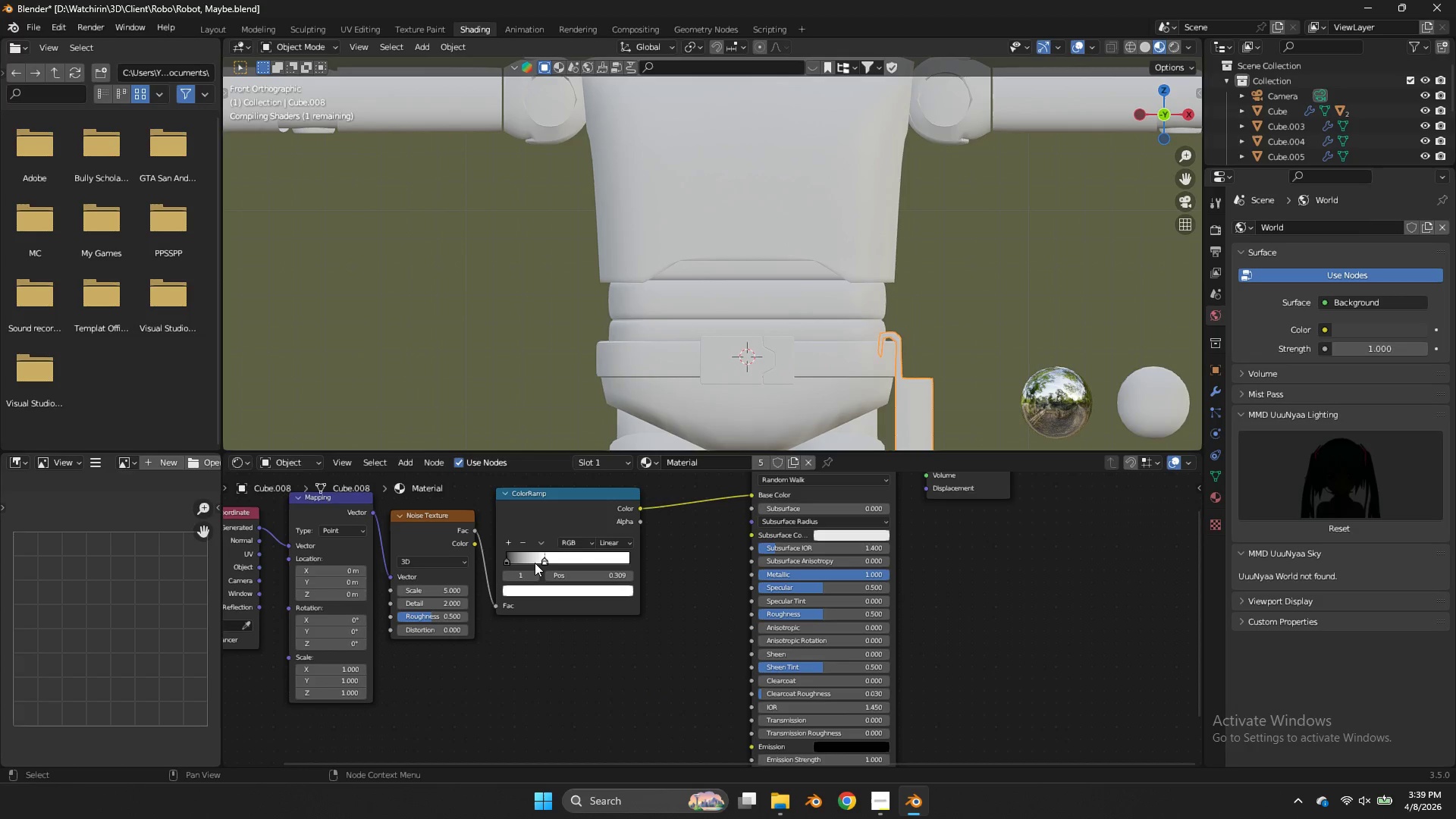 
left_click_drag(start_coordinate=[542, 562], to_coordinate=[568, 557])
 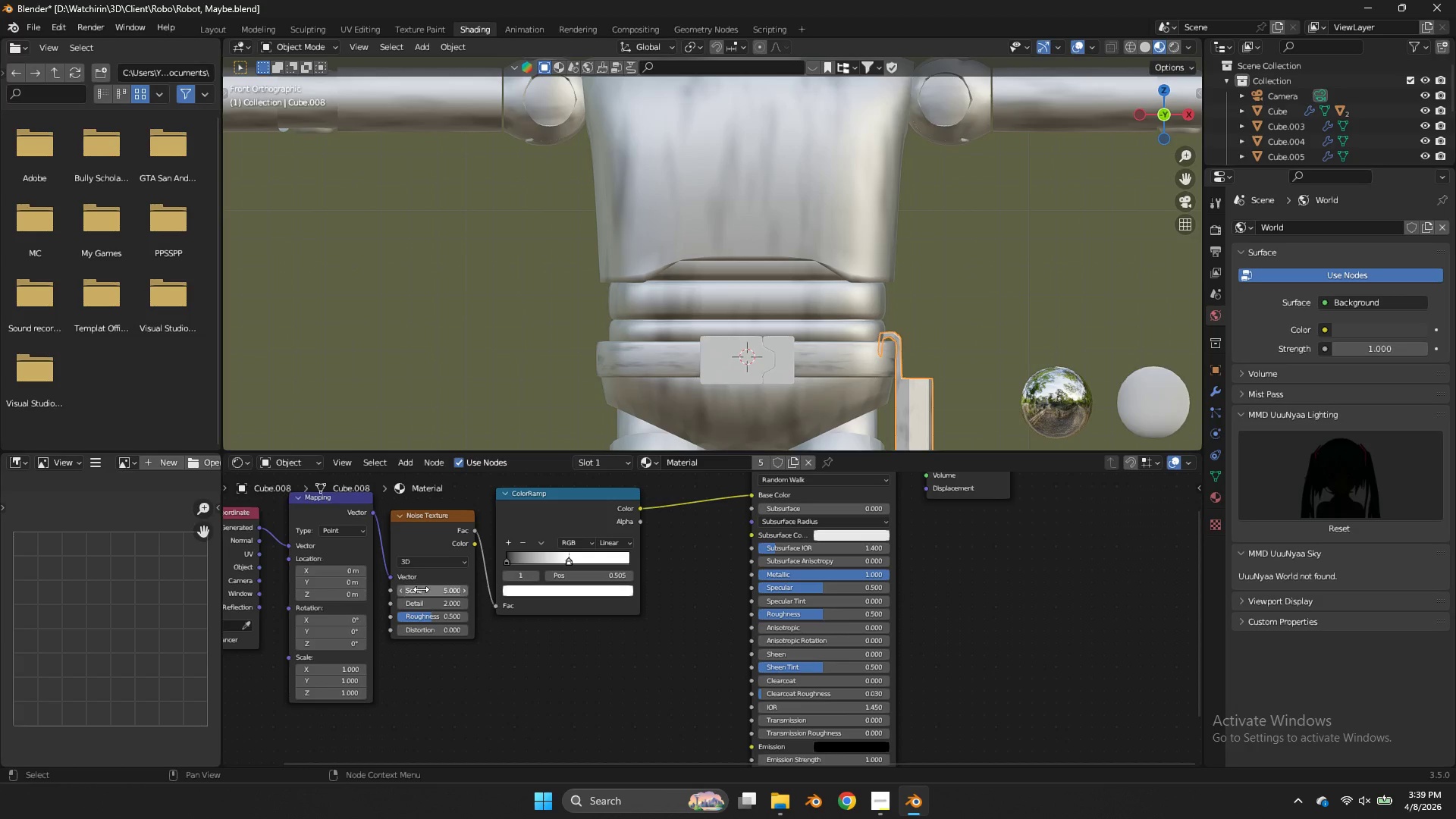 
left_click_drag(start_coordinate=[428, 591], to_coordinate=[761, 402])
 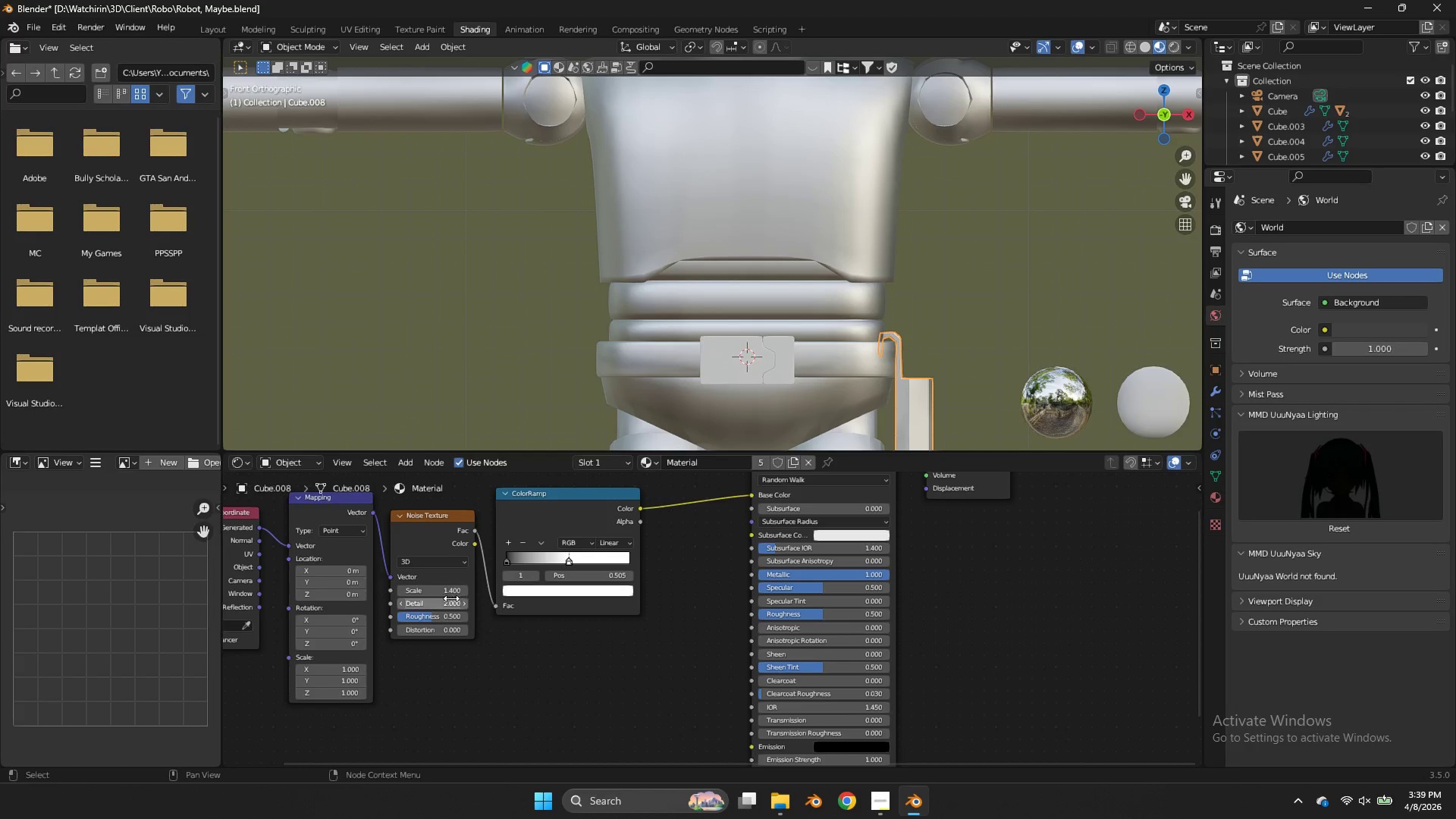 
left_click_drag(start_coordinate=[447, 600], to_coordinate=[886, 409])
 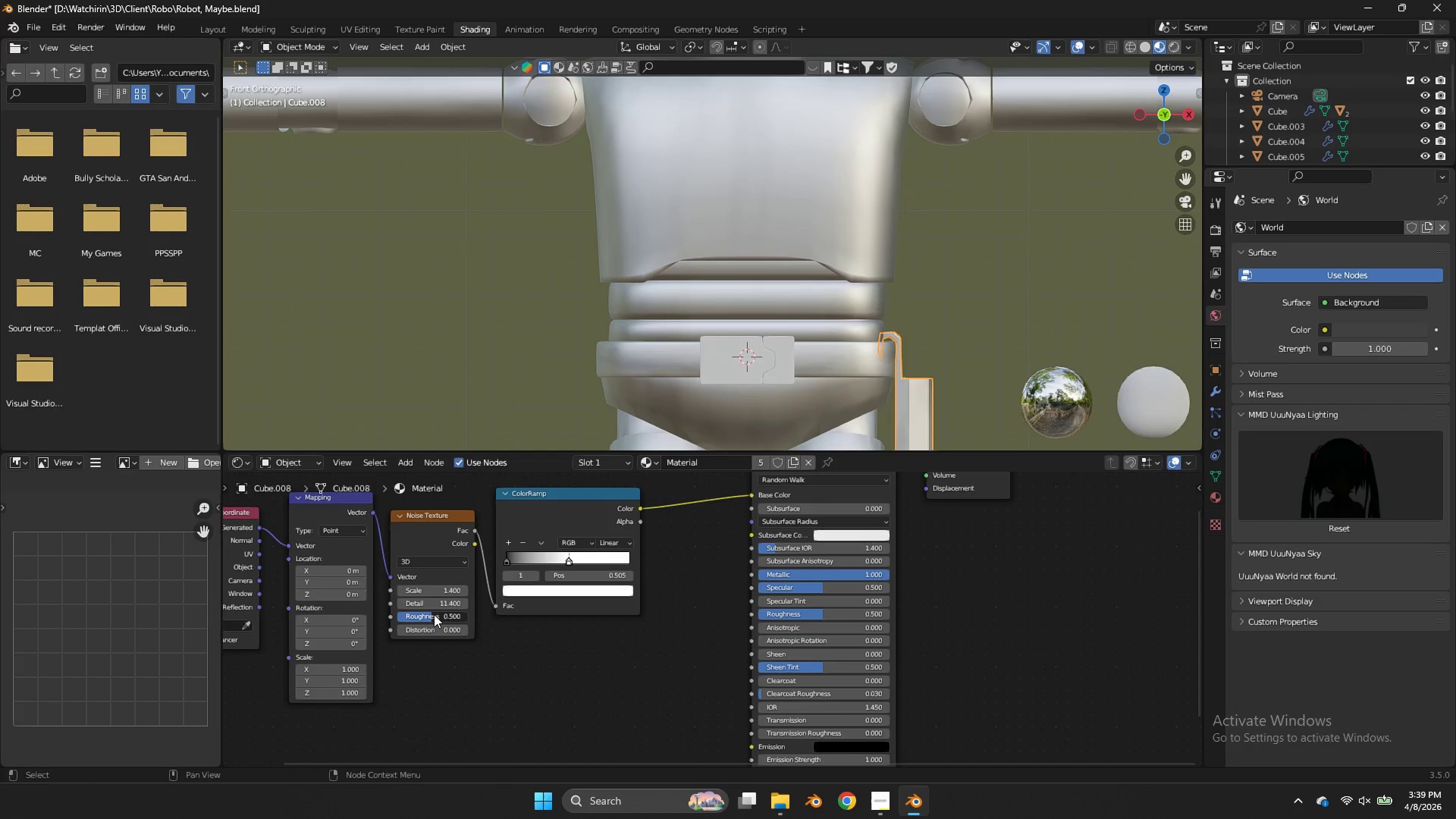 
left_click_drag(start_coordinate=[434, 613], to_coordinate=[549, 425])
 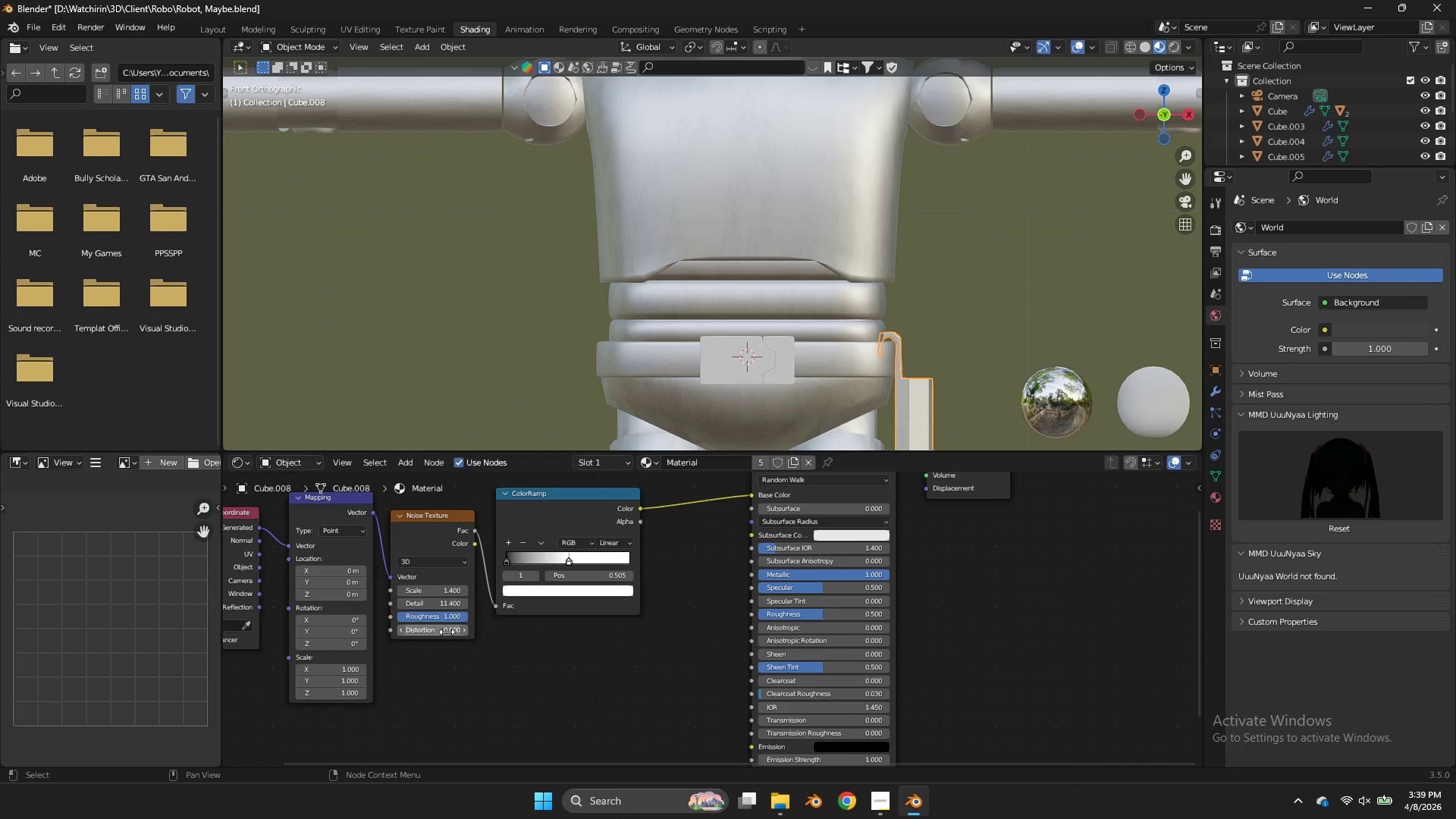 
left_click_drag(start_coordinate=[447, 632], to_coordinate=[858, 445])
 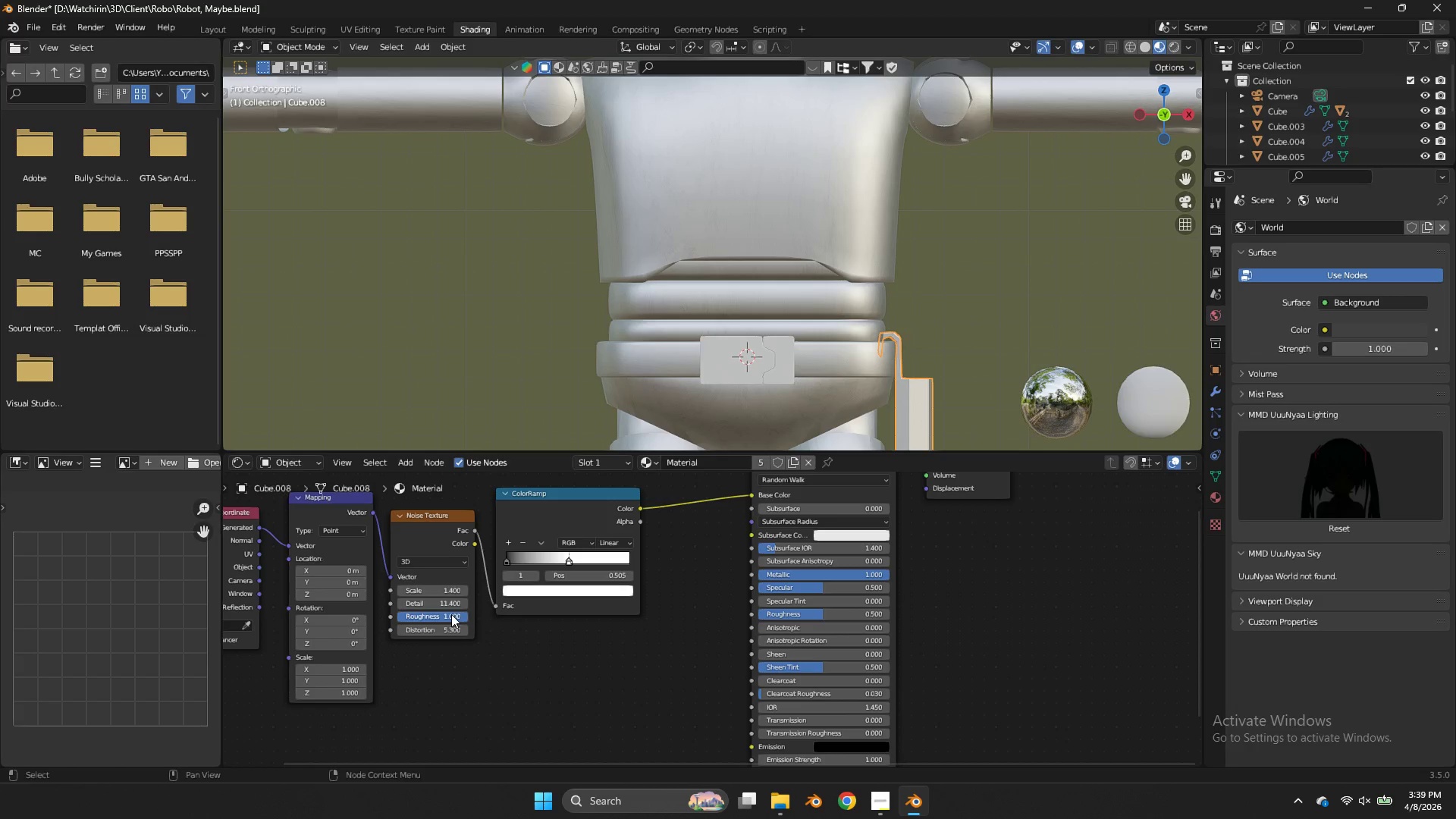 
left_click_drag(start_coordinate=[451, 614], to_coordinate=[809, 410])
 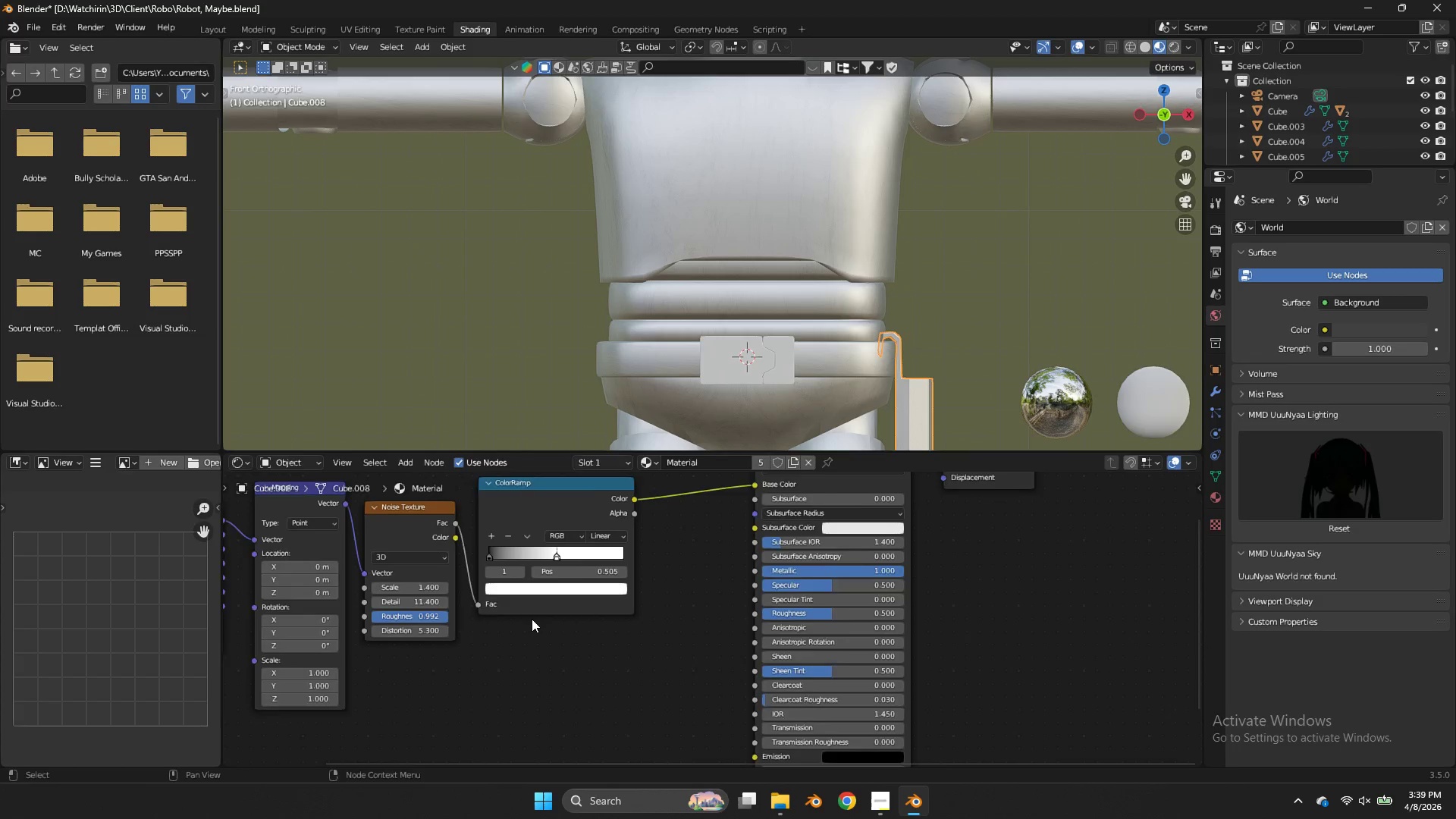 
scroll: coordinate [532, 619], scroll_direction: up, amount: 3.0
 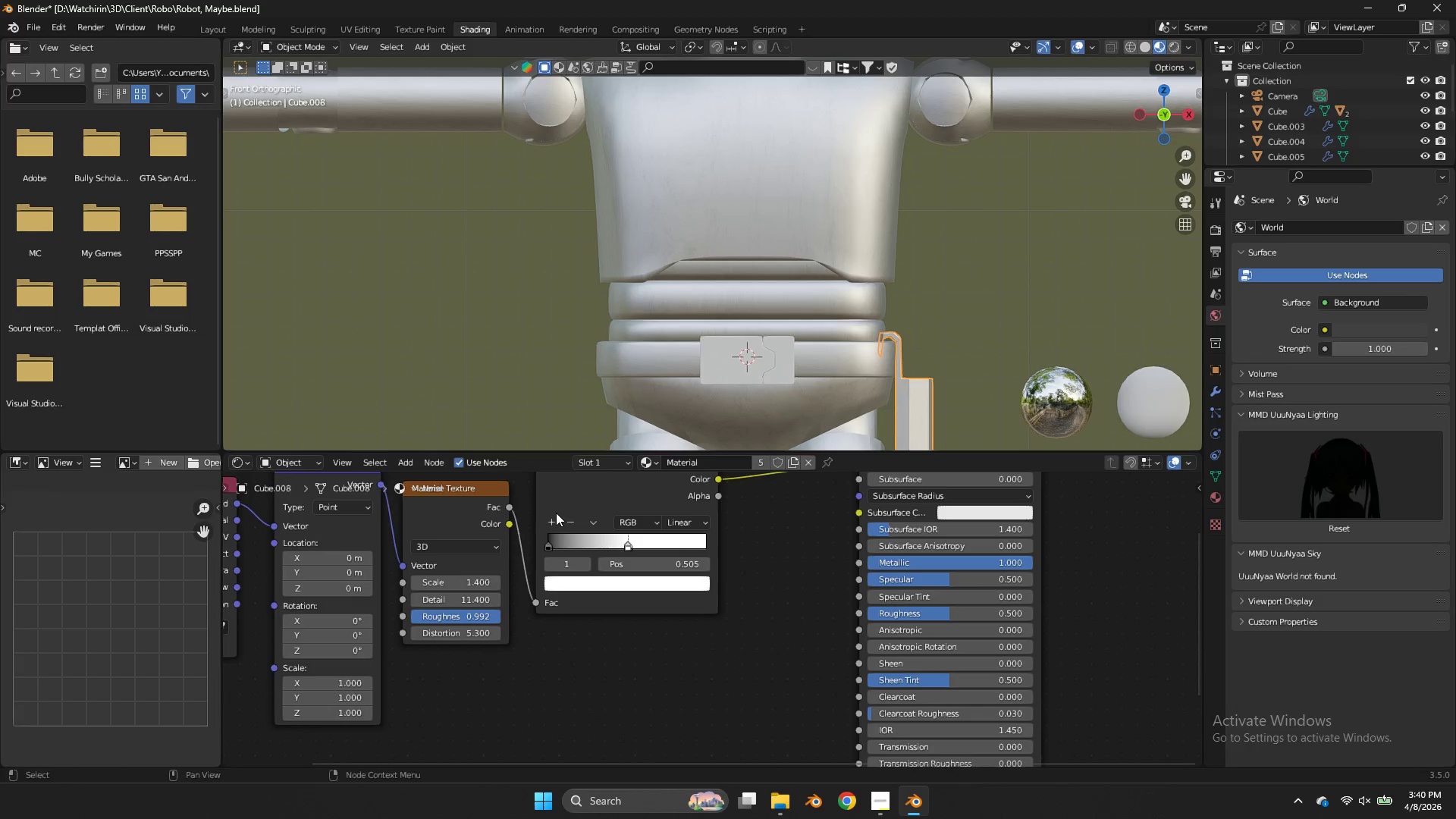 
left_click([551, 522])
 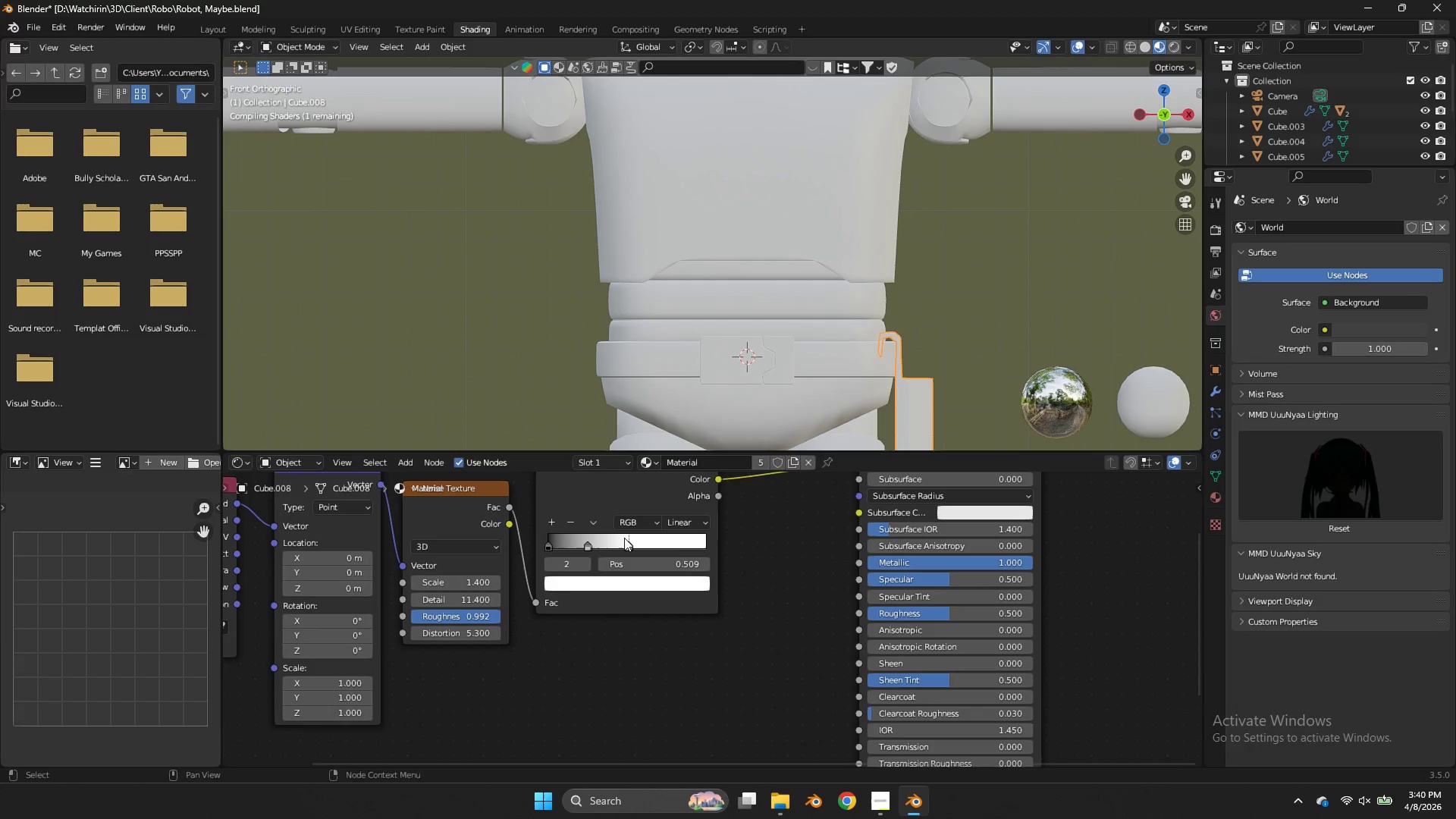 
left_click([594, 541])
 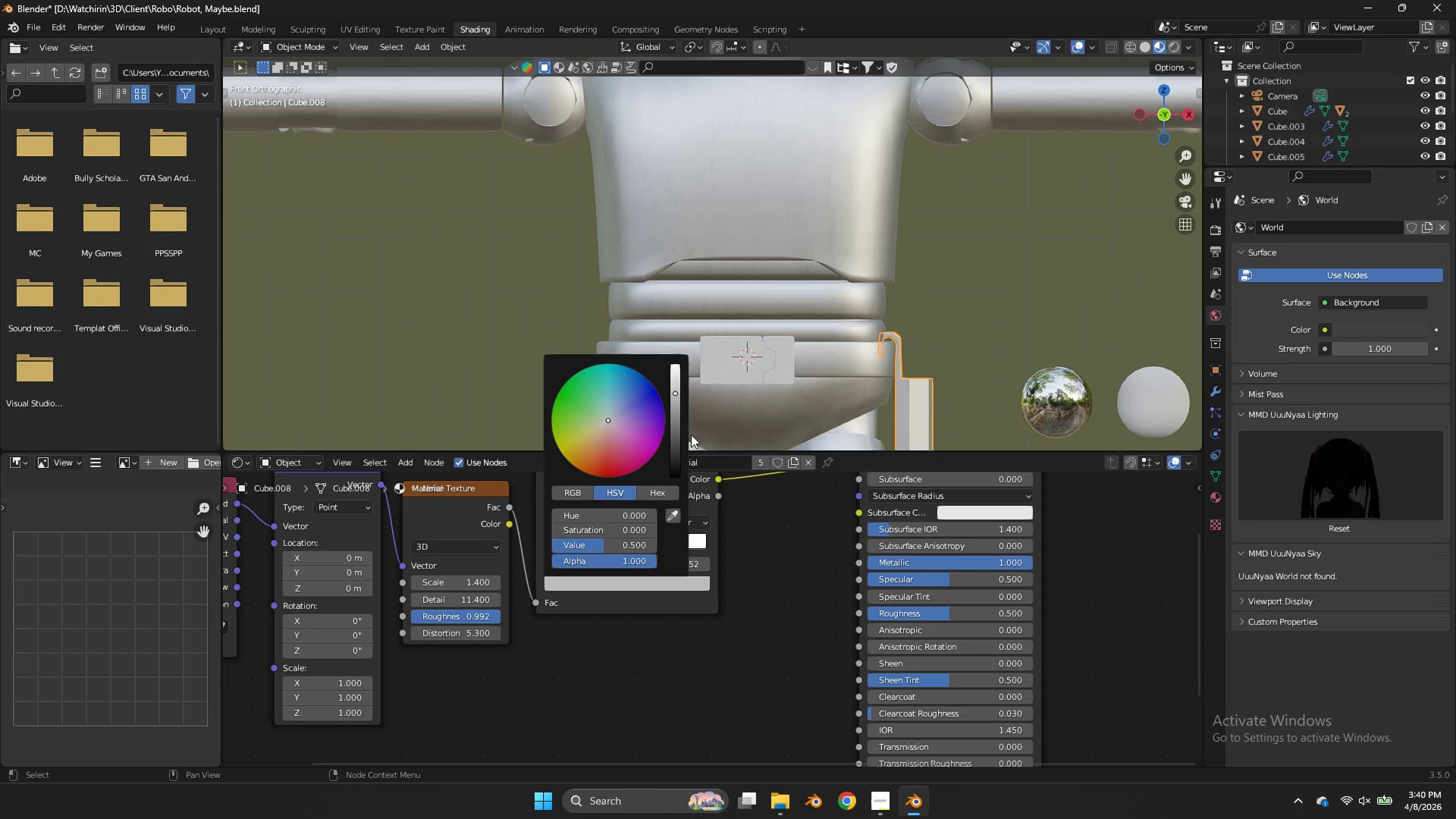 
left_click_drag(start_coordinate=[675, 410], to_coordinate=[676, 443])
 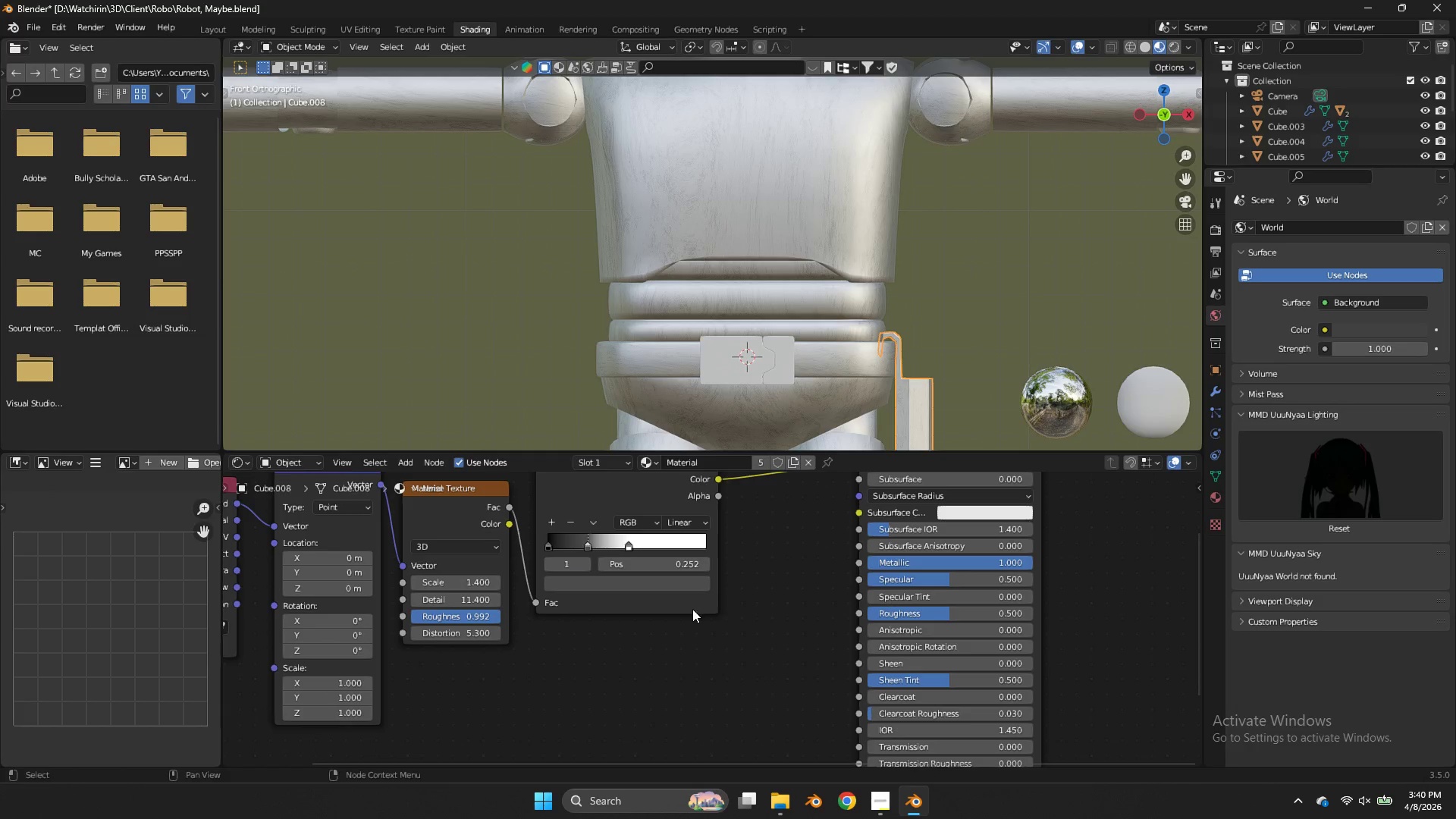 
left_click([692, 609])
 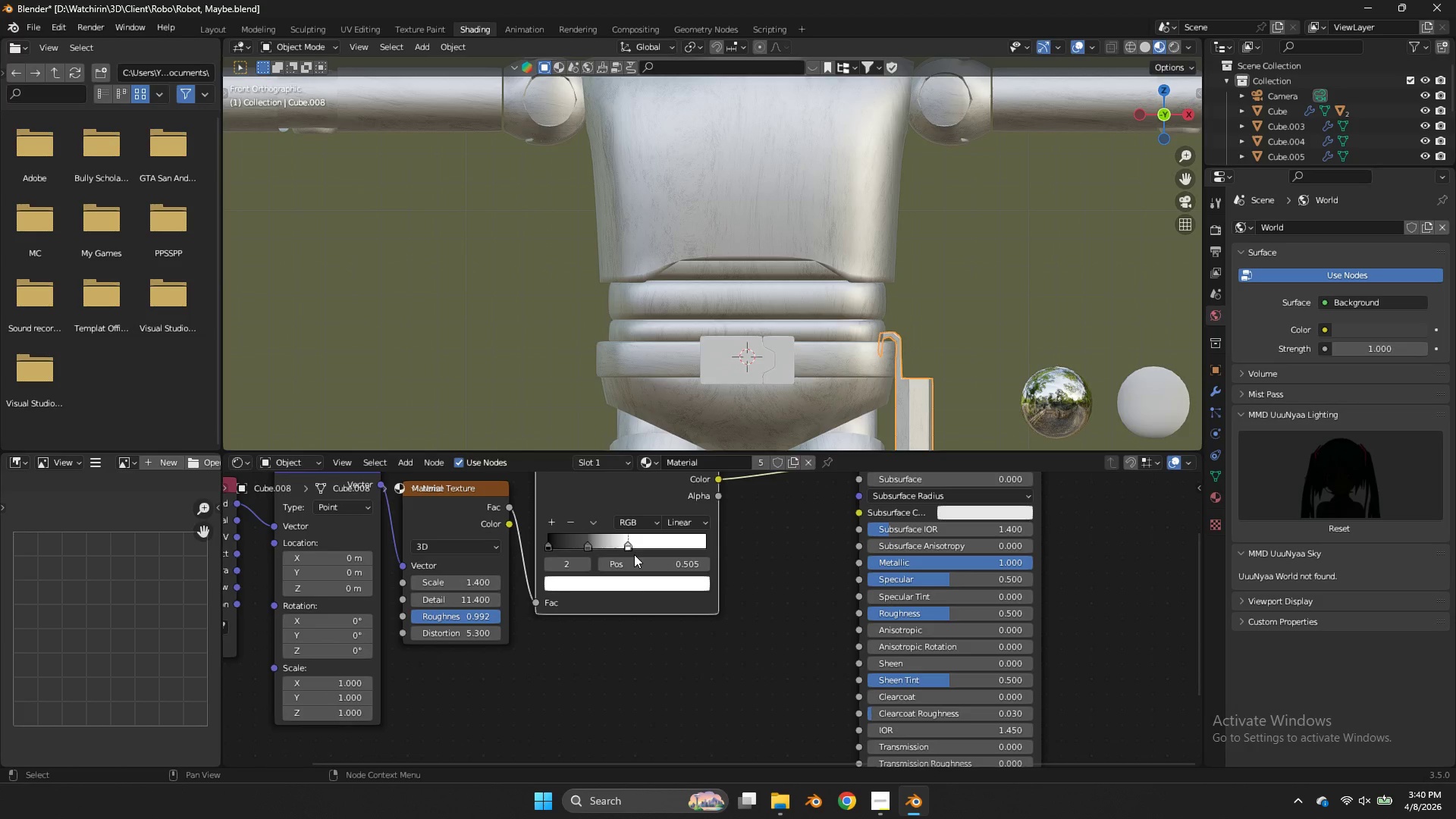 
left_click([638, 577])
 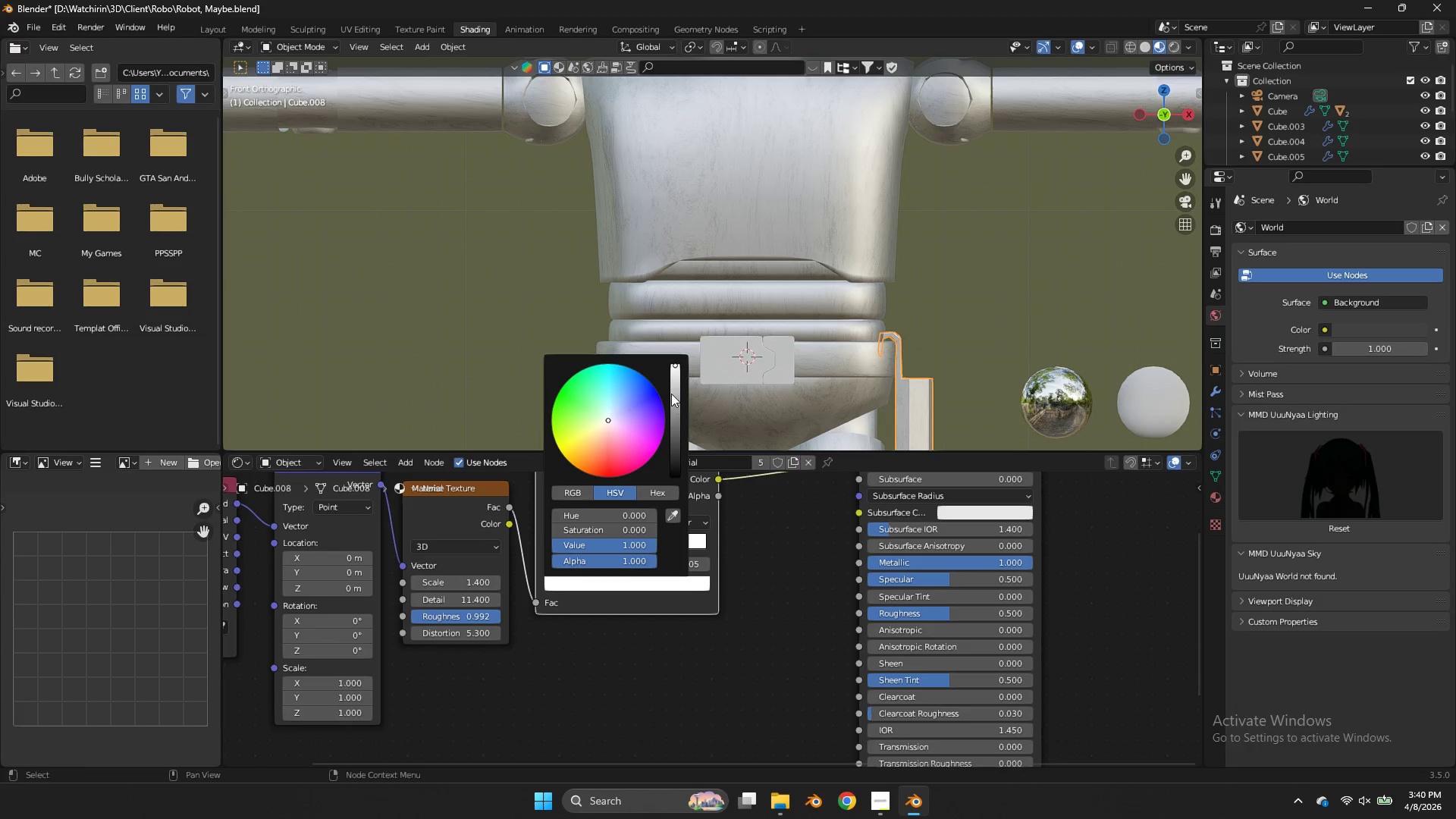 
left_click_drag(start_coordinate=[671, 394], to_coordinate=[674, 397])
 